 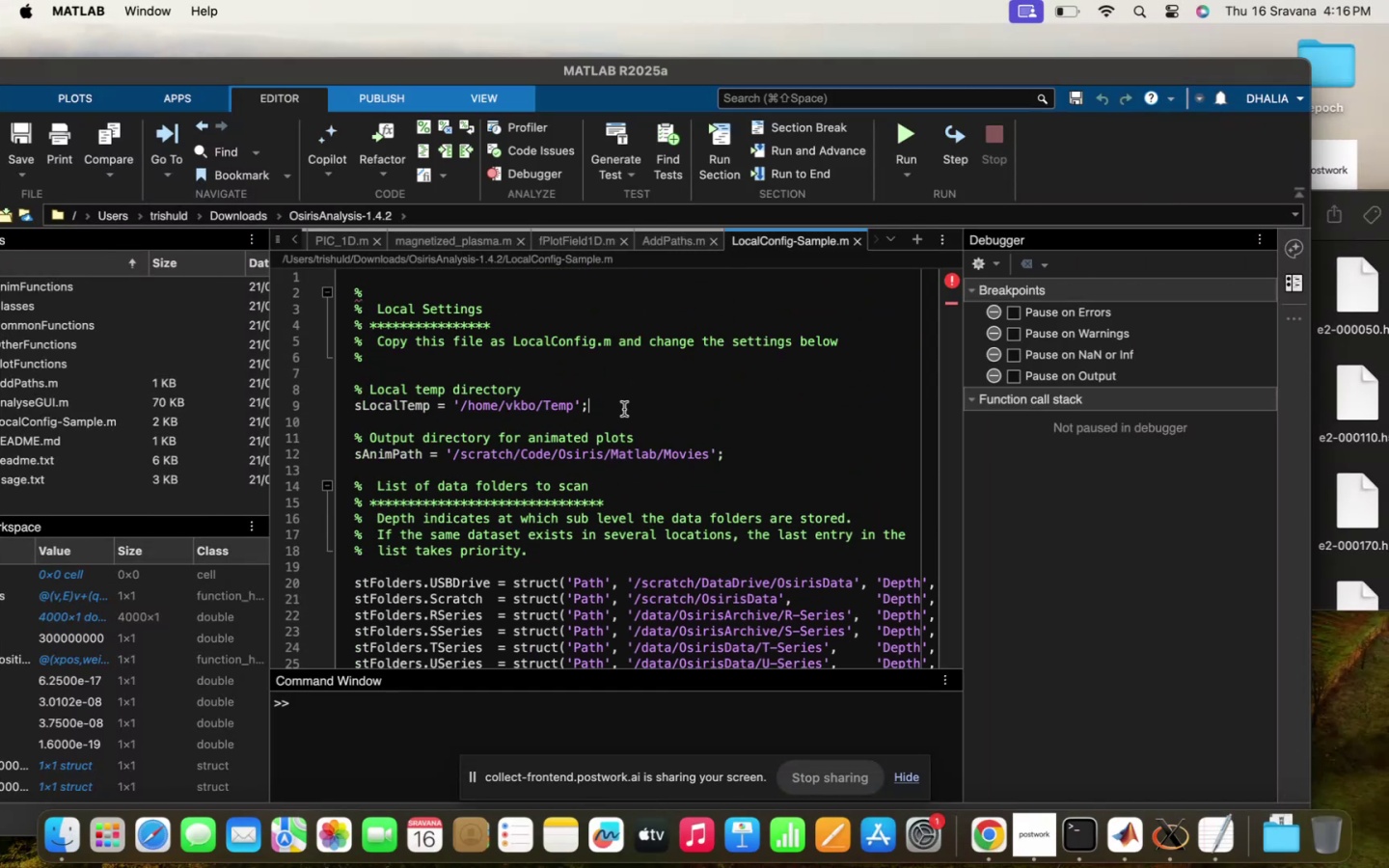 
left_click([705, 619])
 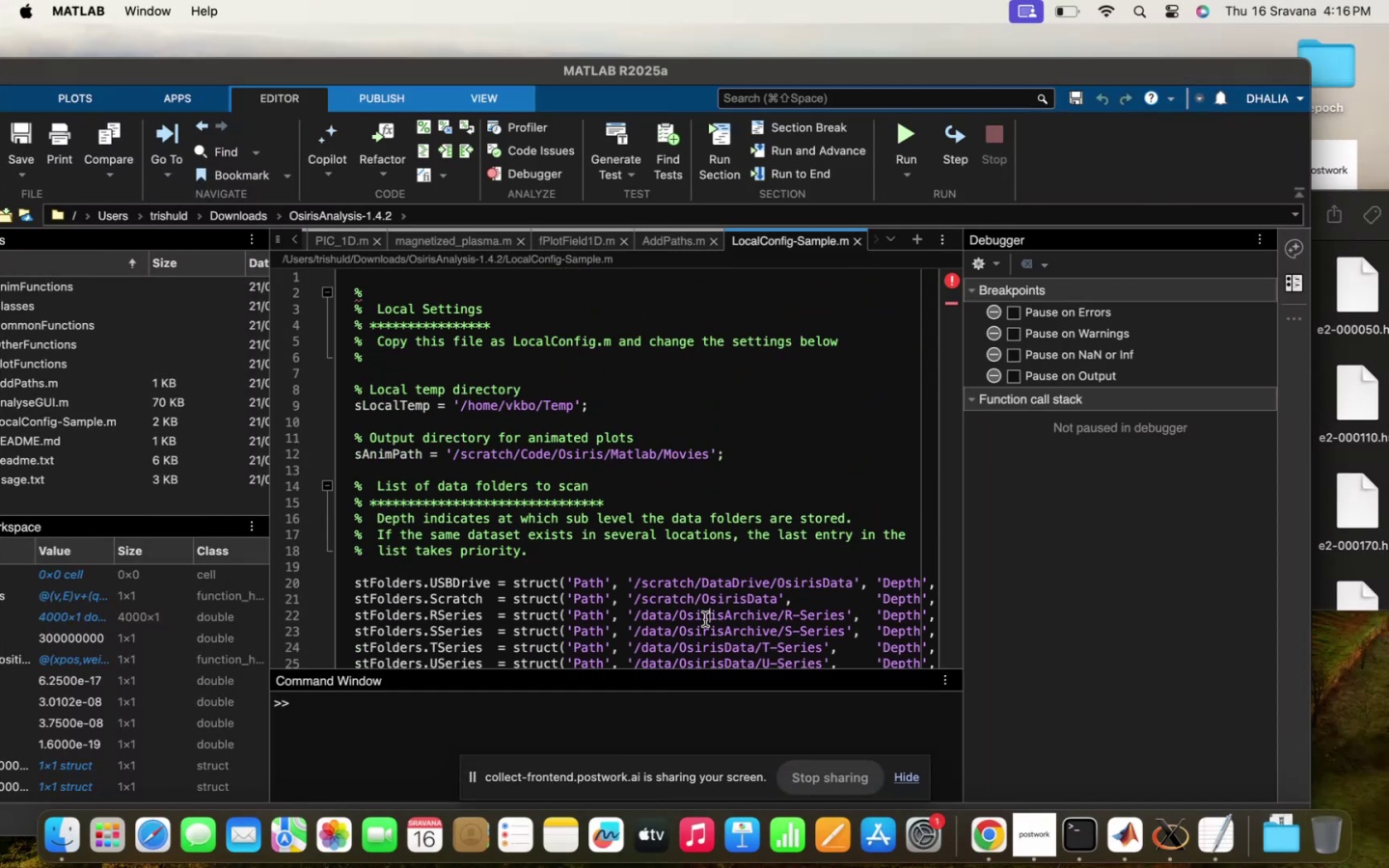 
scroll: coordinate [705, 619], scroll_direction: down, amount: 21.0
 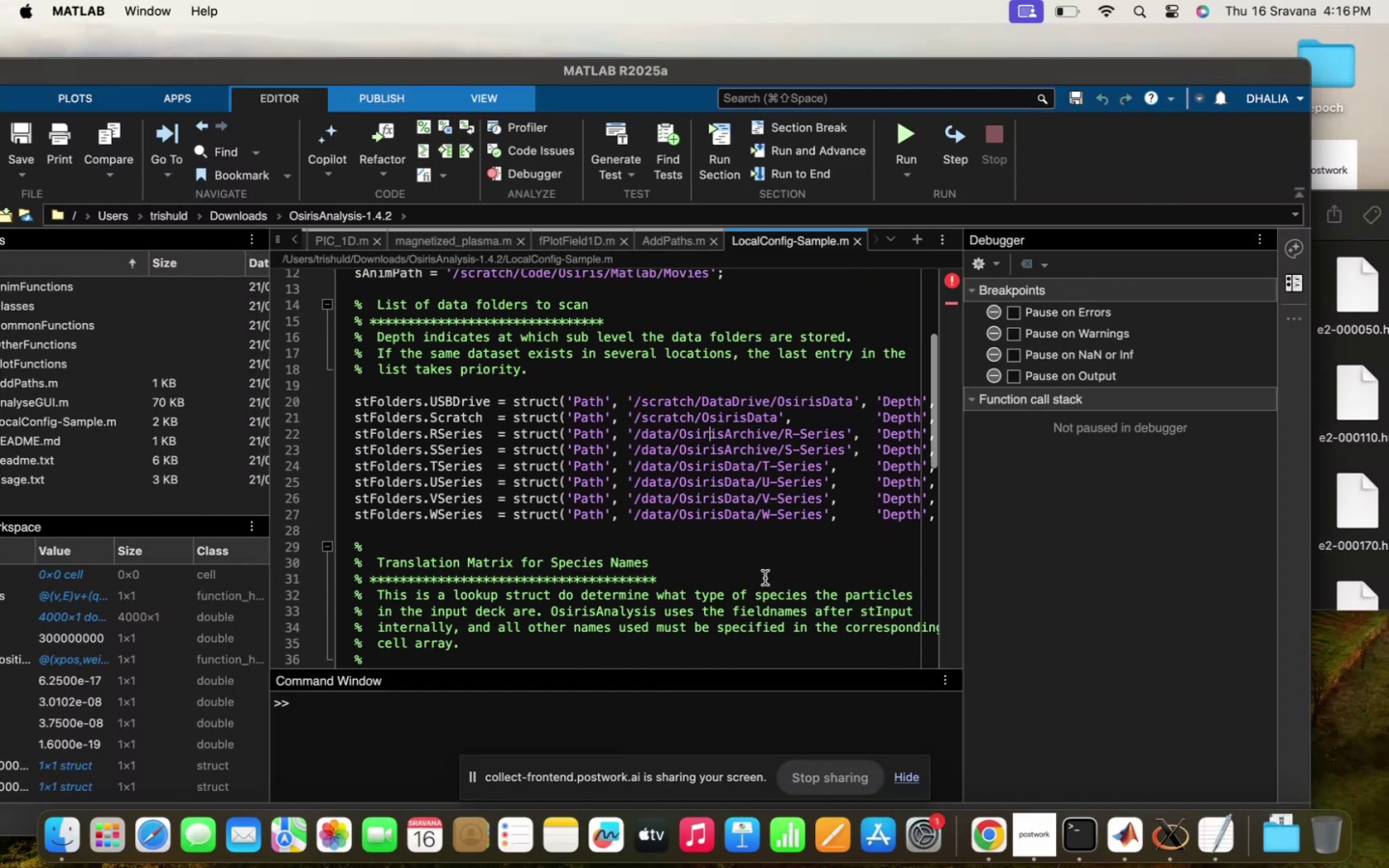 
left_click([765, 578])
 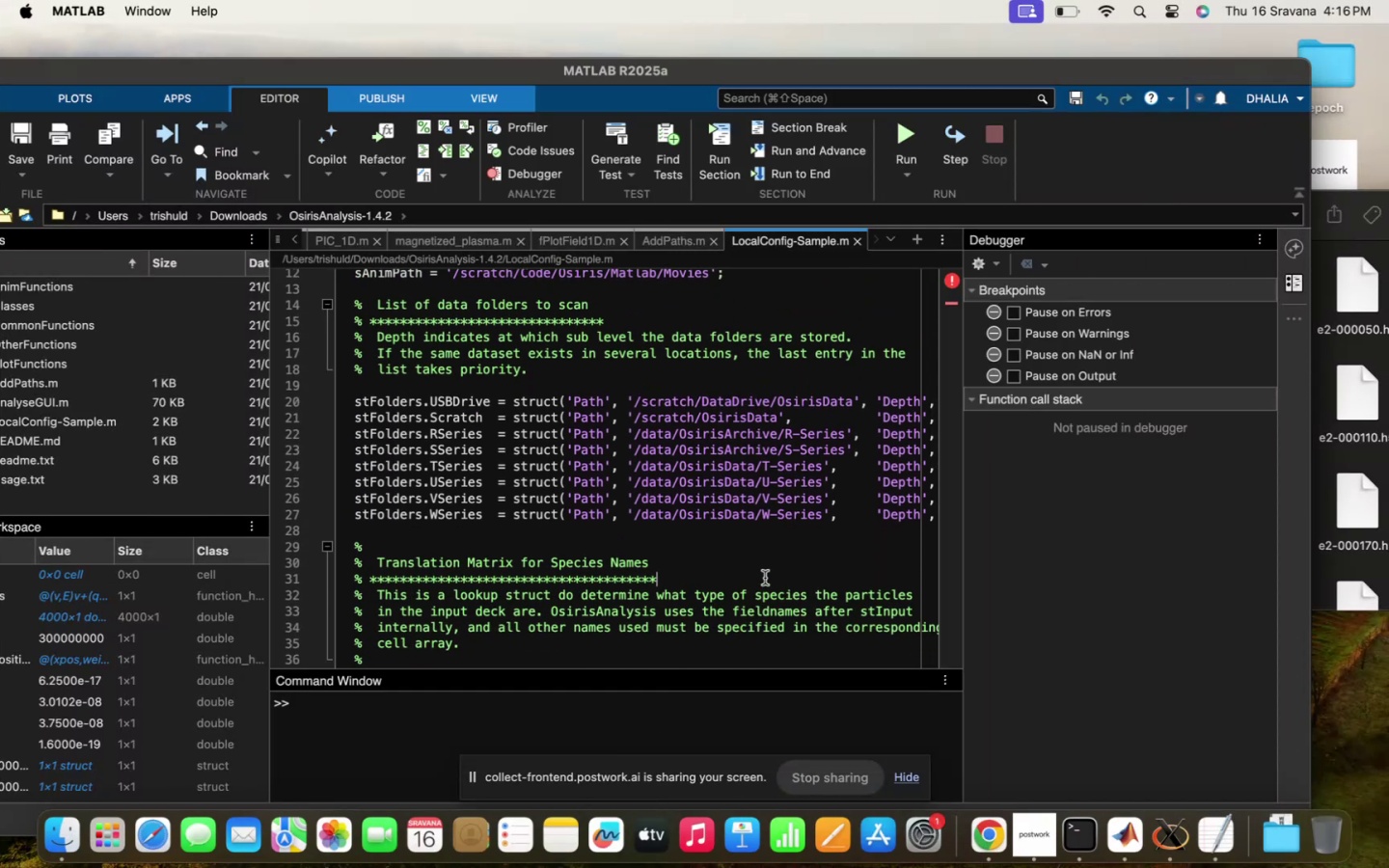 
scroll: coordinate [765, 578], scroll_direction: down, amount: 61.0
 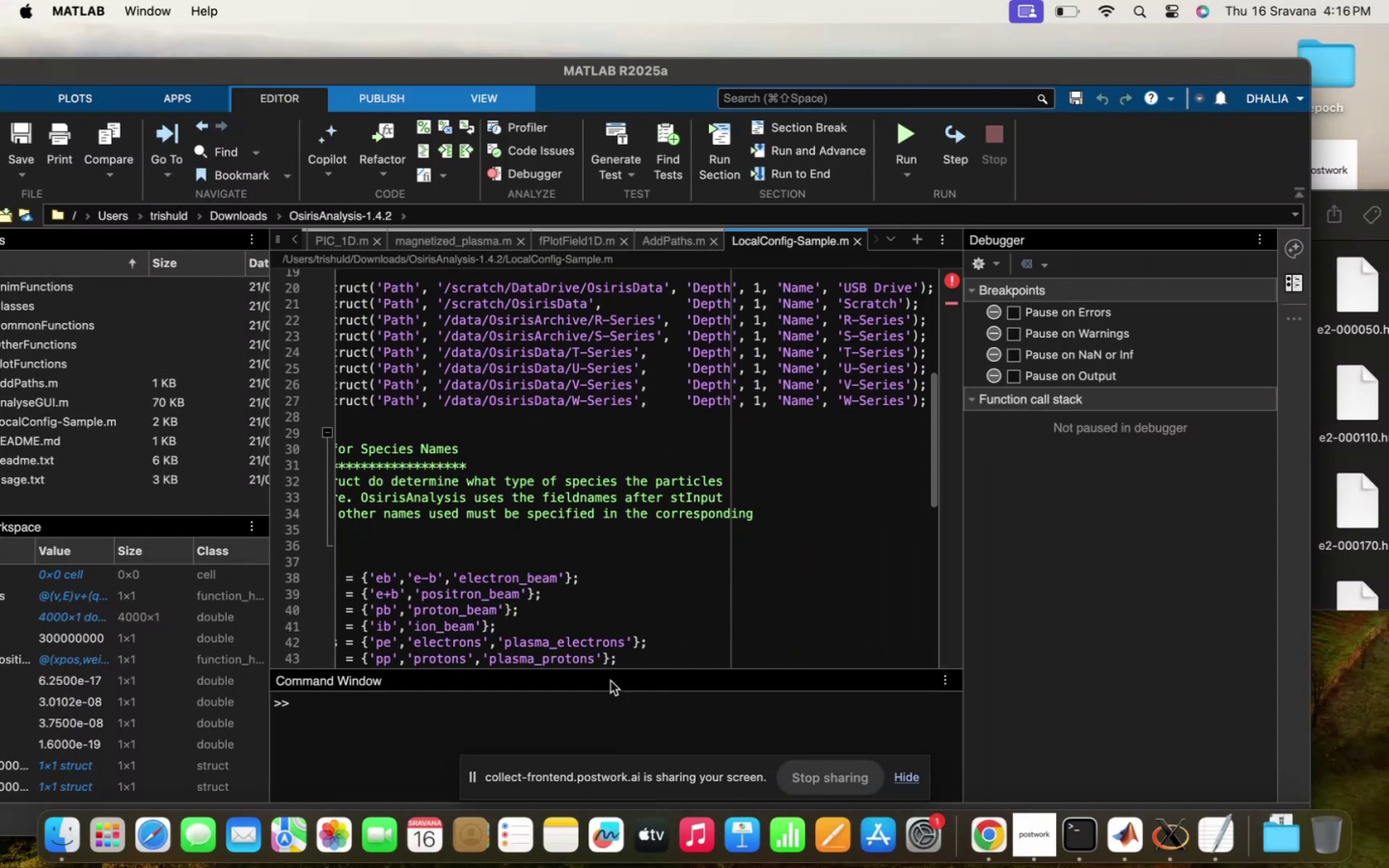 
left_click([551, 721])
 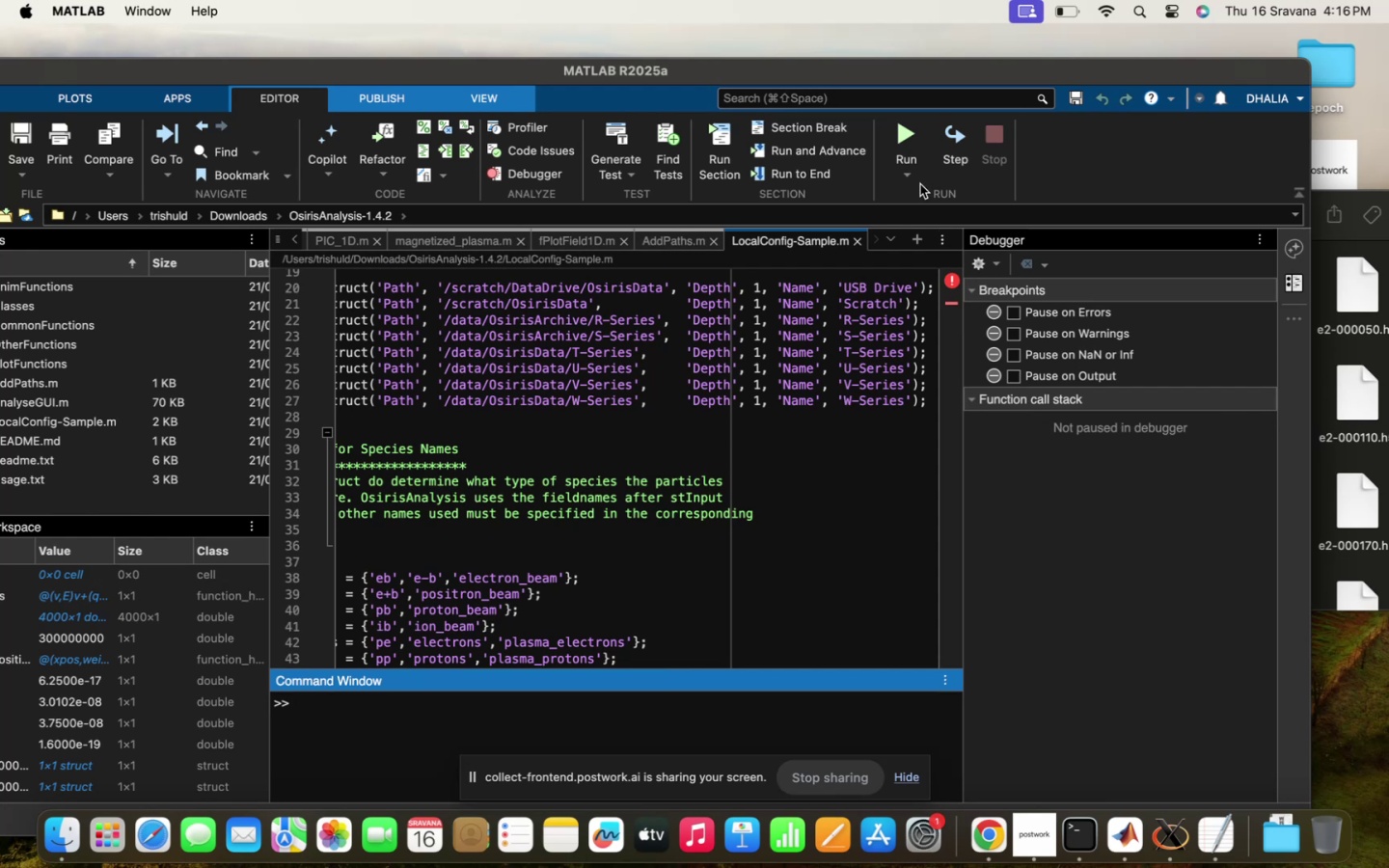 
left_click_drag(start_coordinate=[756, 76], to_coordinate=[766, 20])
 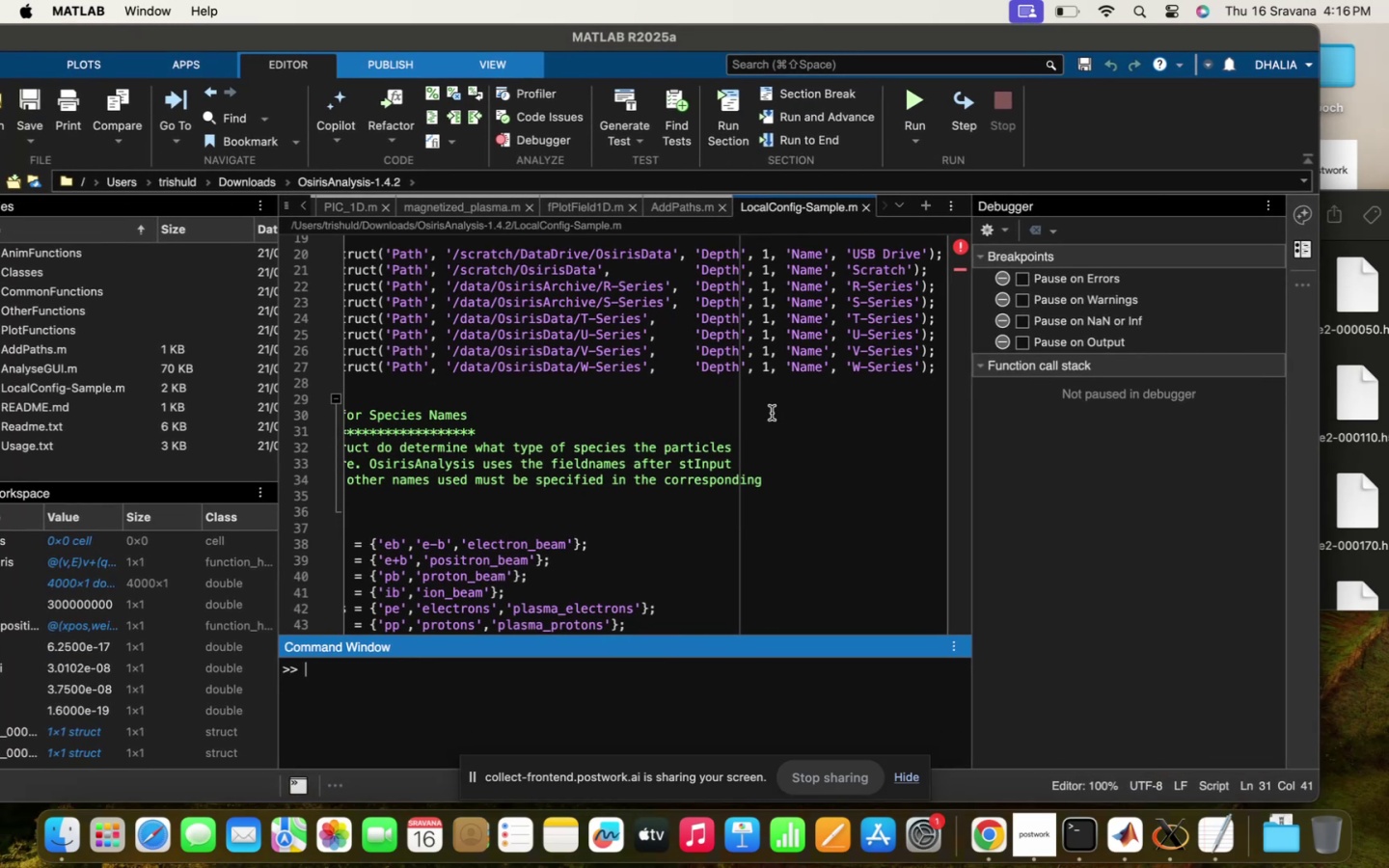 
scroll: coordinate [158, 408], scroll_direction: up, amount: 64.0
 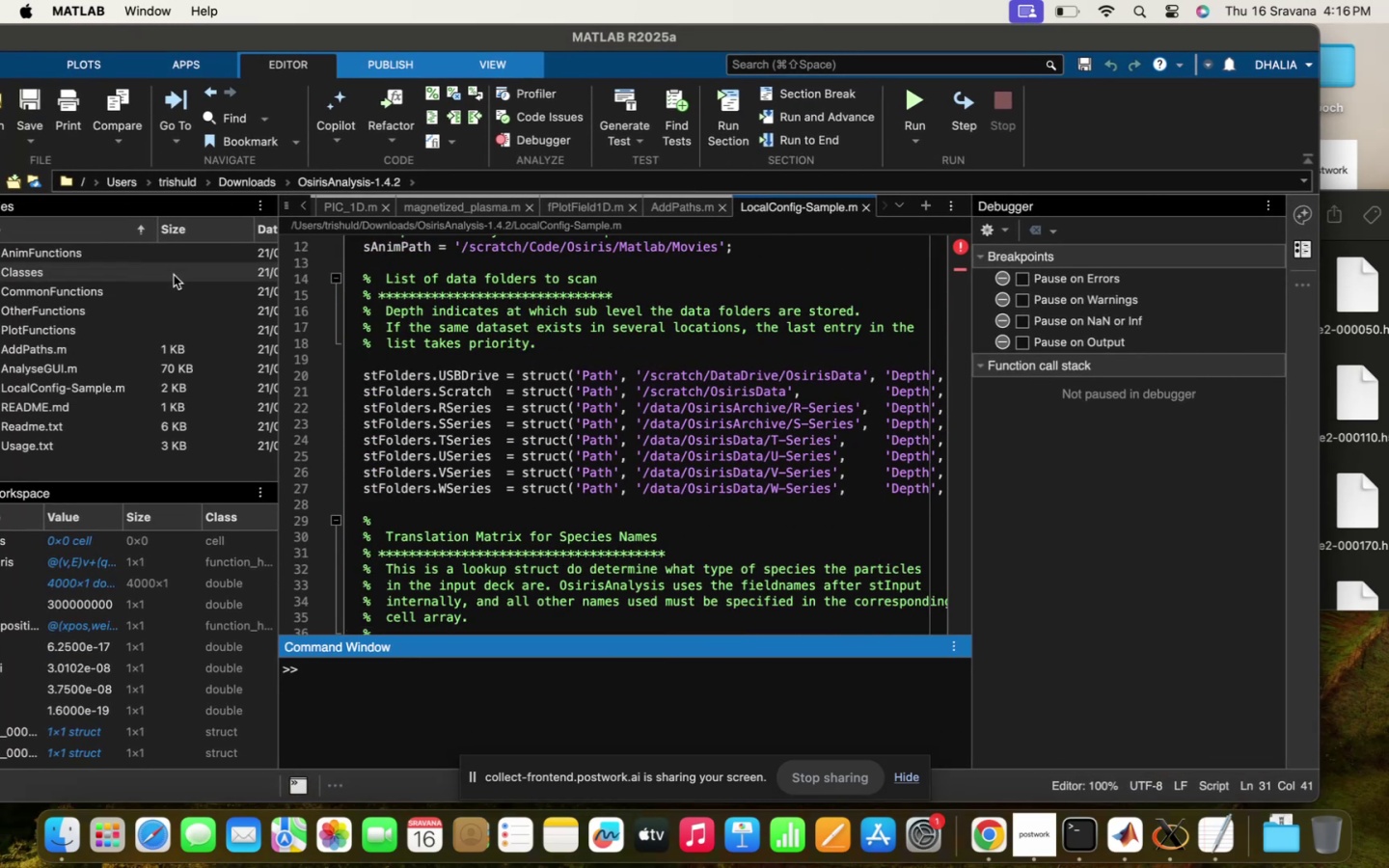 
double_click([156, 289])
 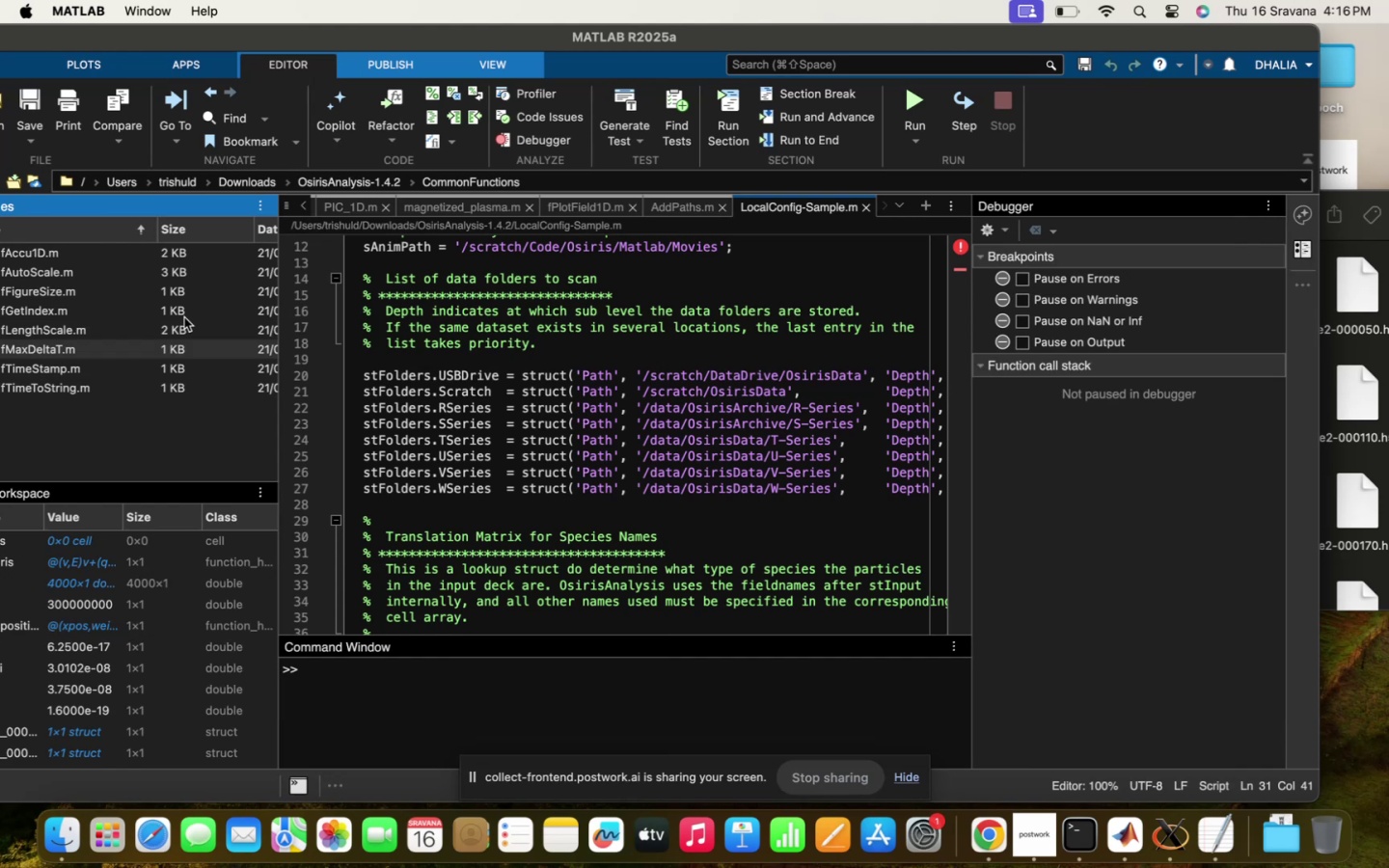 
double_click([173, 247])
 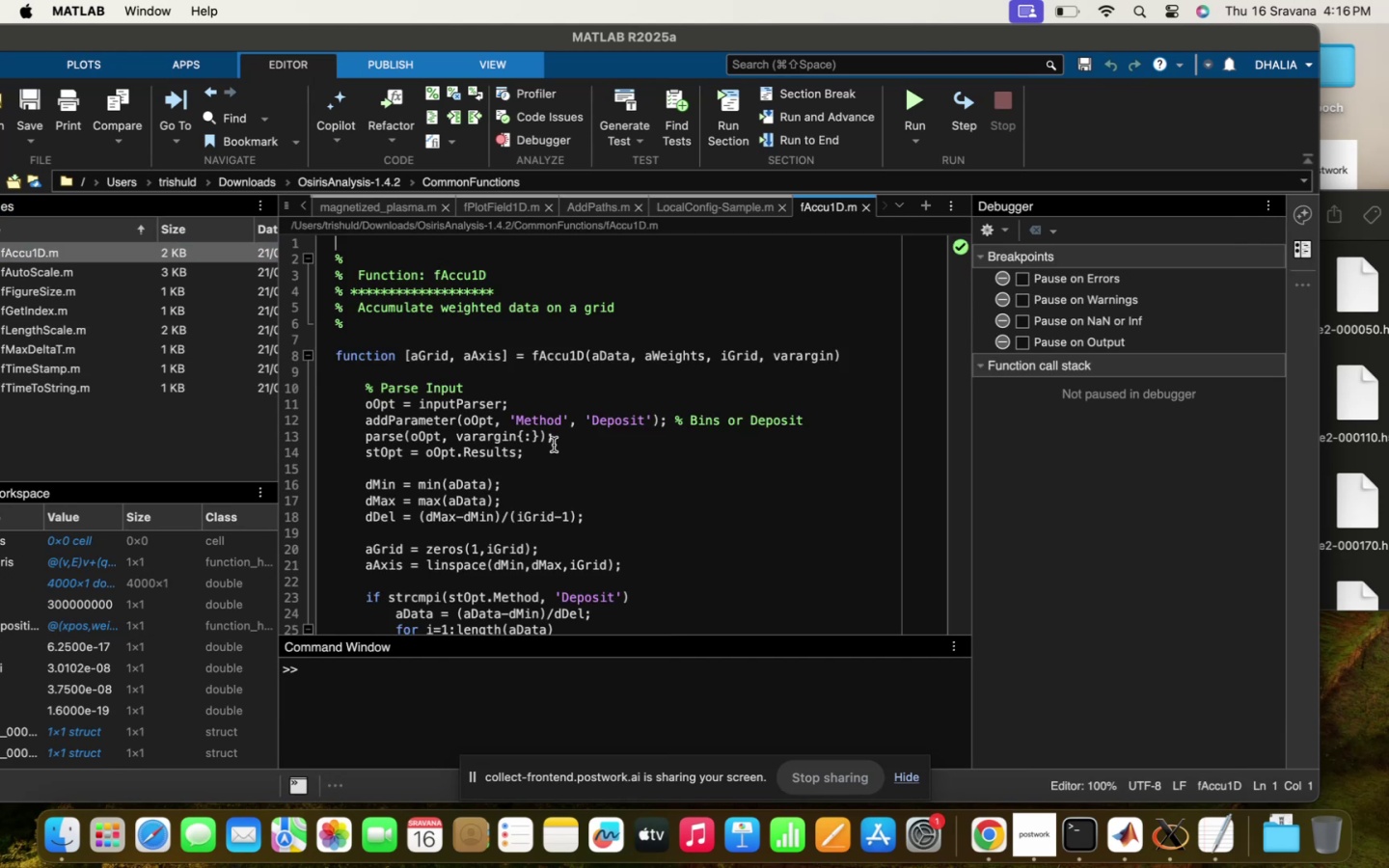 
scroll: coordinate [558, 468], scroll_direction: up, amount: 7.0
 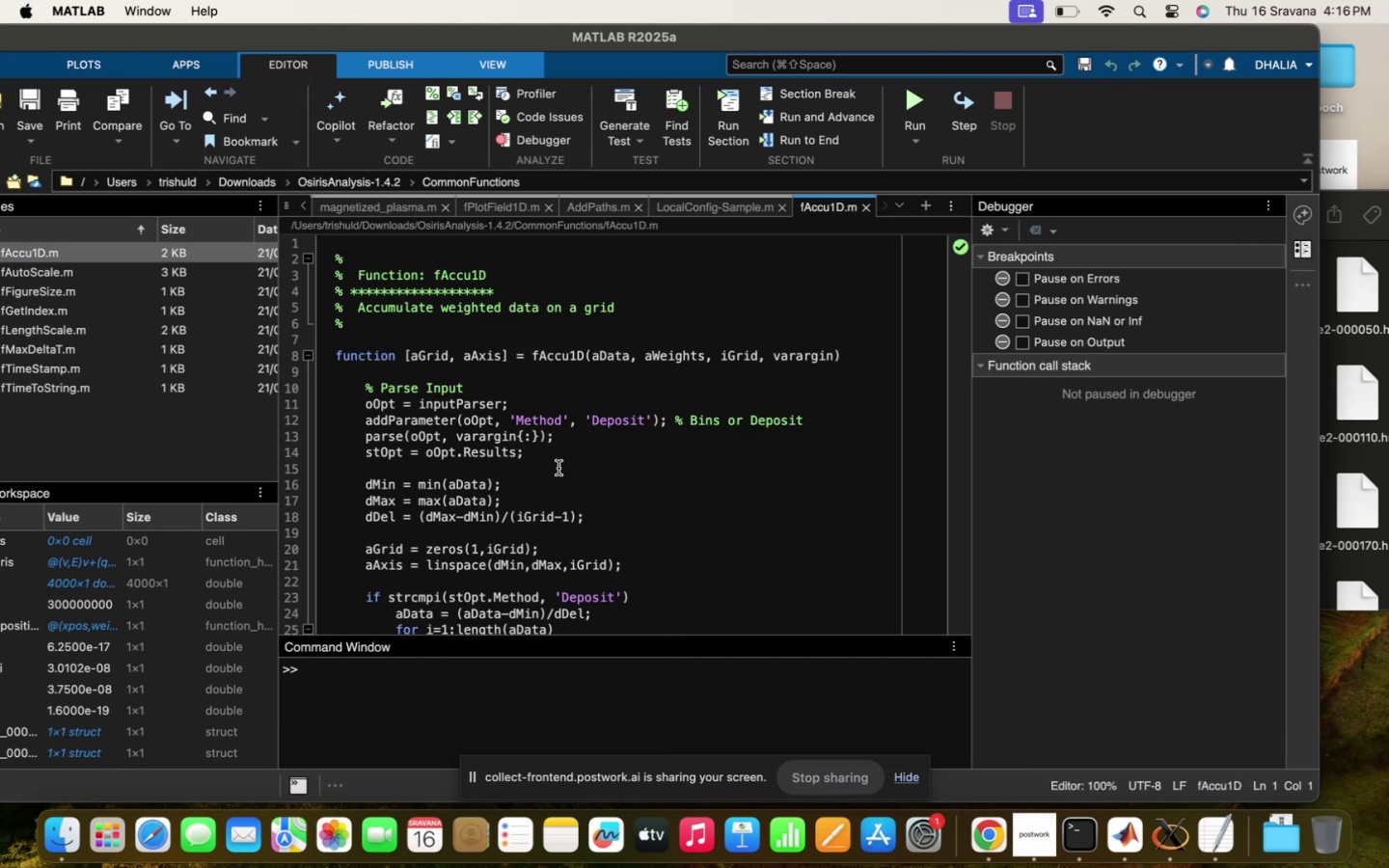 
scroll: coordinate [558, 468], scroll_direction: down, amount: 42.0
 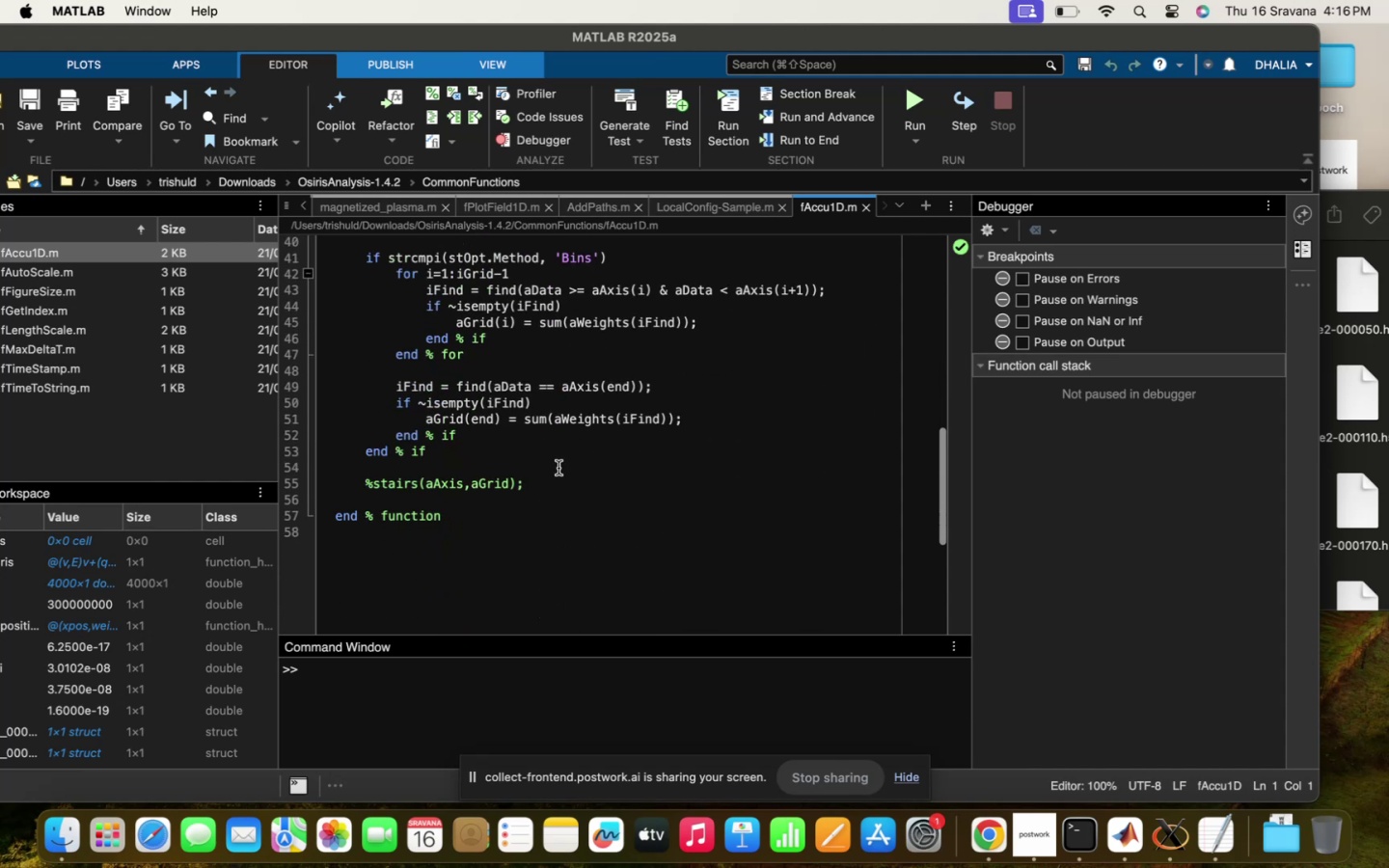 
scroll: coordinate [558, 468], scroll_direction: up, amount: 163.0
 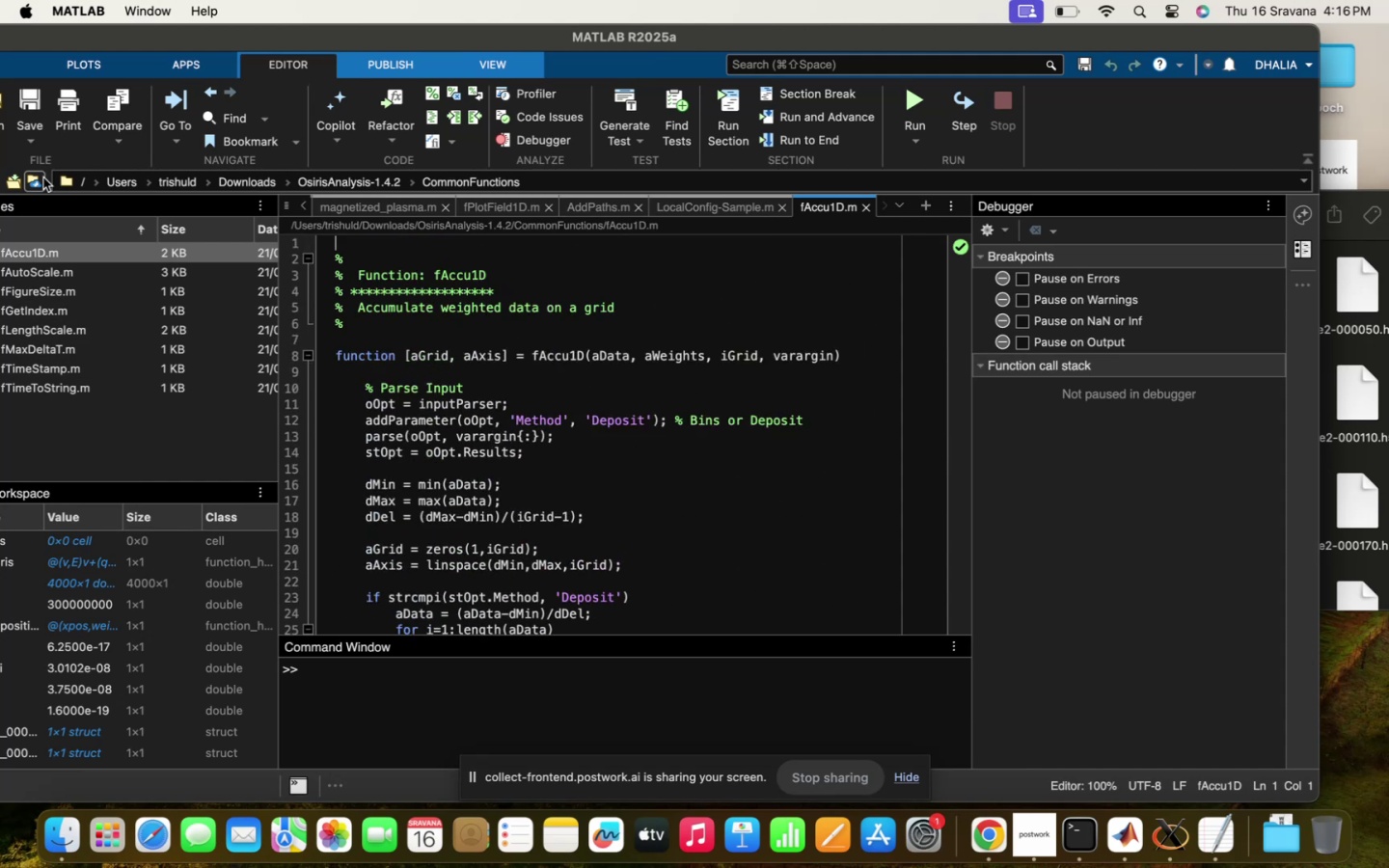 
left_click_drag(start_coordinate=[436, 28], to_coordinate=[547, 29])
 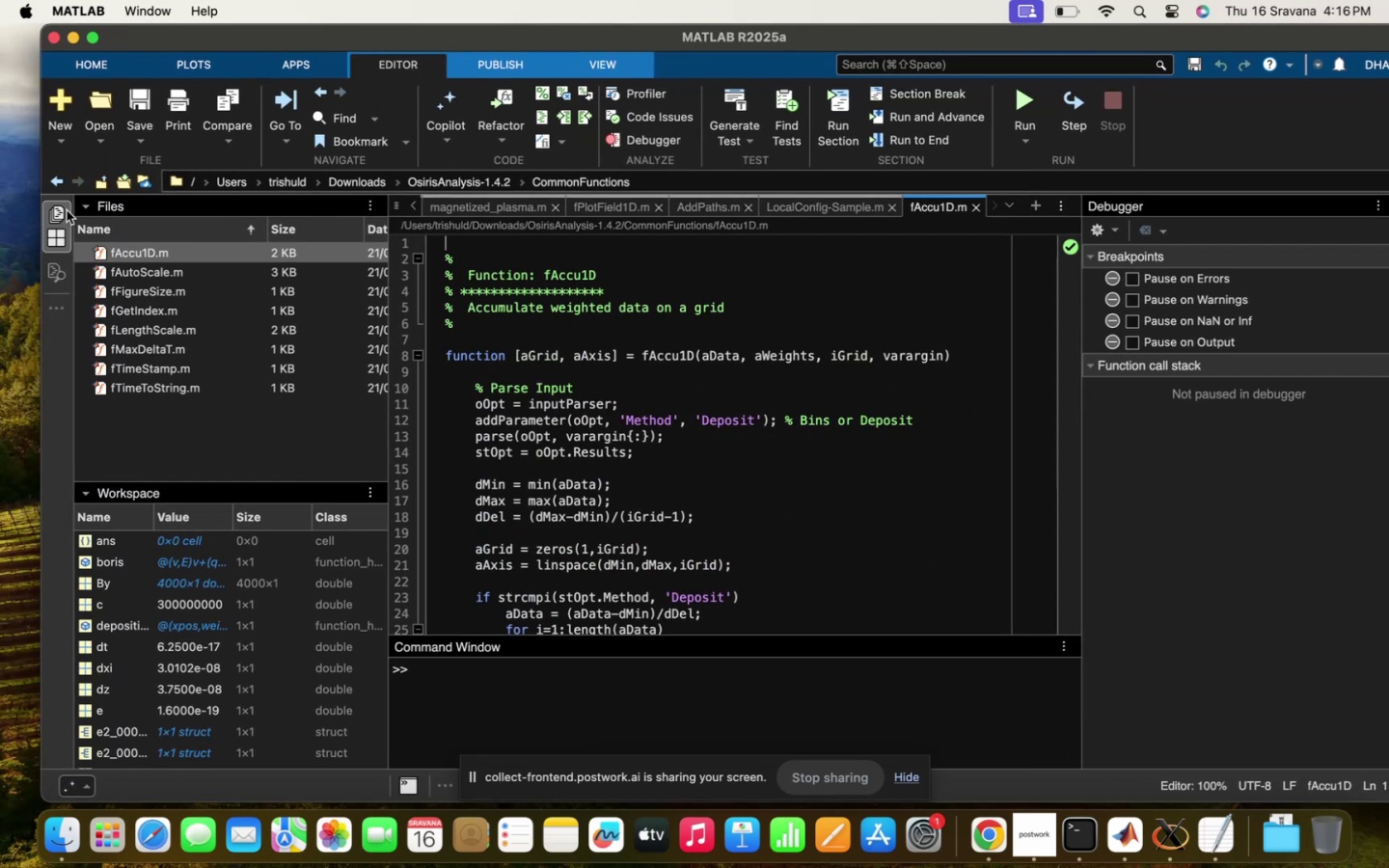 
left_click([59, 184])
 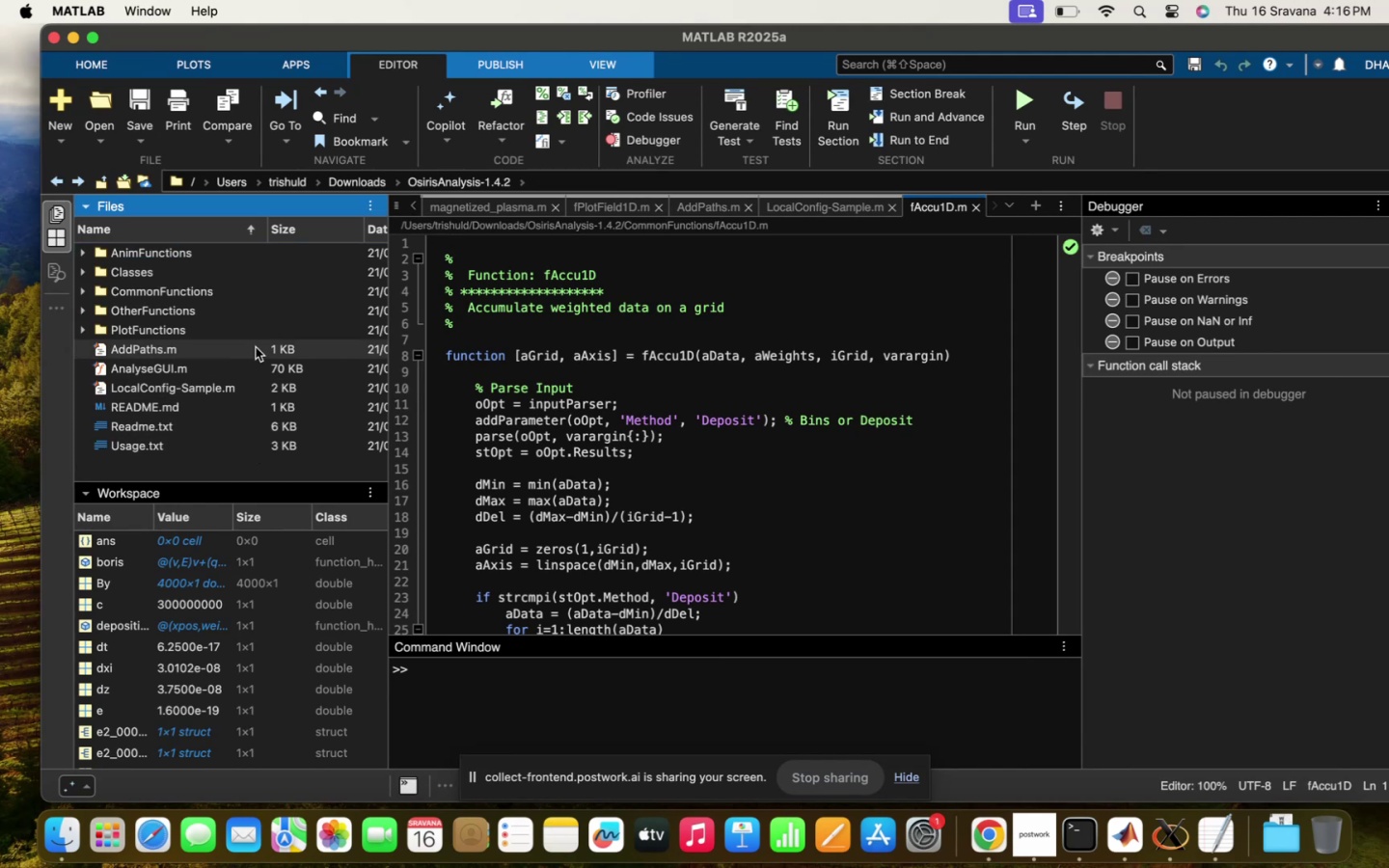 
double_click([265, 331])
 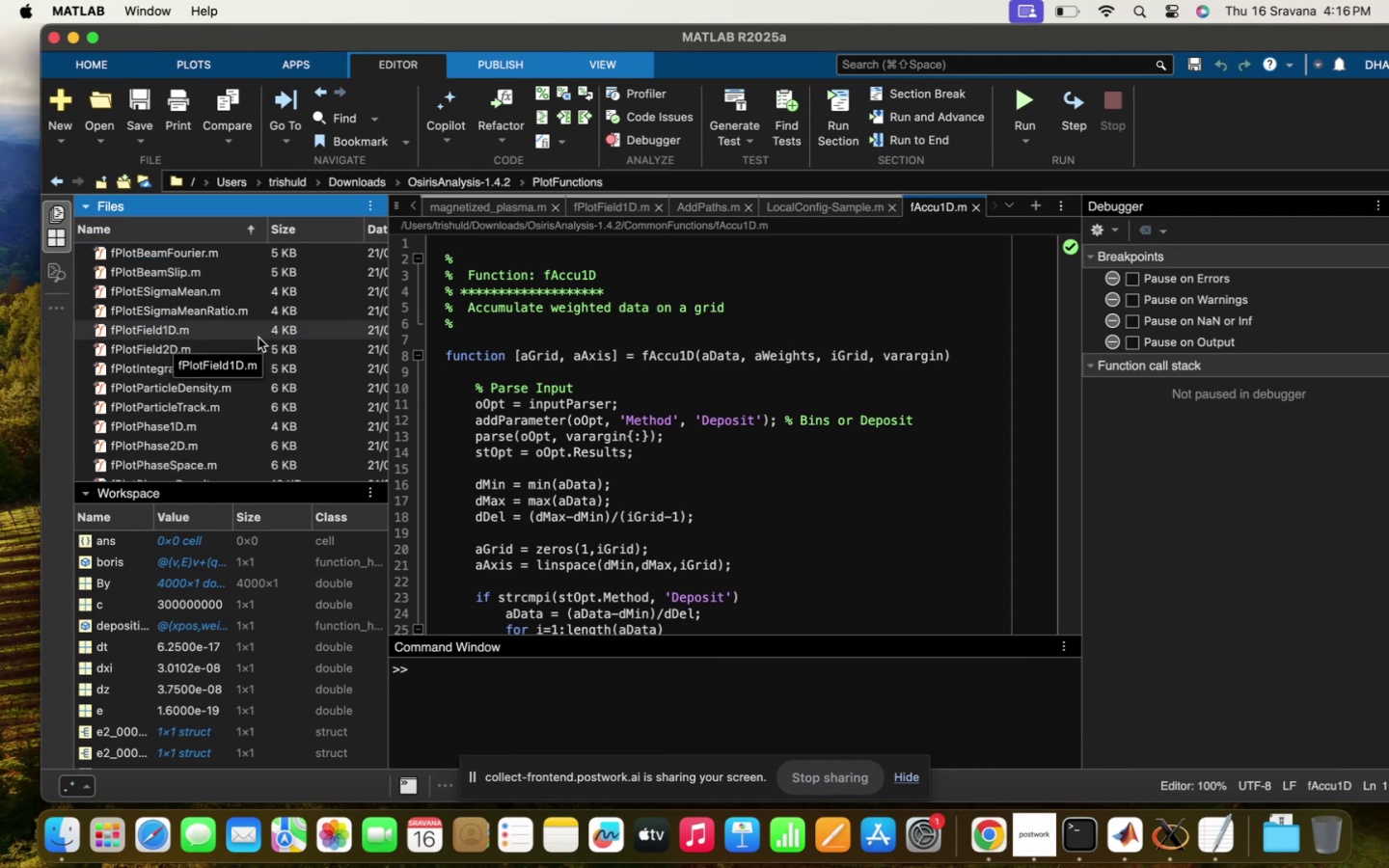 
double_click([259, 338])
 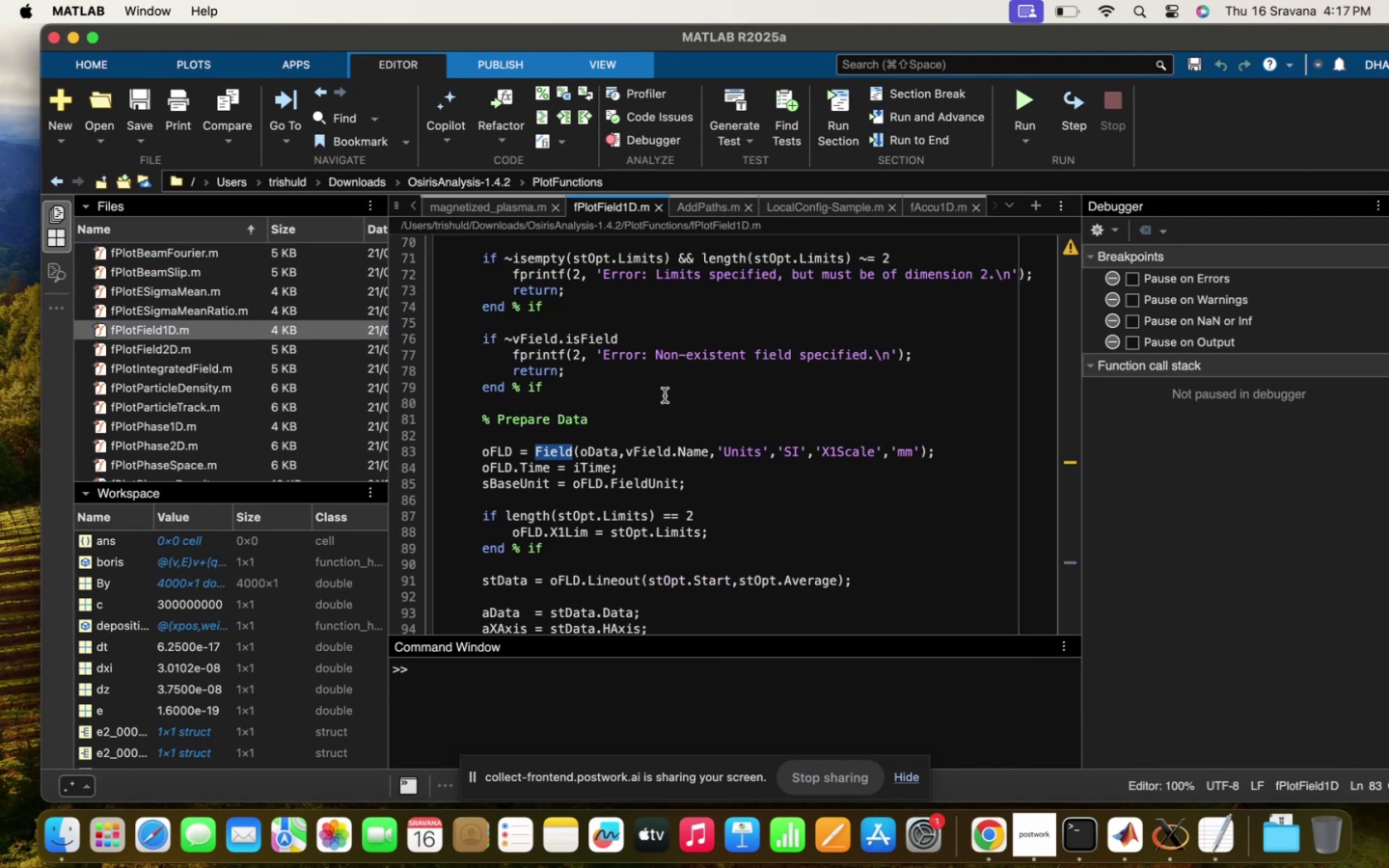 
left_click([665, 395])
 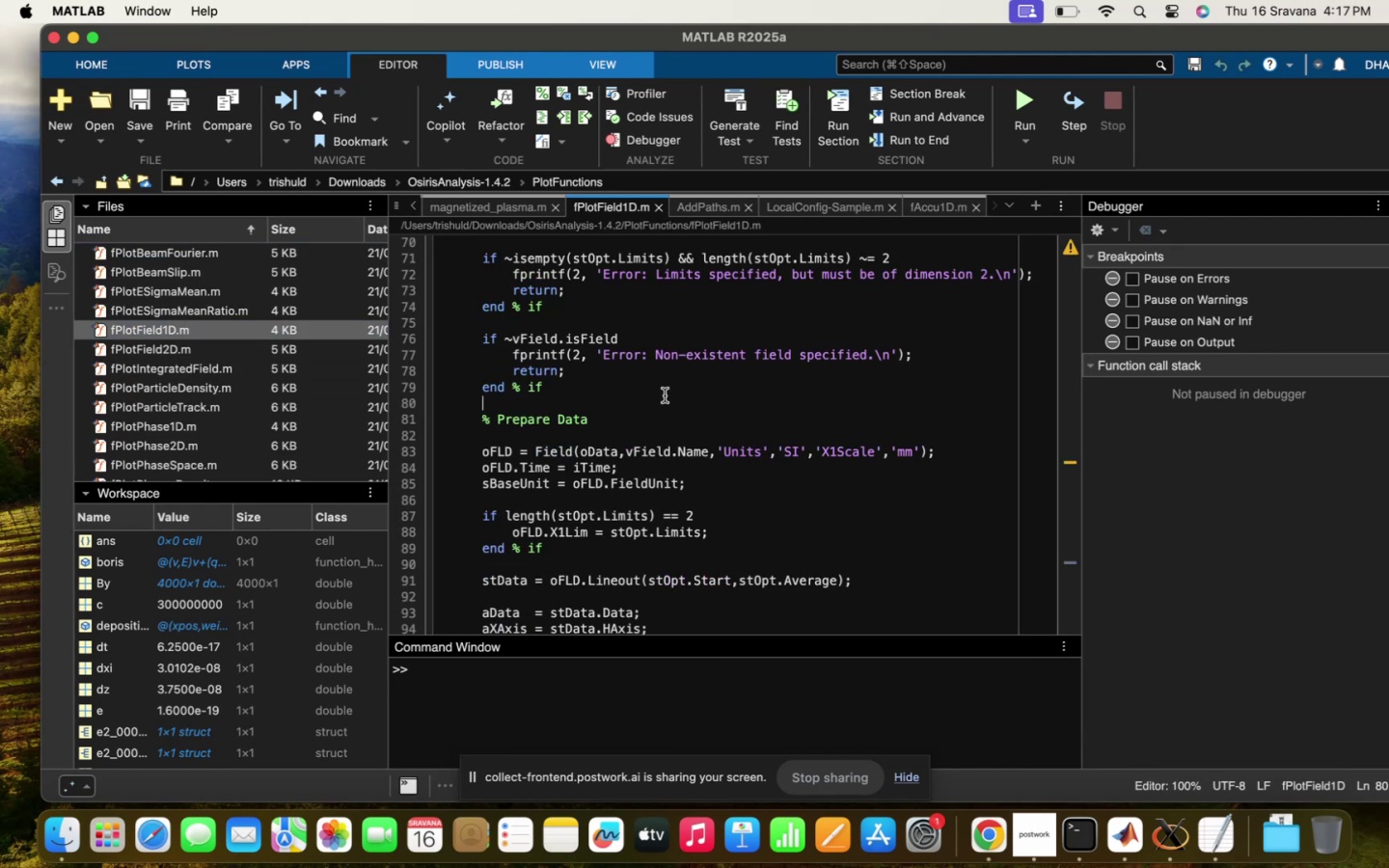 
scroll: coordinate [665, 395], scroll_direction: up, amount: 22.0
 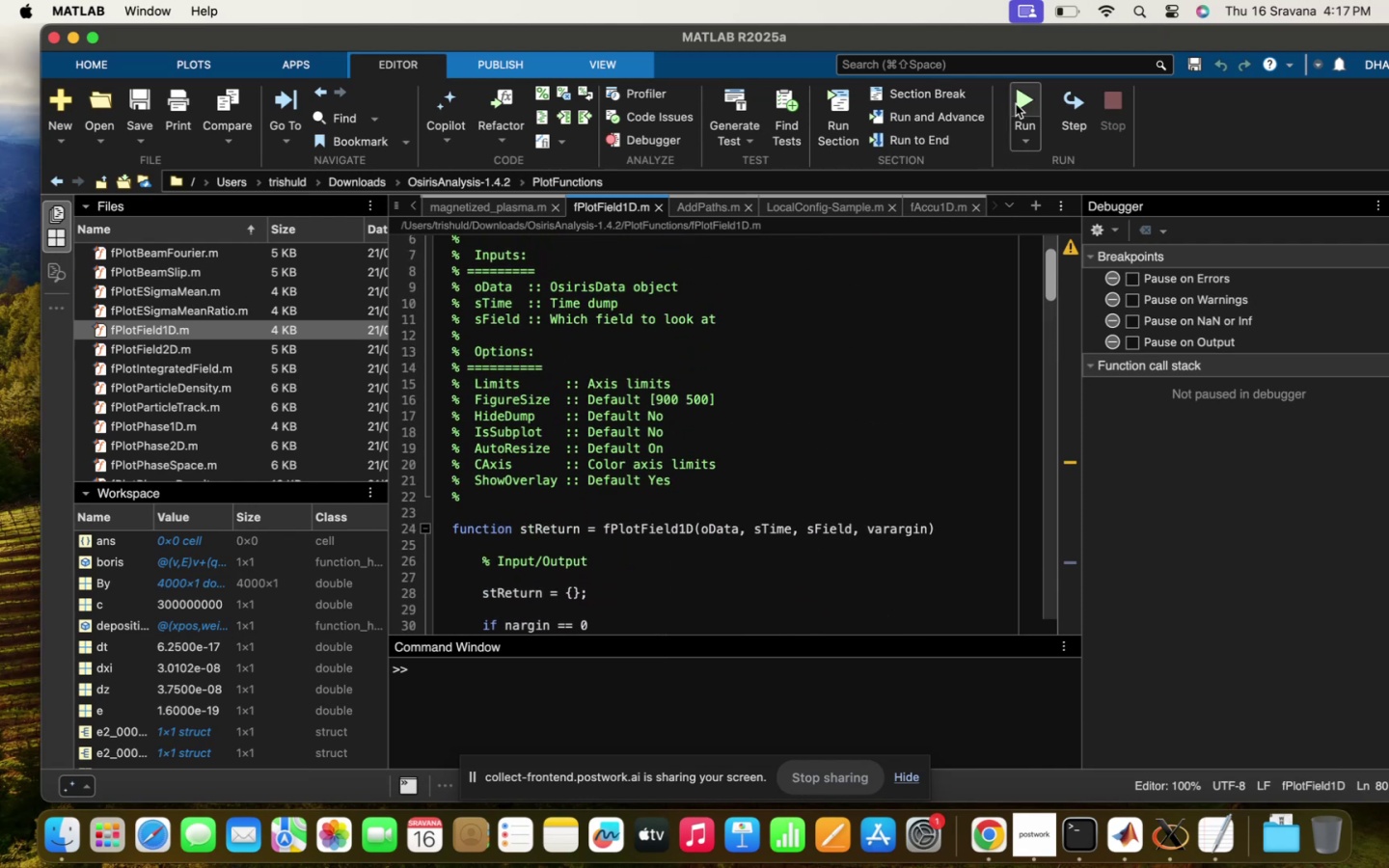 
left_click([1017, 103])
 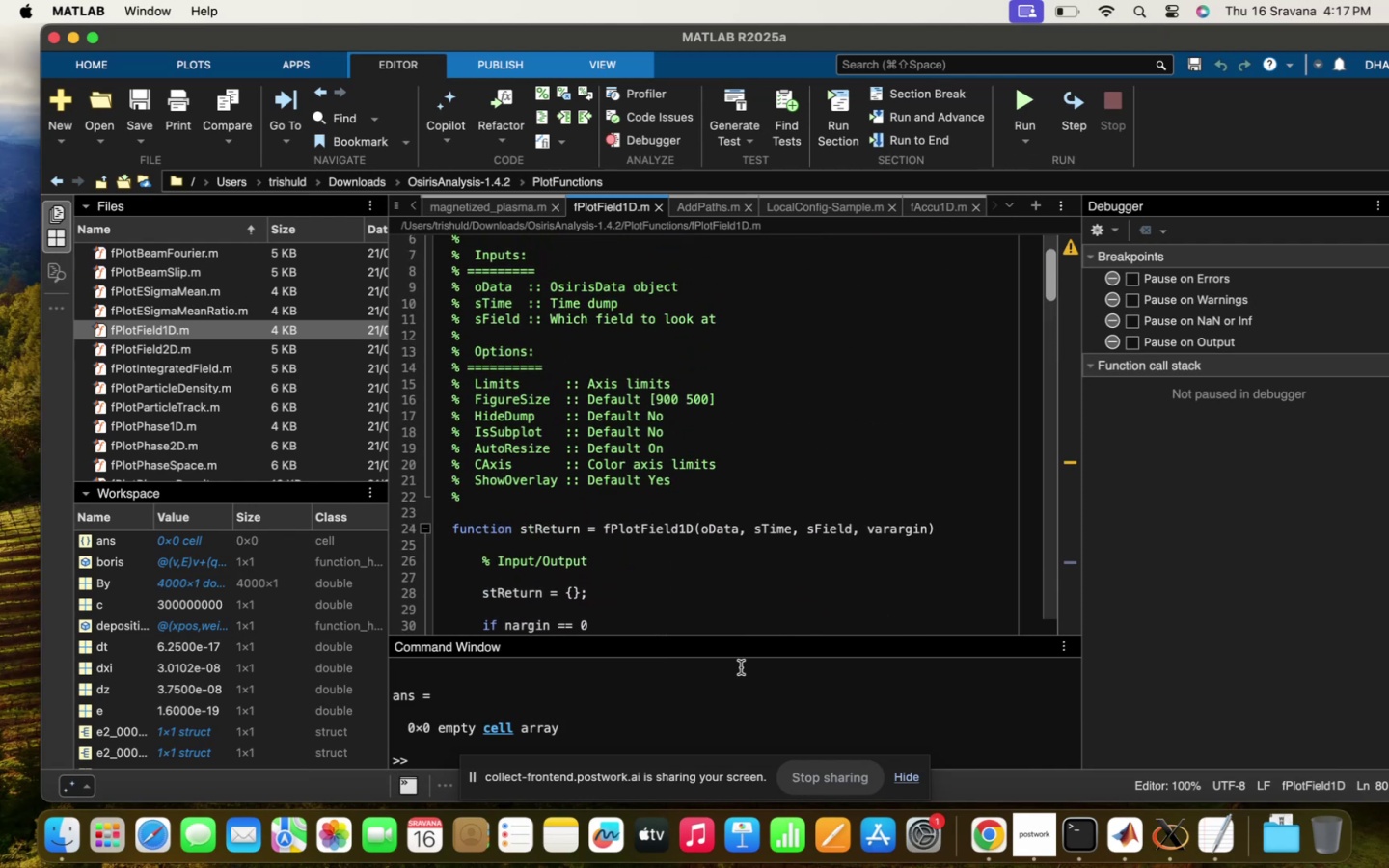 
scroll: coordinate [710, 719], scroll_direction: up, amount: 30.0
 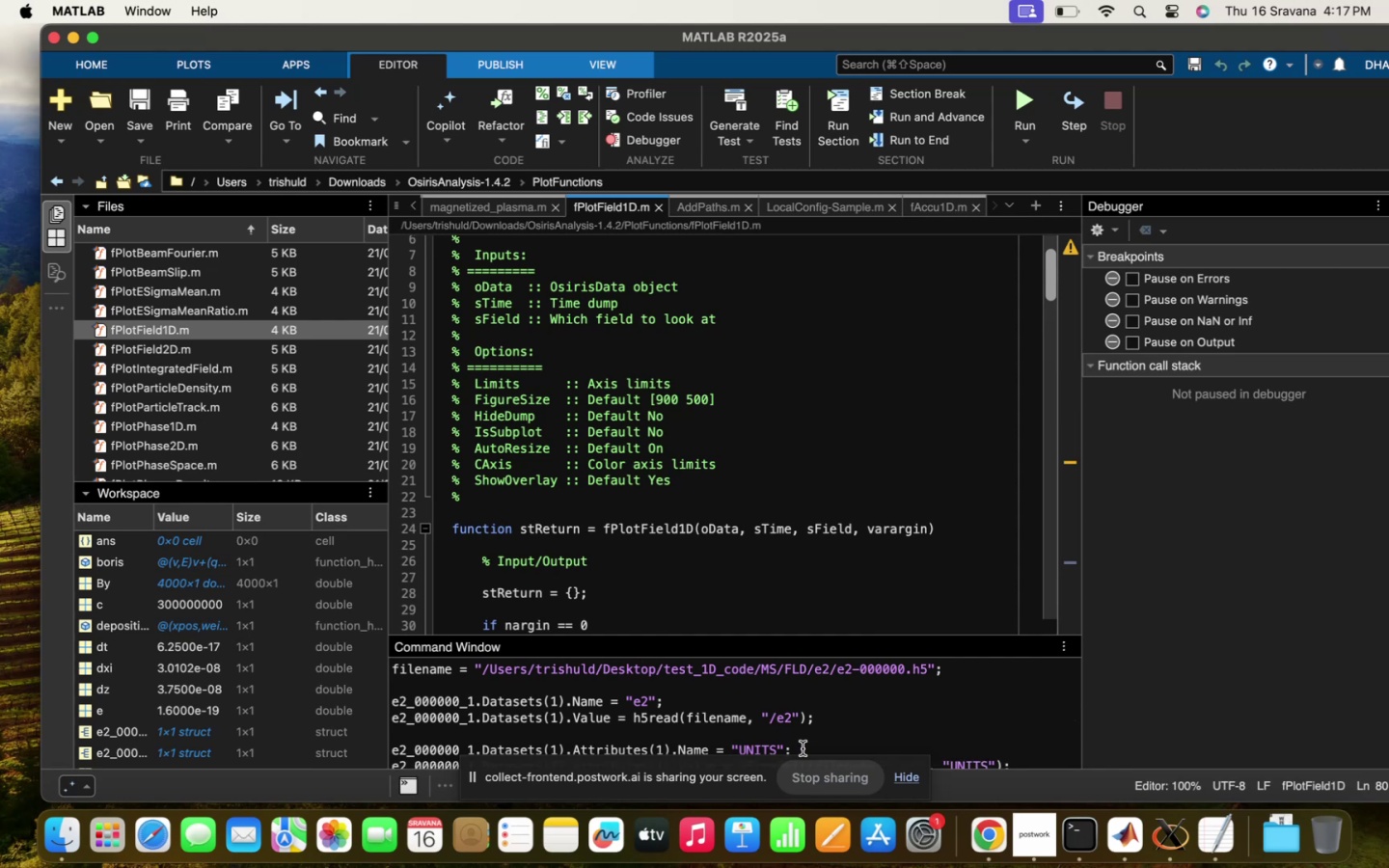 
left_click([859, 732])
 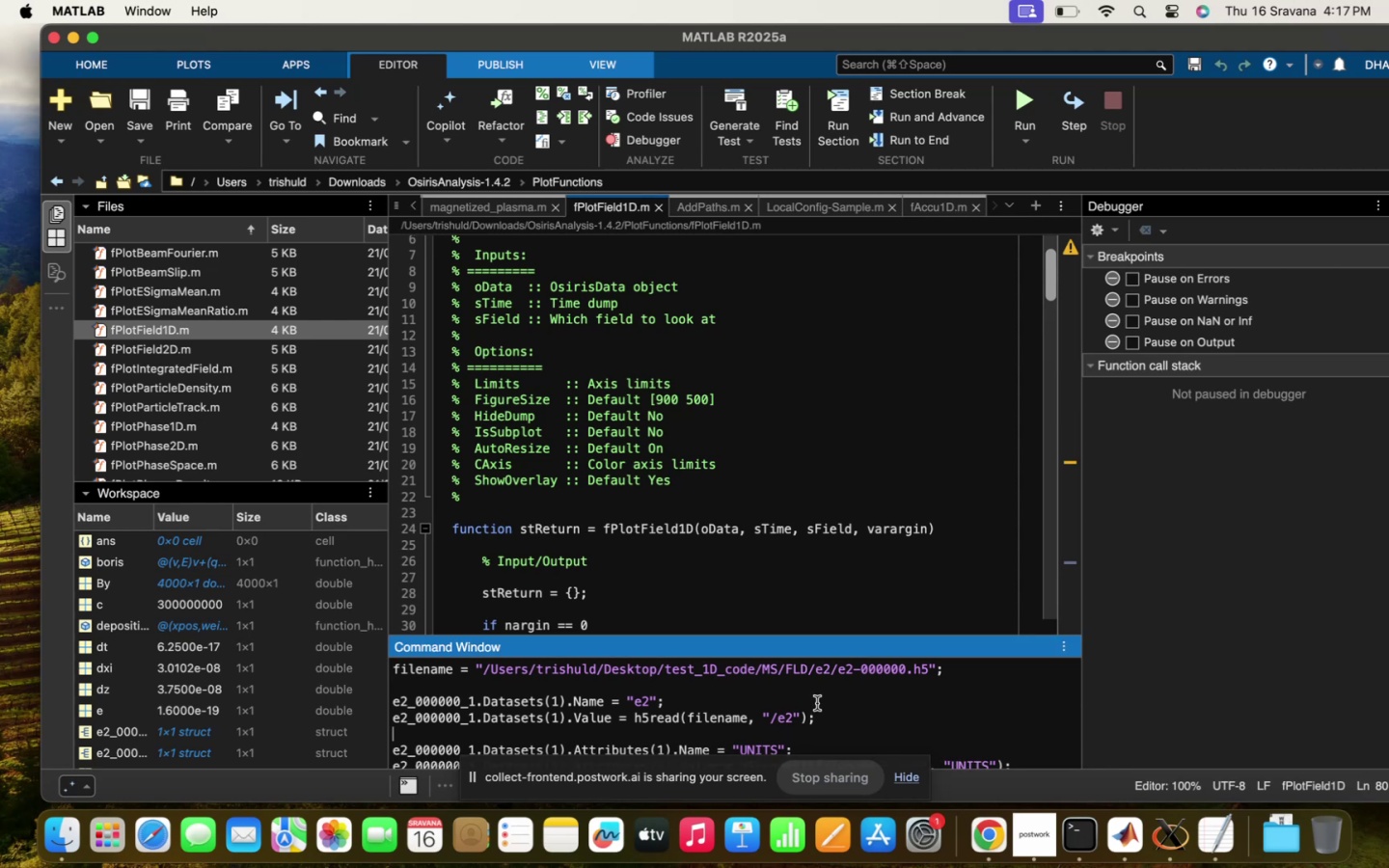 
scroll: coordinate [817, 703], scroll_direction: up, amount: 6.0
 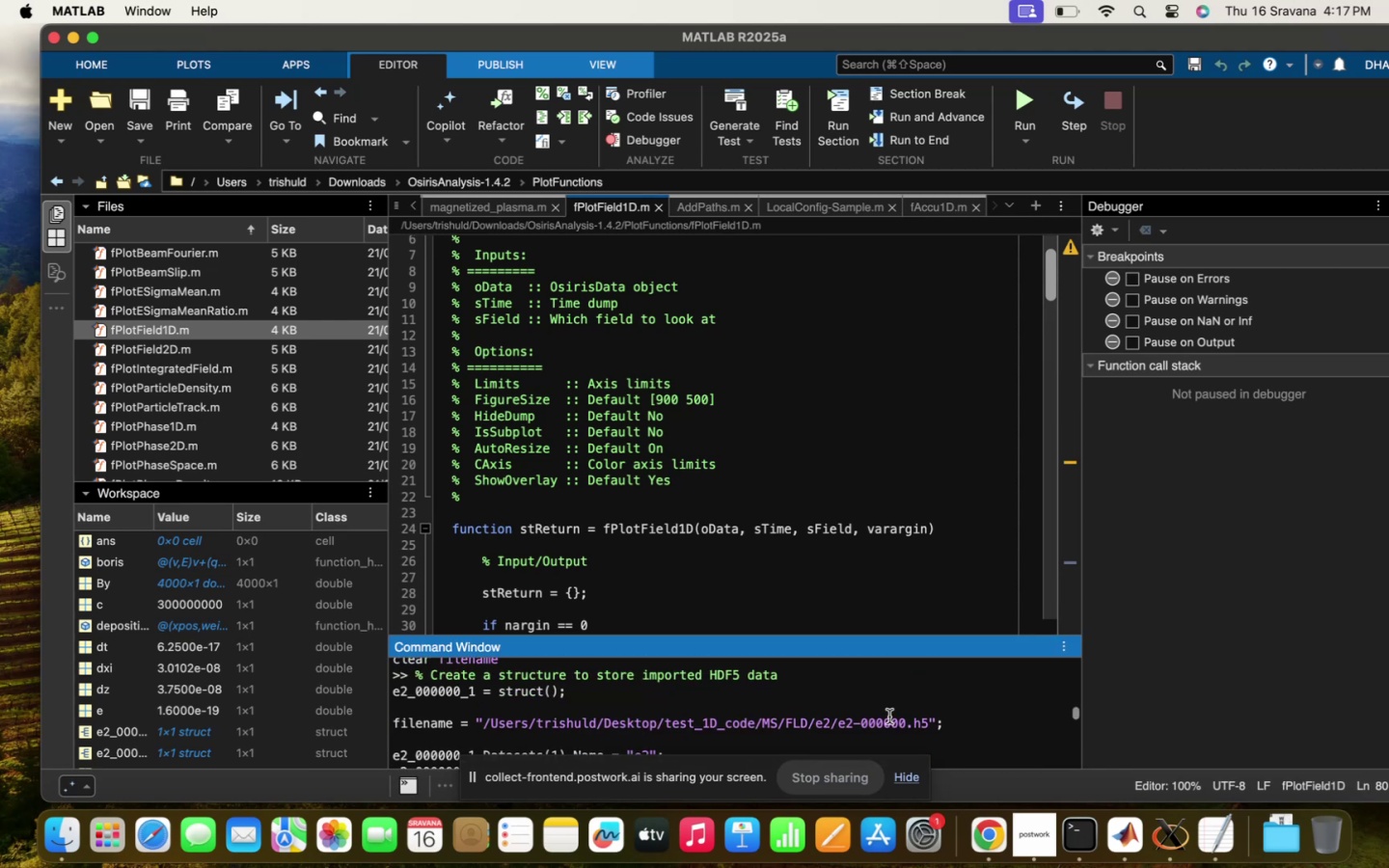 
scroll: coordinate [889, 717], scroll_direction: down, amount: 8.0
 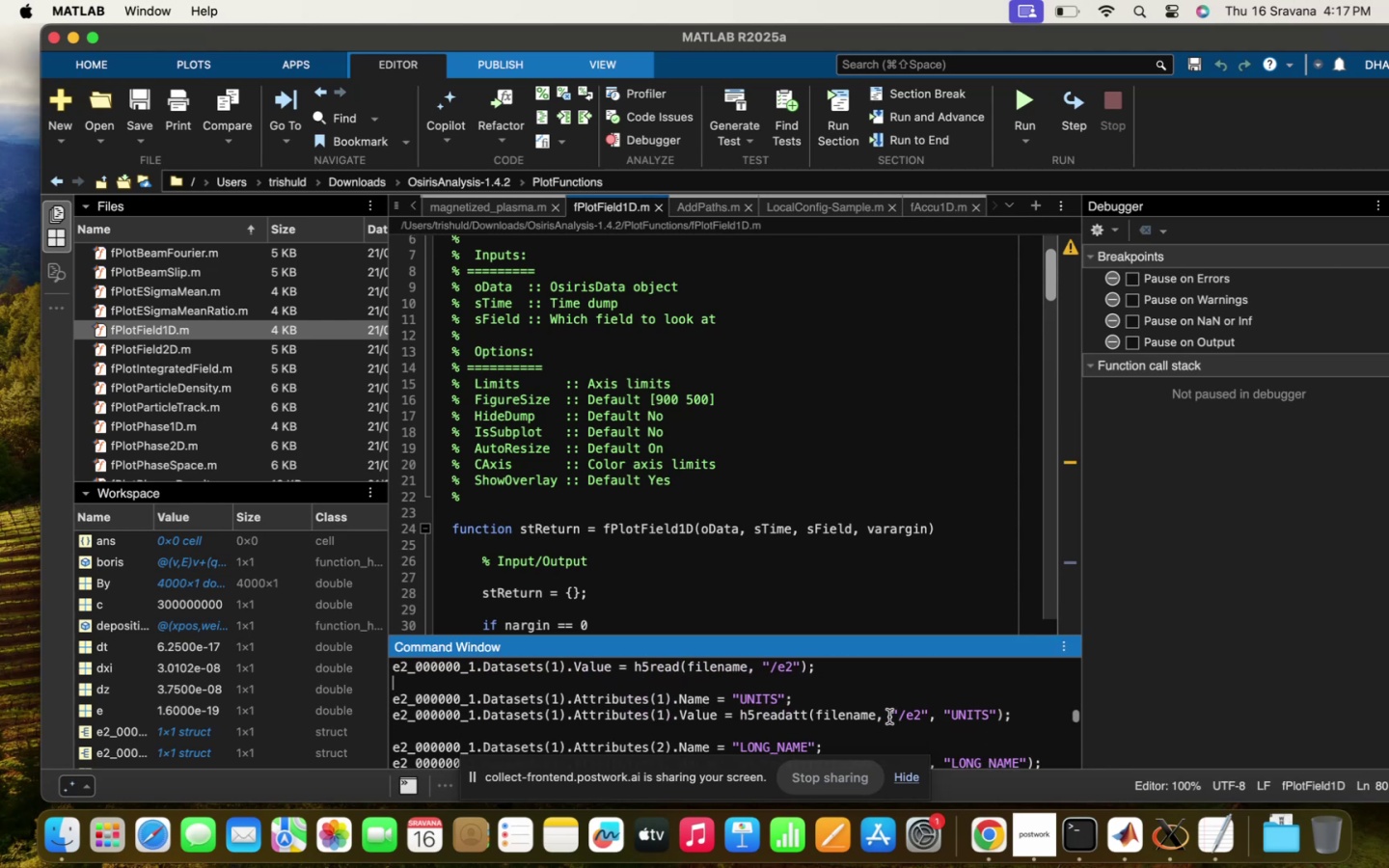 
scroll: coordinate [889, 717], scroll_direction: up, amount: 4.0
 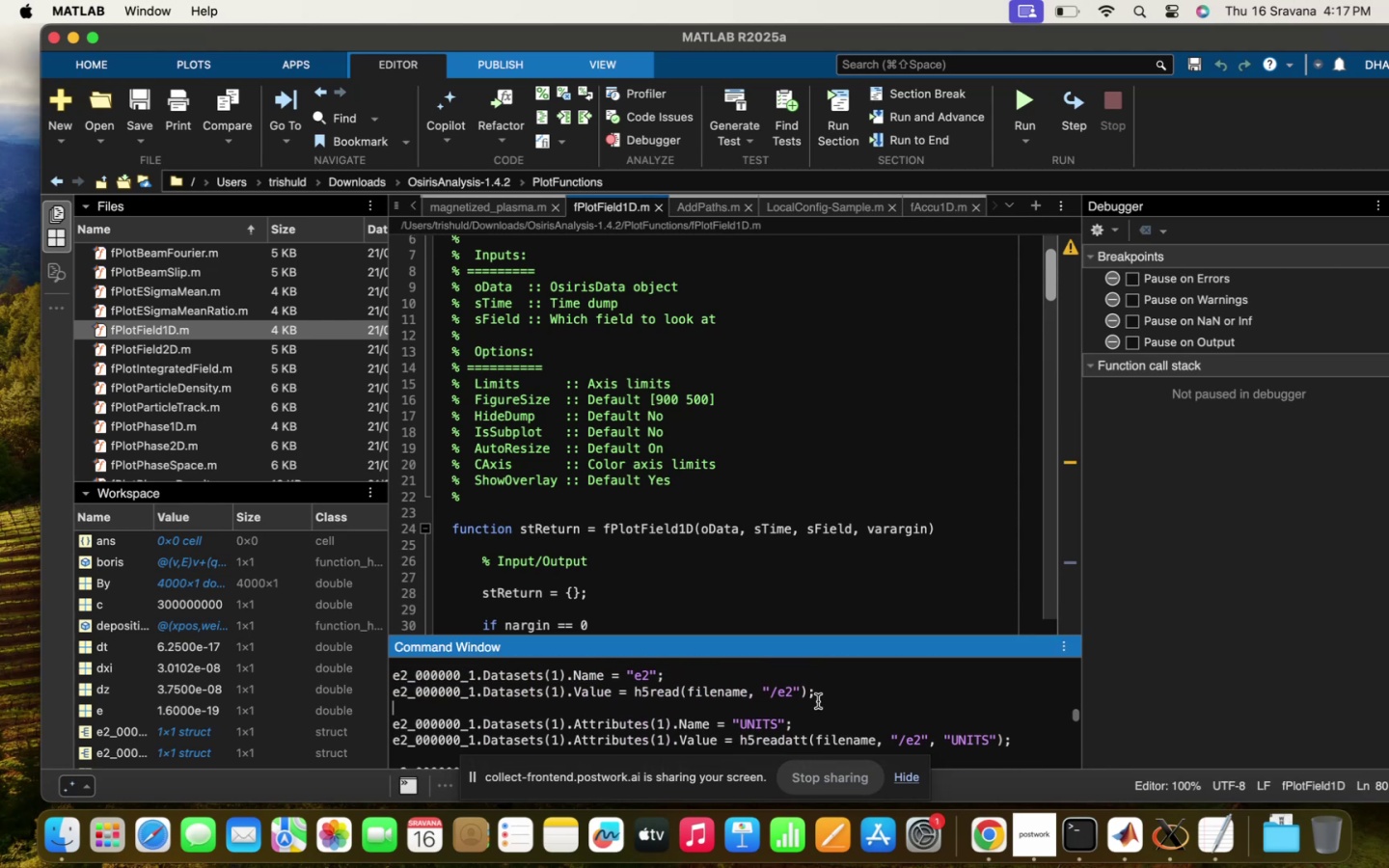 
scroll: coordinate [818, 701], scroll_direction: down, amount: 5.0
 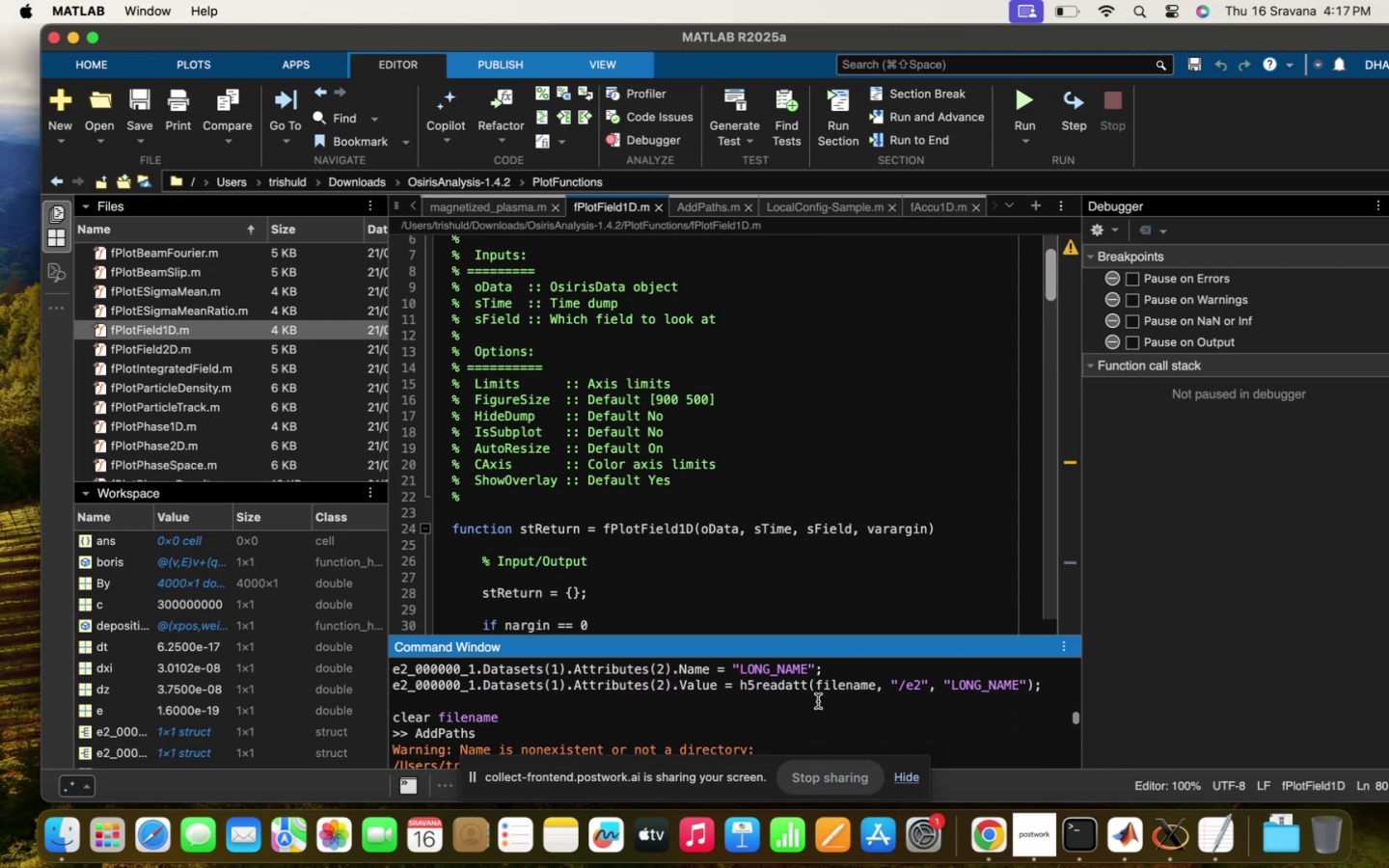 
scroll: coordinate [818, 701], scroll_direction: up, amount: 10.0
 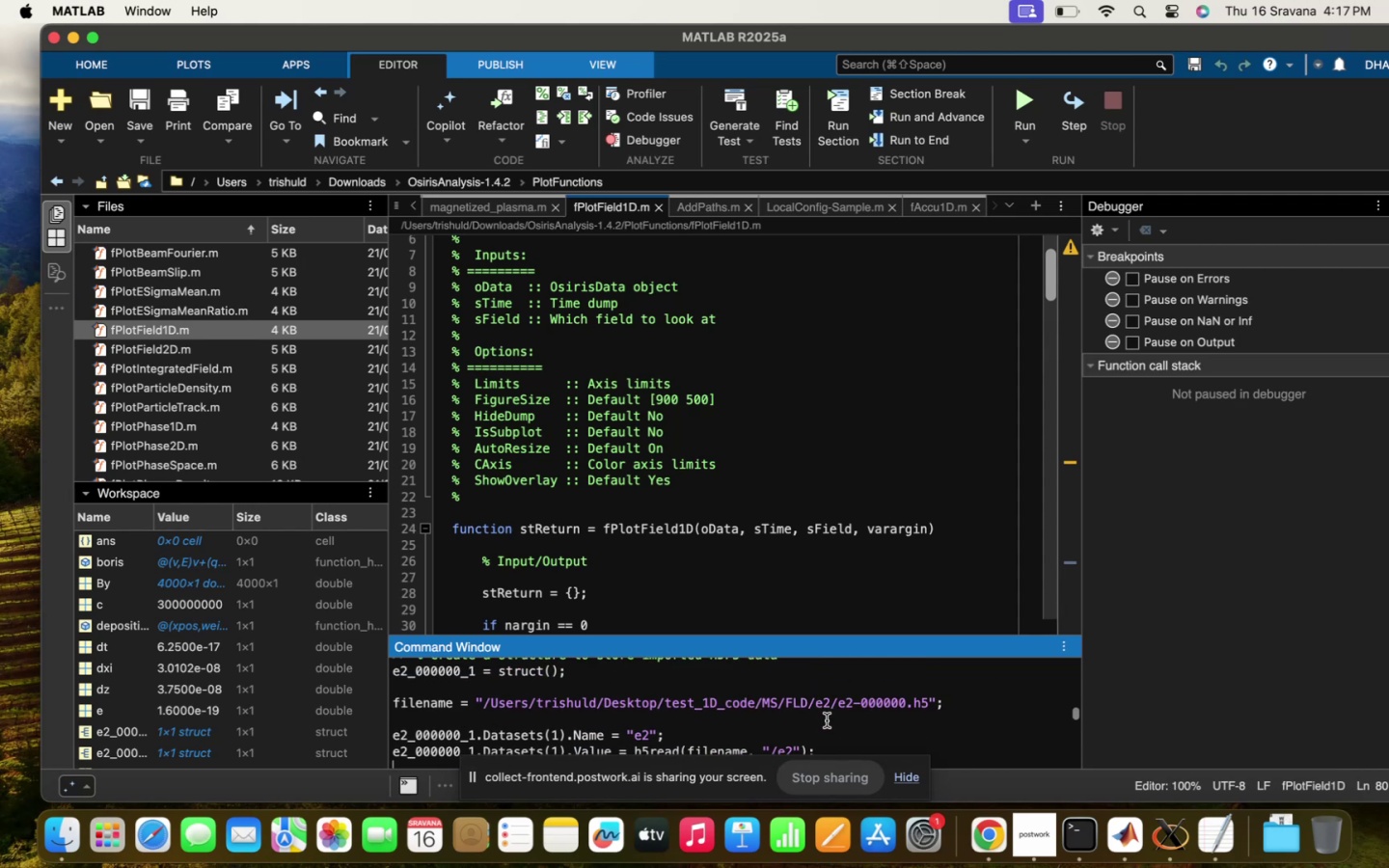 
scroll: coordinate [827, 720], scroll_direction: down, amount: 7.0
 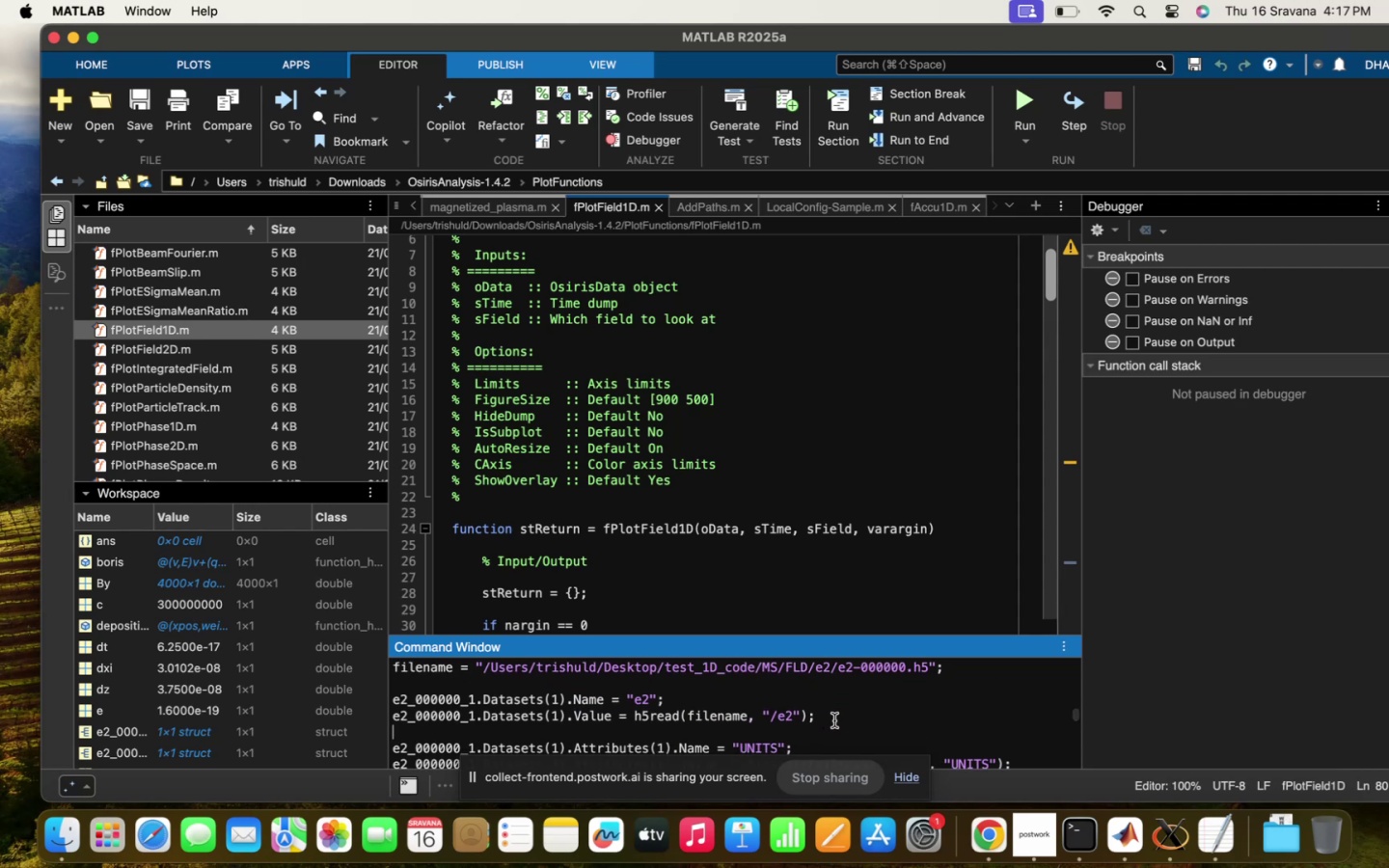 
scroll: coordinate [951, 719], scroll_direction: up, amount: 13.0
 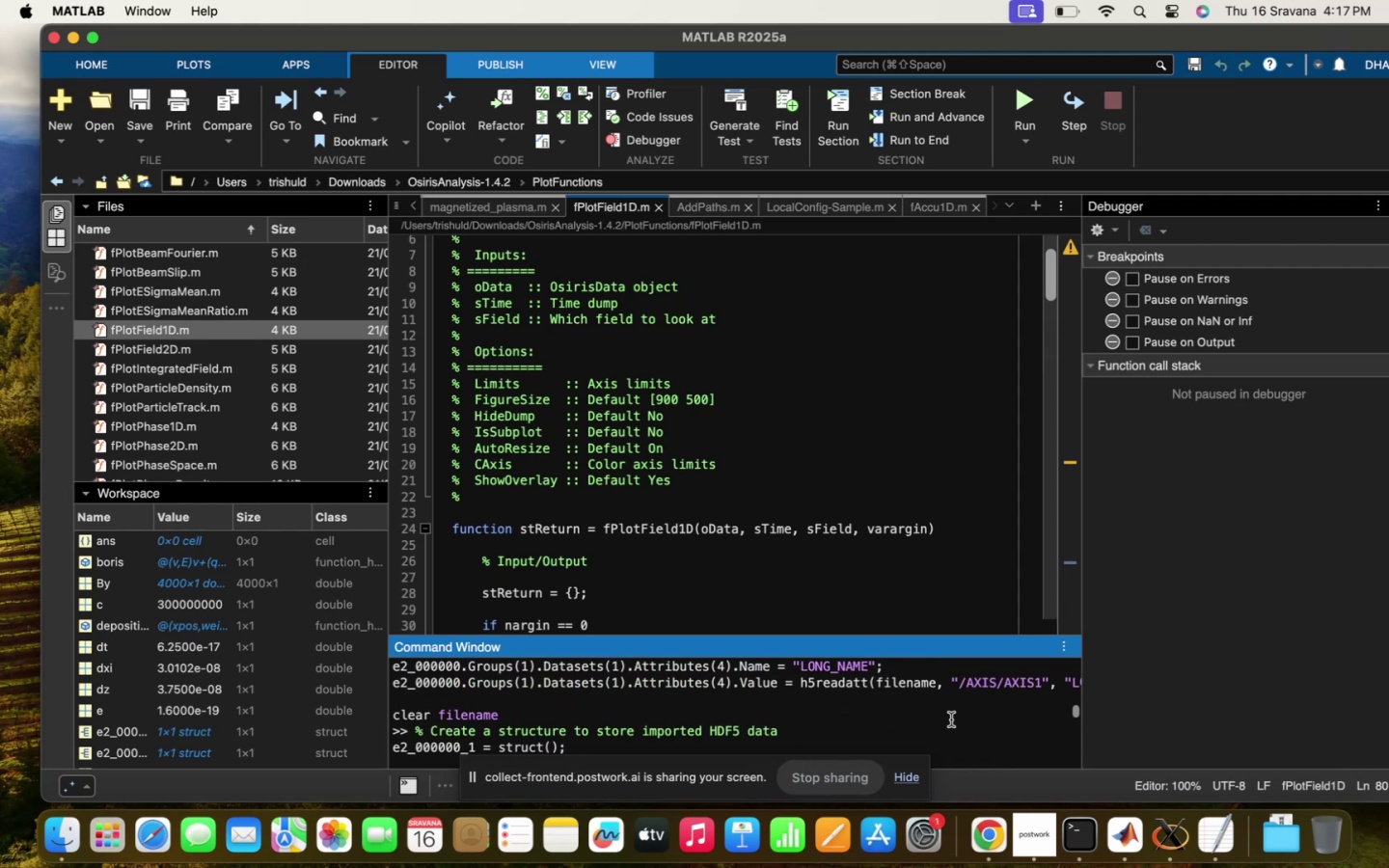 
scroll: coordinate [951, 719], scroll_direction: down, amount: 6.0
 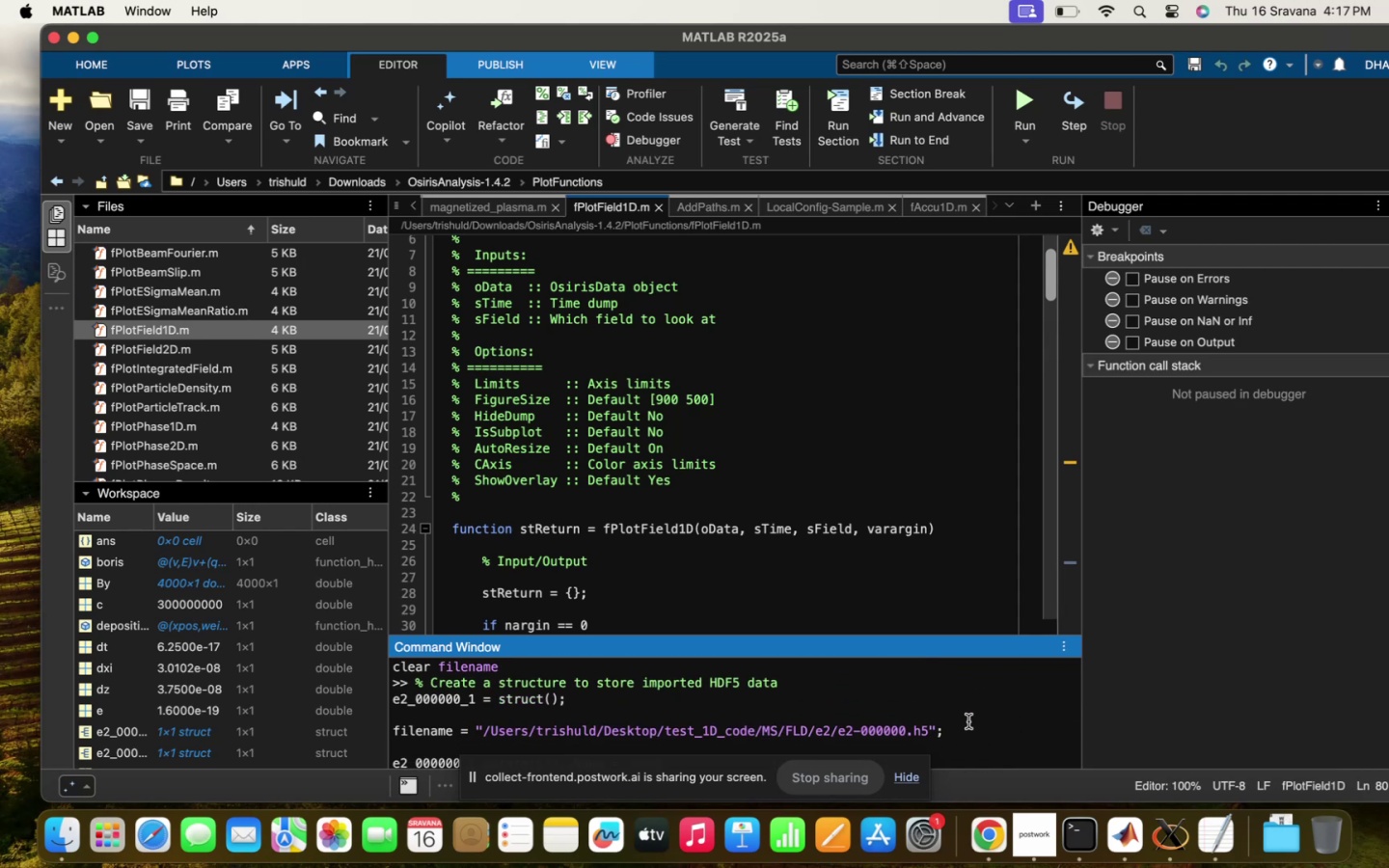 
left_click_drag(start_coordinate=[962, 732], to_coordinate=[453, 650])
 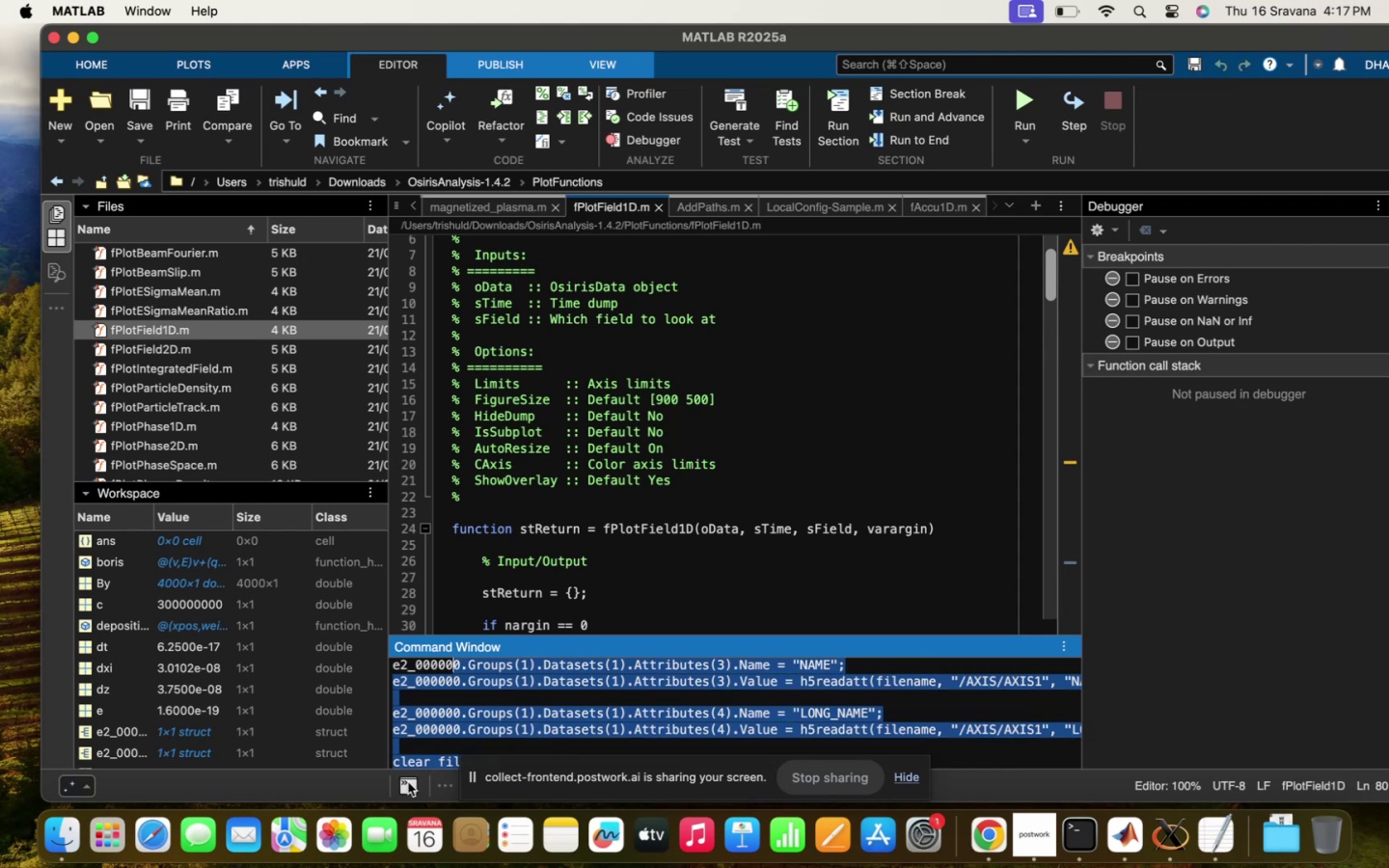 
left_click([437, 724])
 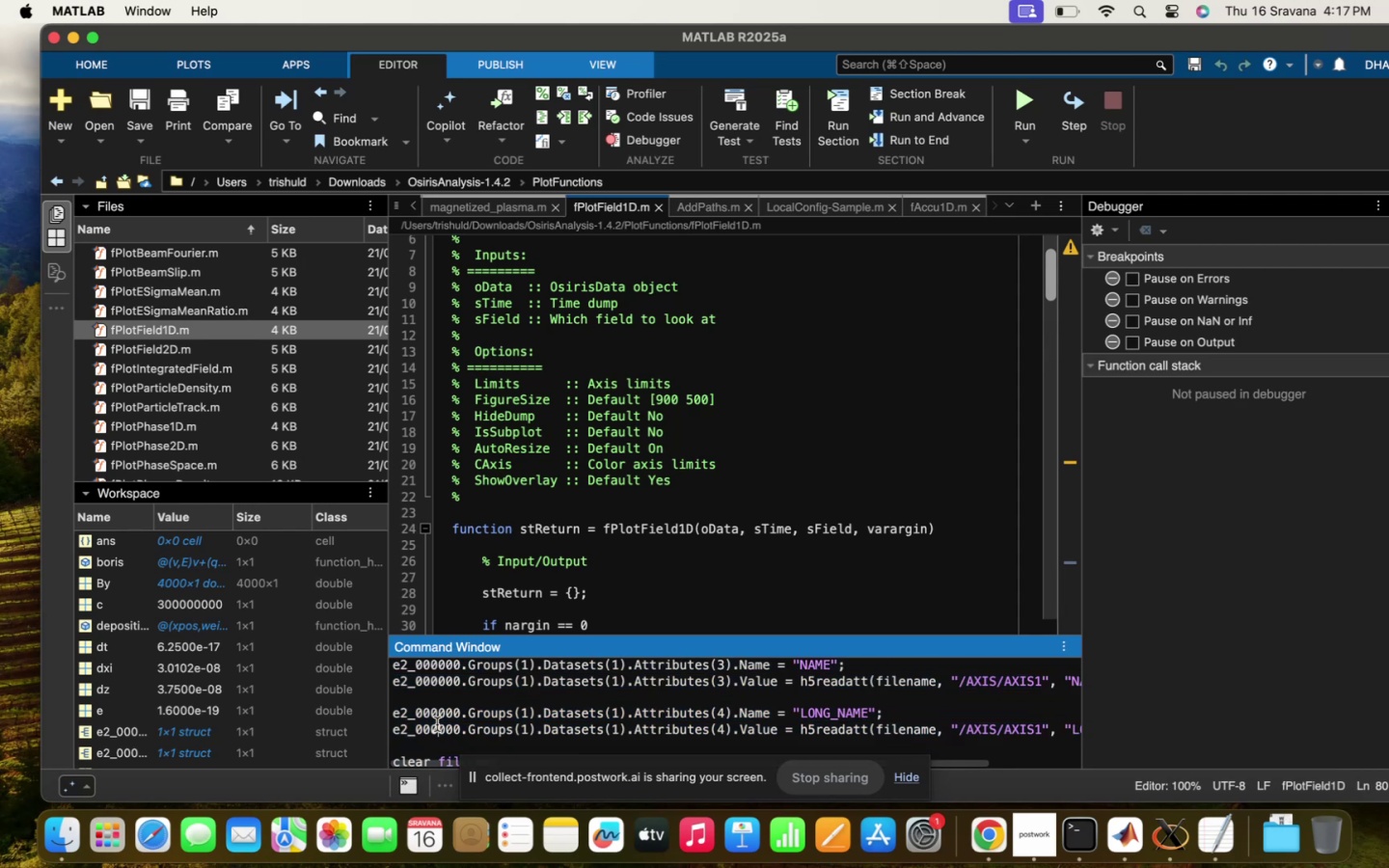 
scroll: coordinate [437, 724], scroll_direction: down, amount: 14.0
 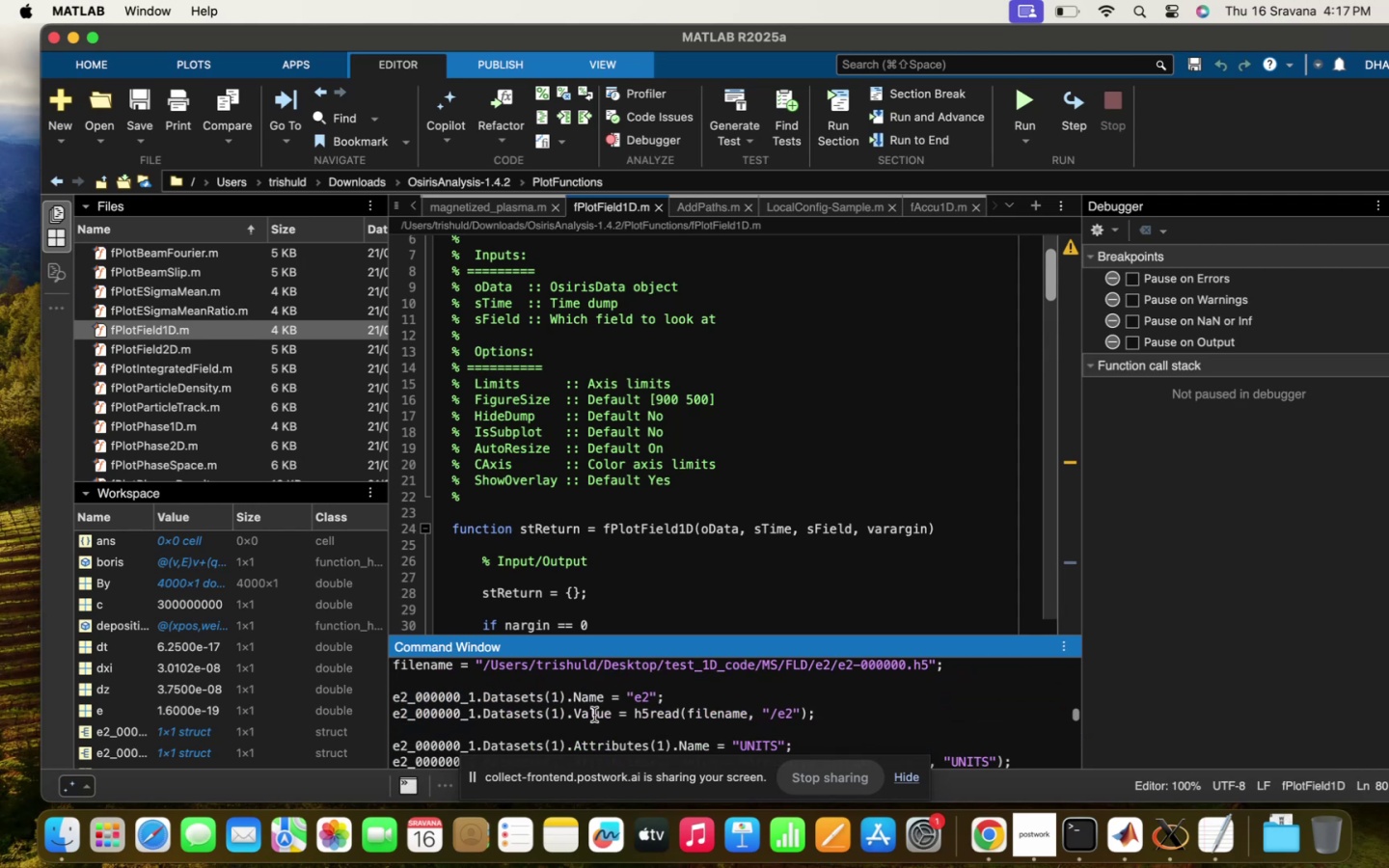 
scroll: coordinate [594, 715], scroll_direction: up, amount: 5.0
 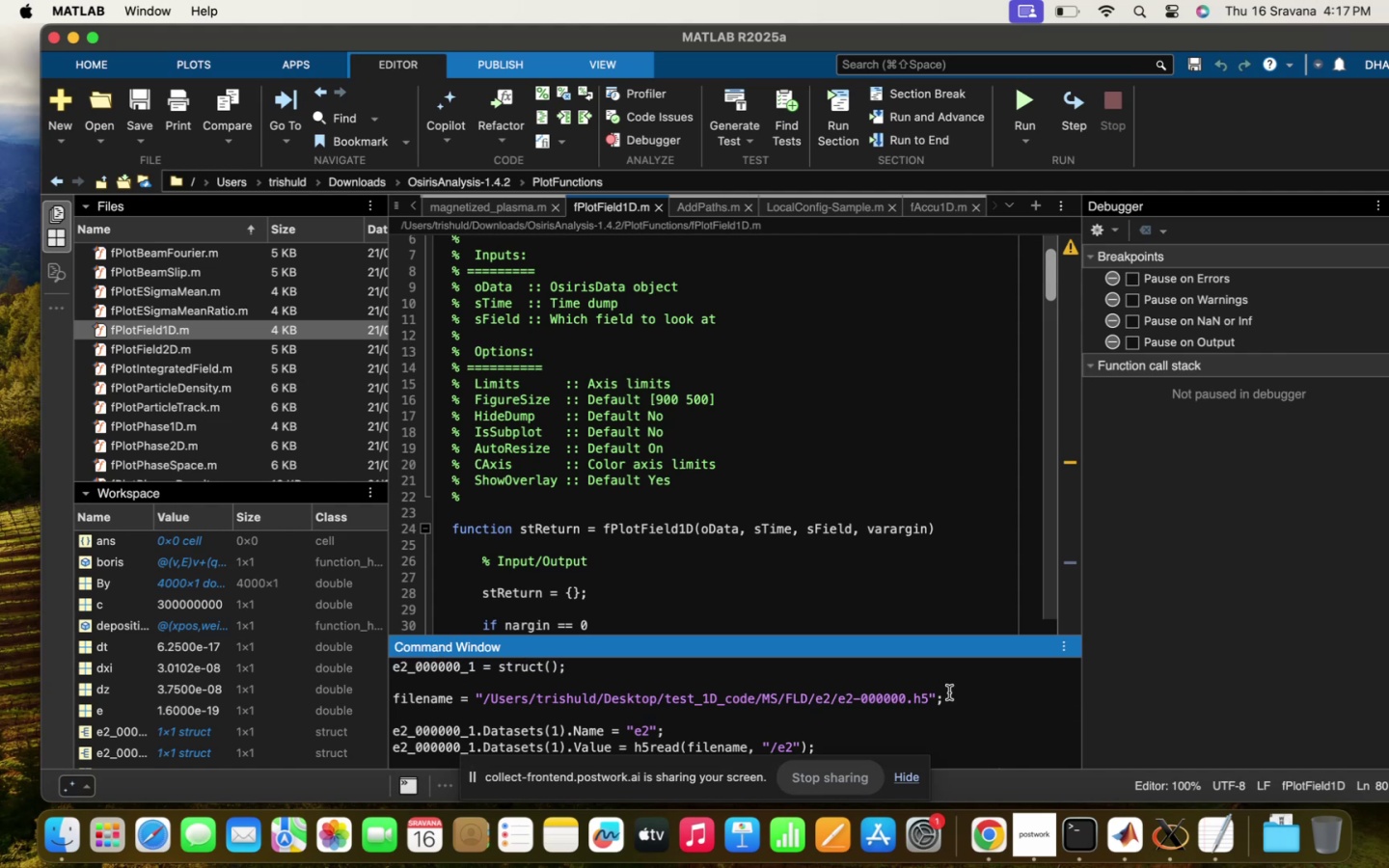 
left_click_drag(start_coordinate=[956, 694], to_coordinate=[604, 680])
 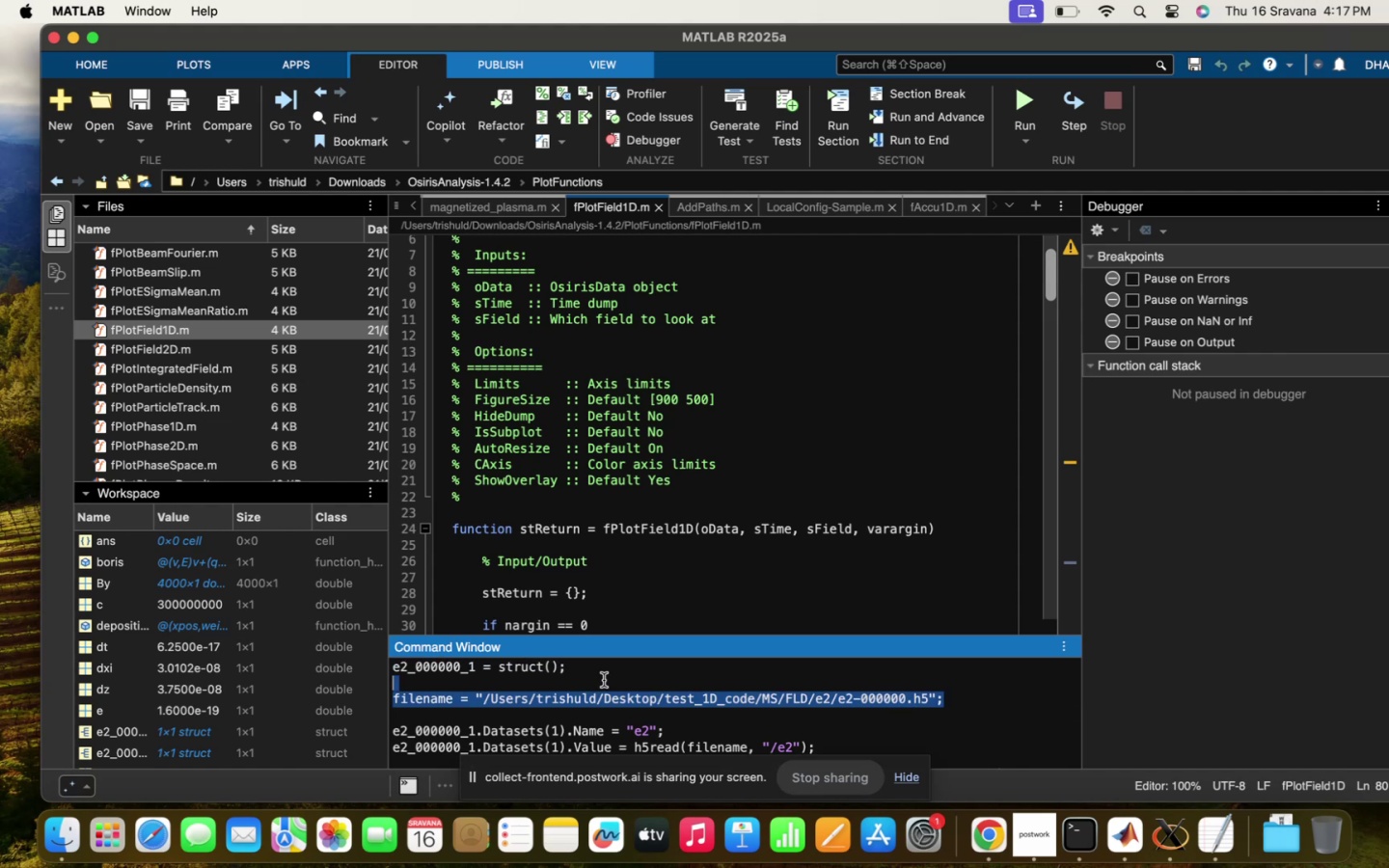 
key(Meta+CommandLeft)
 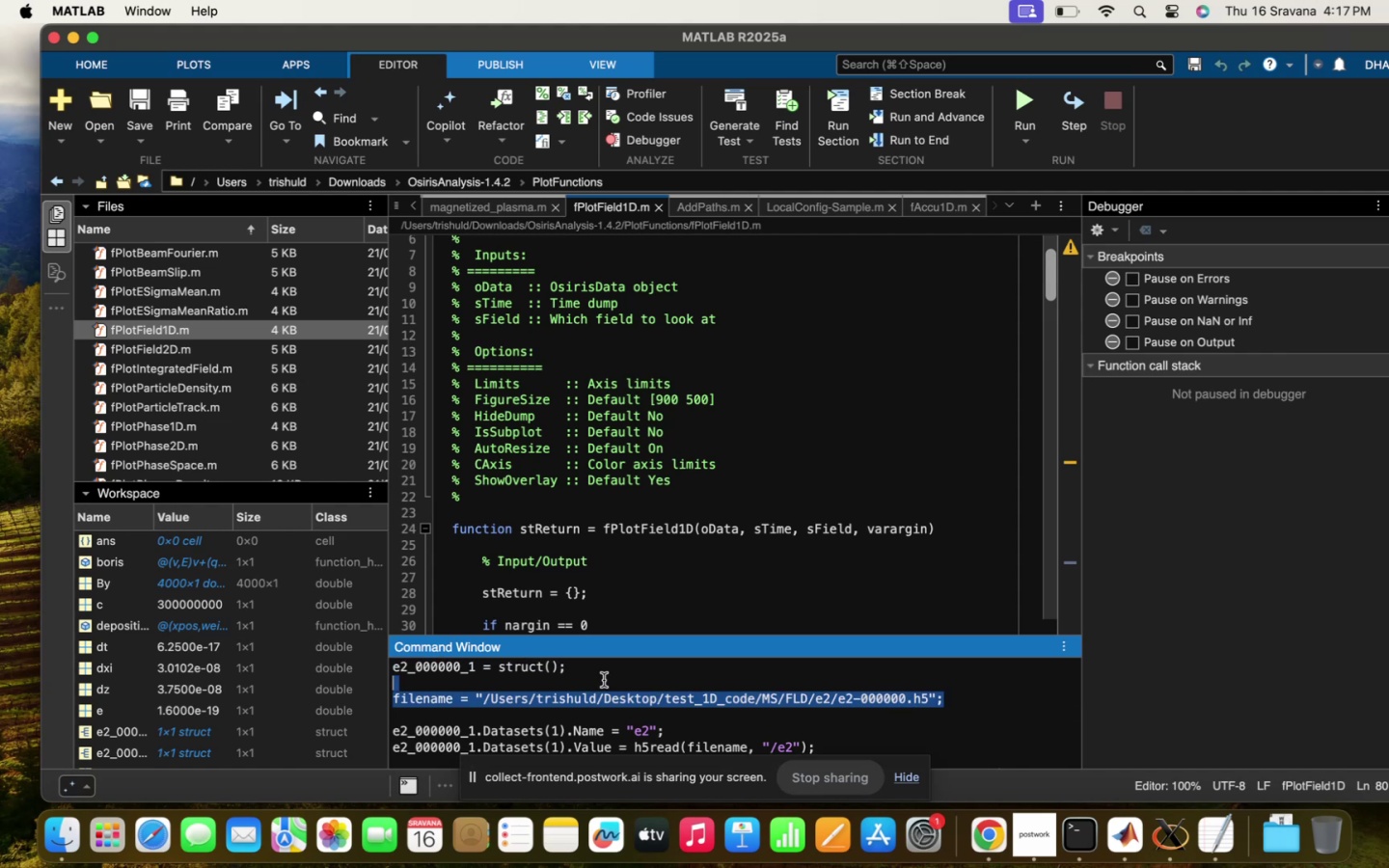 
key(Meta+C)
 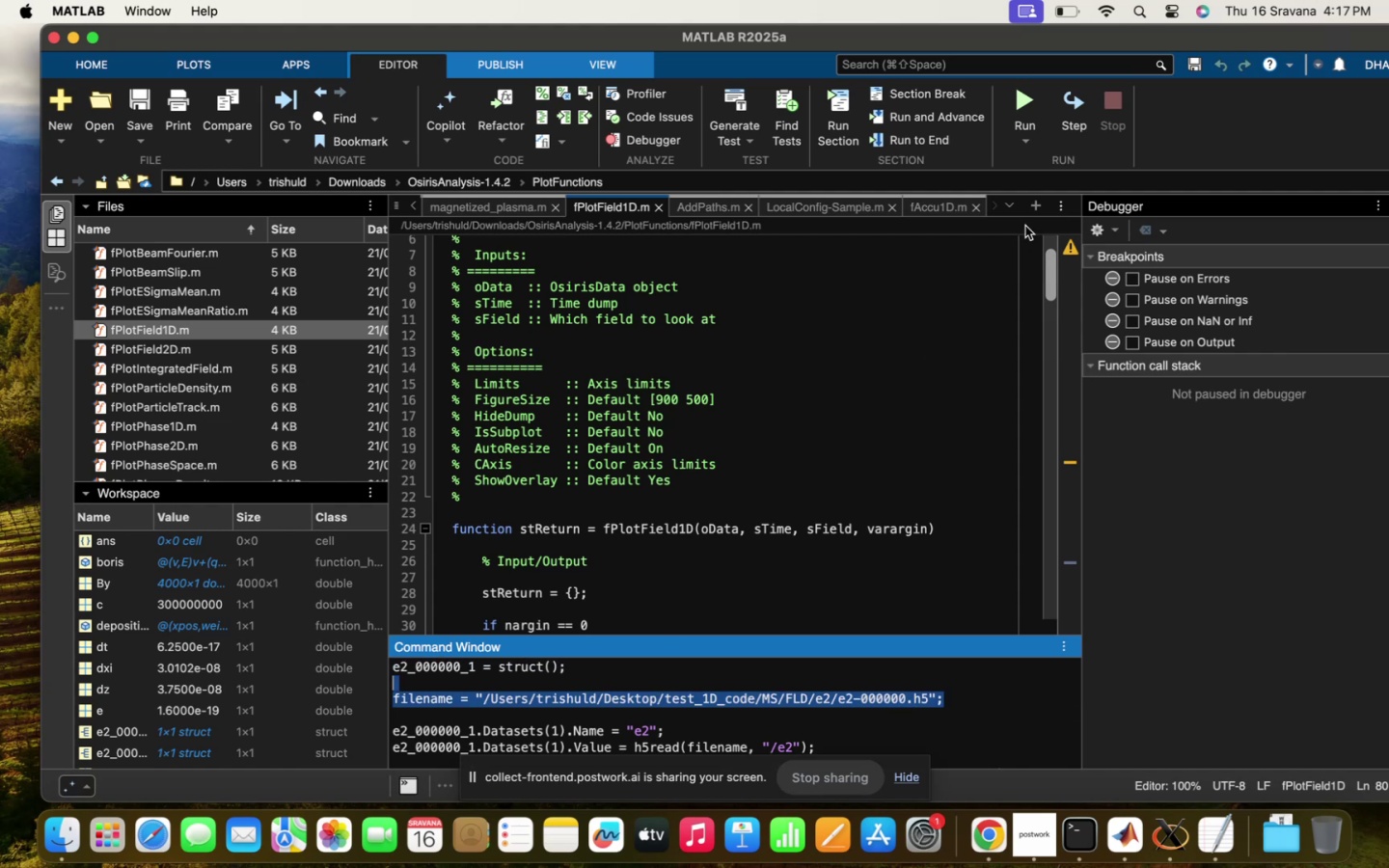 
left_click([1035, 201])
 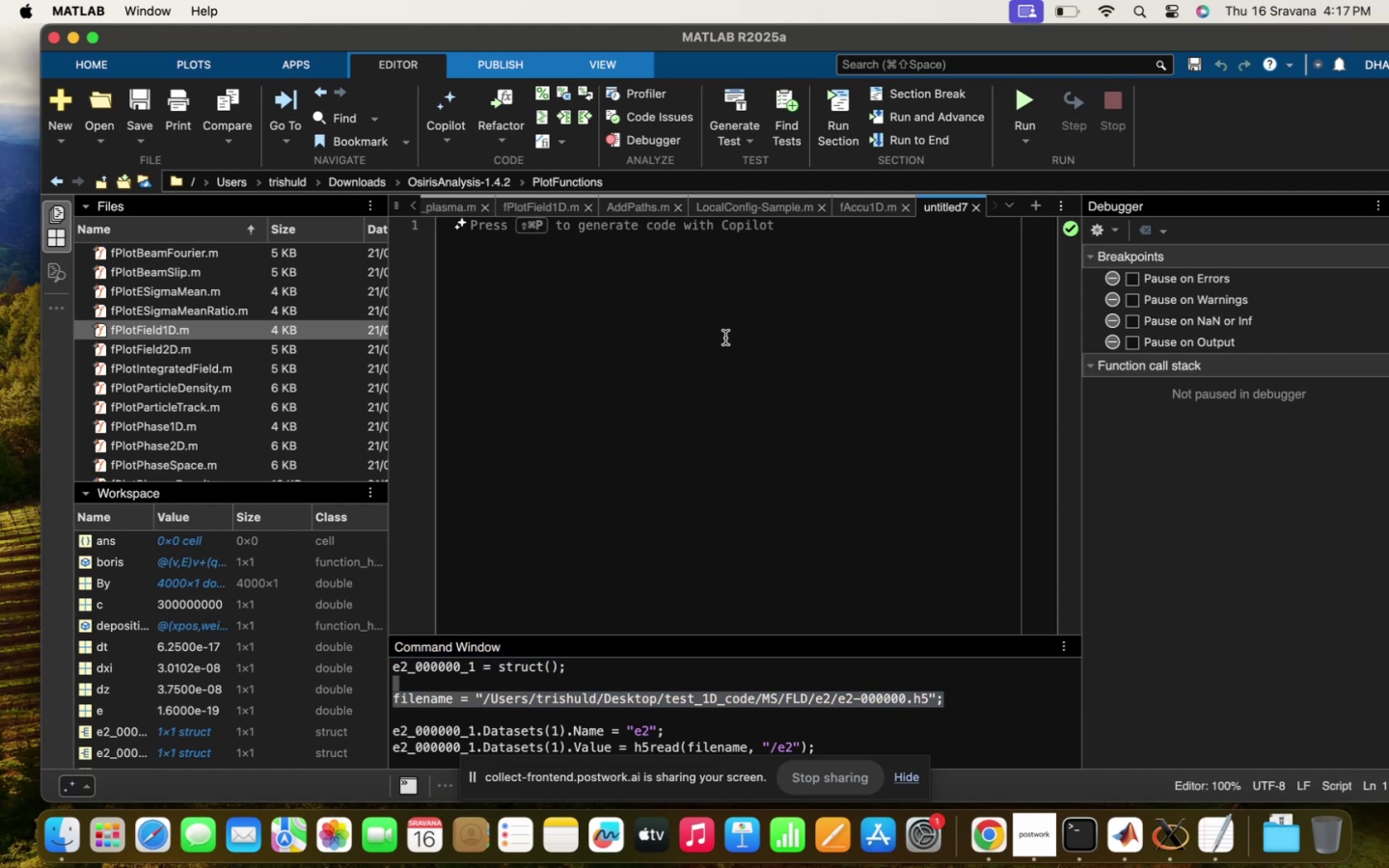 
key(Meta+CommandLeft)
 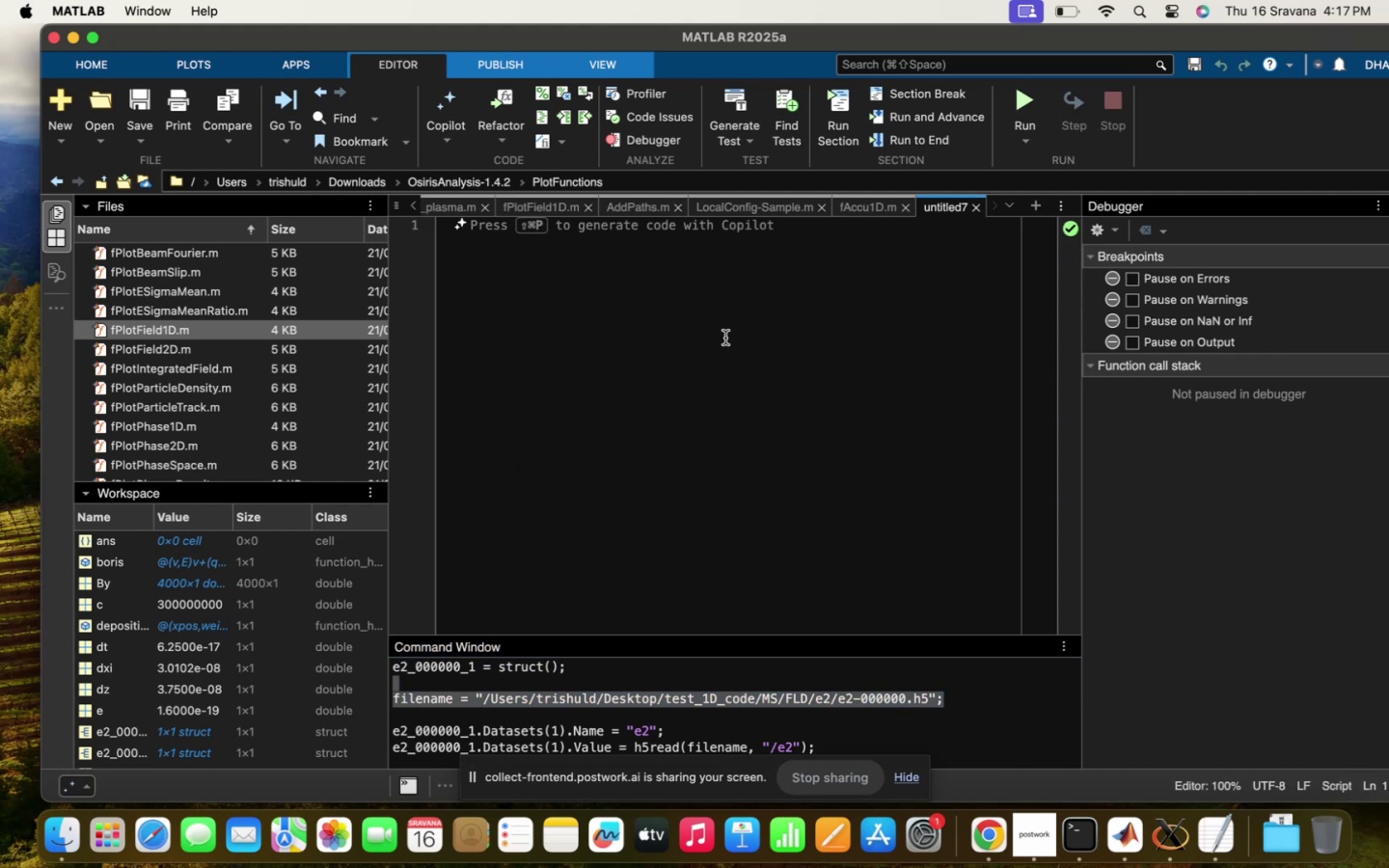 
key(Meta+V)
 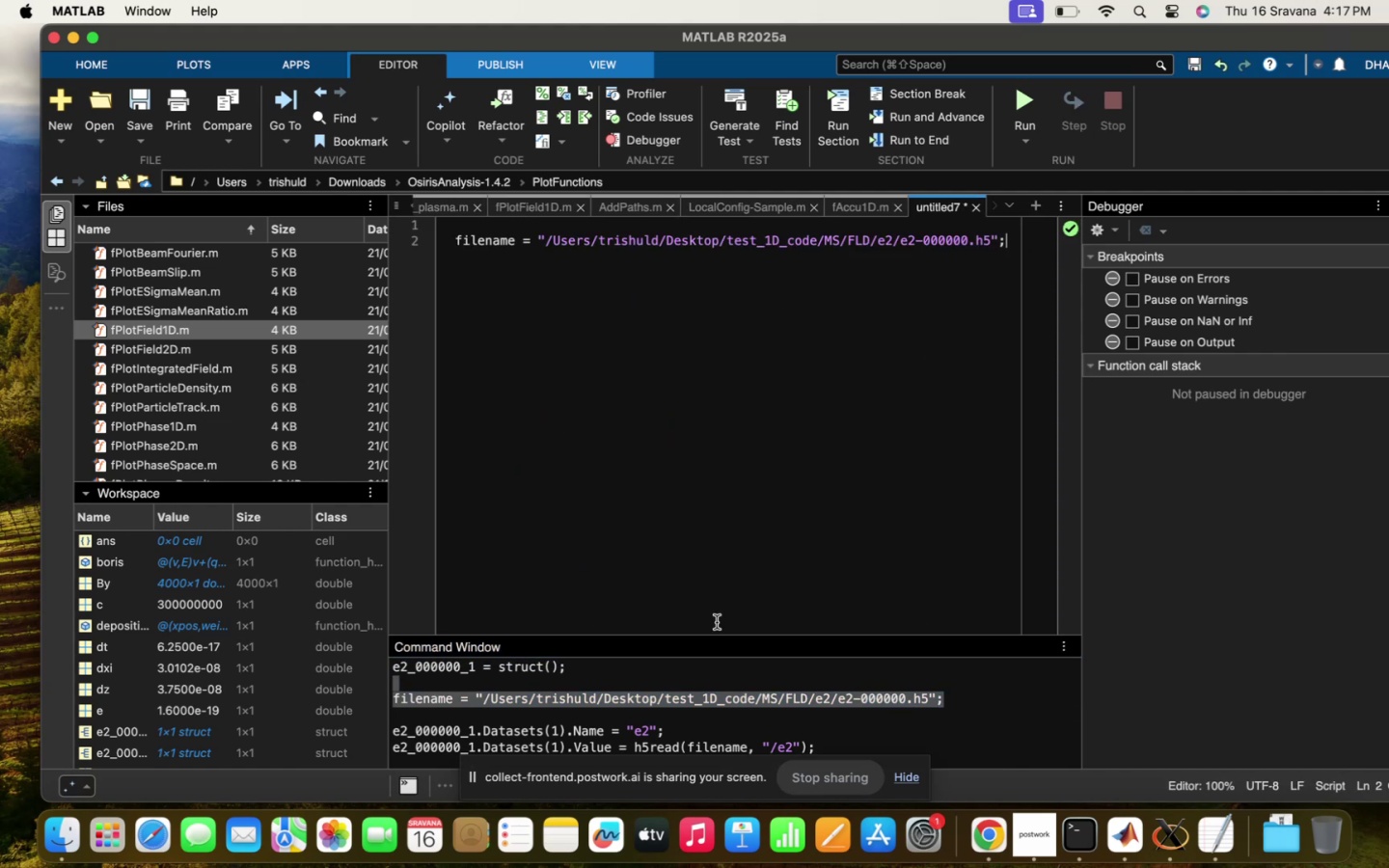 
scroll: coordinate [663, 715], scroll_direction: down, amount: 6.0
 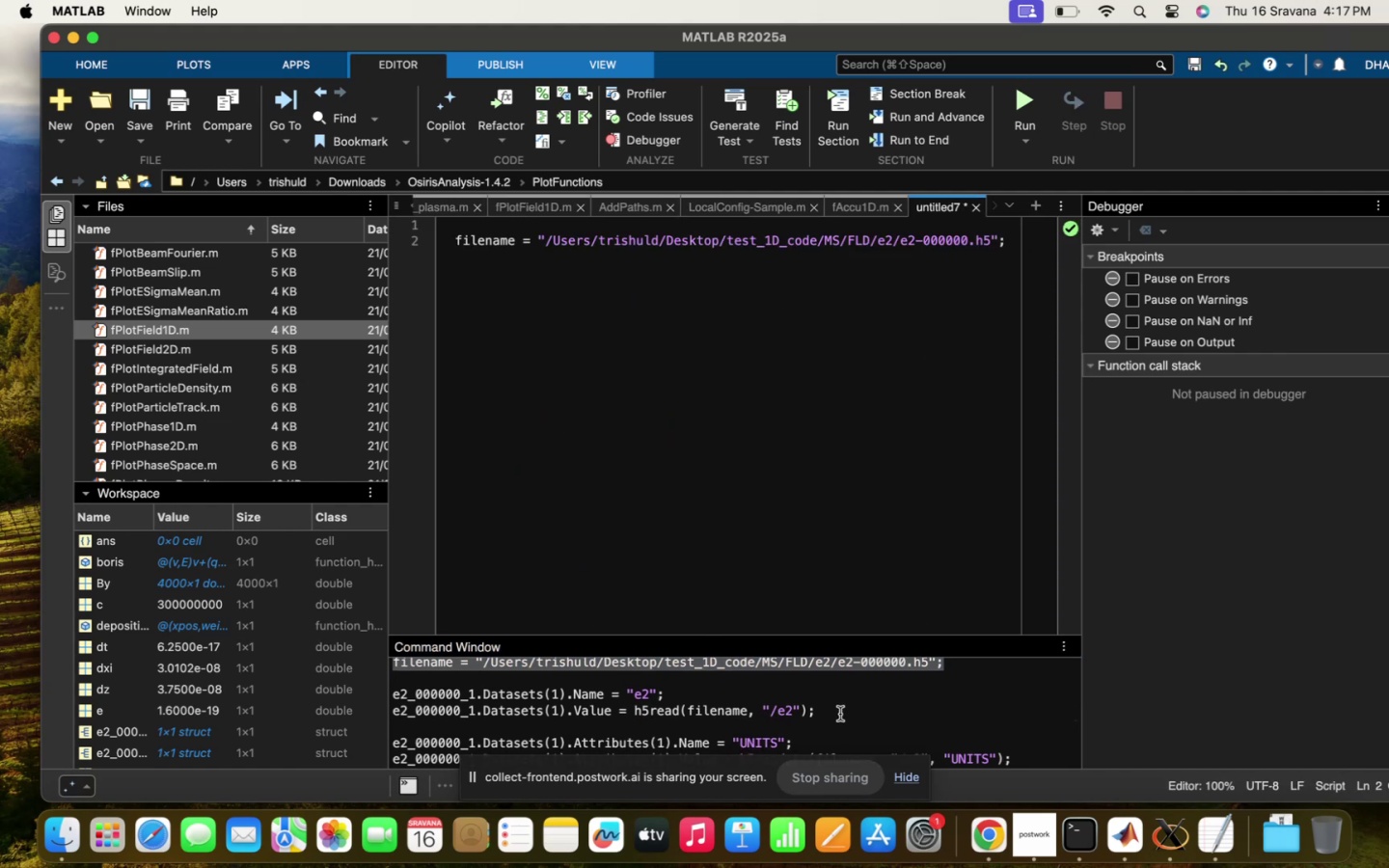 
left_click_drag(start_coordinate=[840, 714], to_coordinate=[524, 723])
 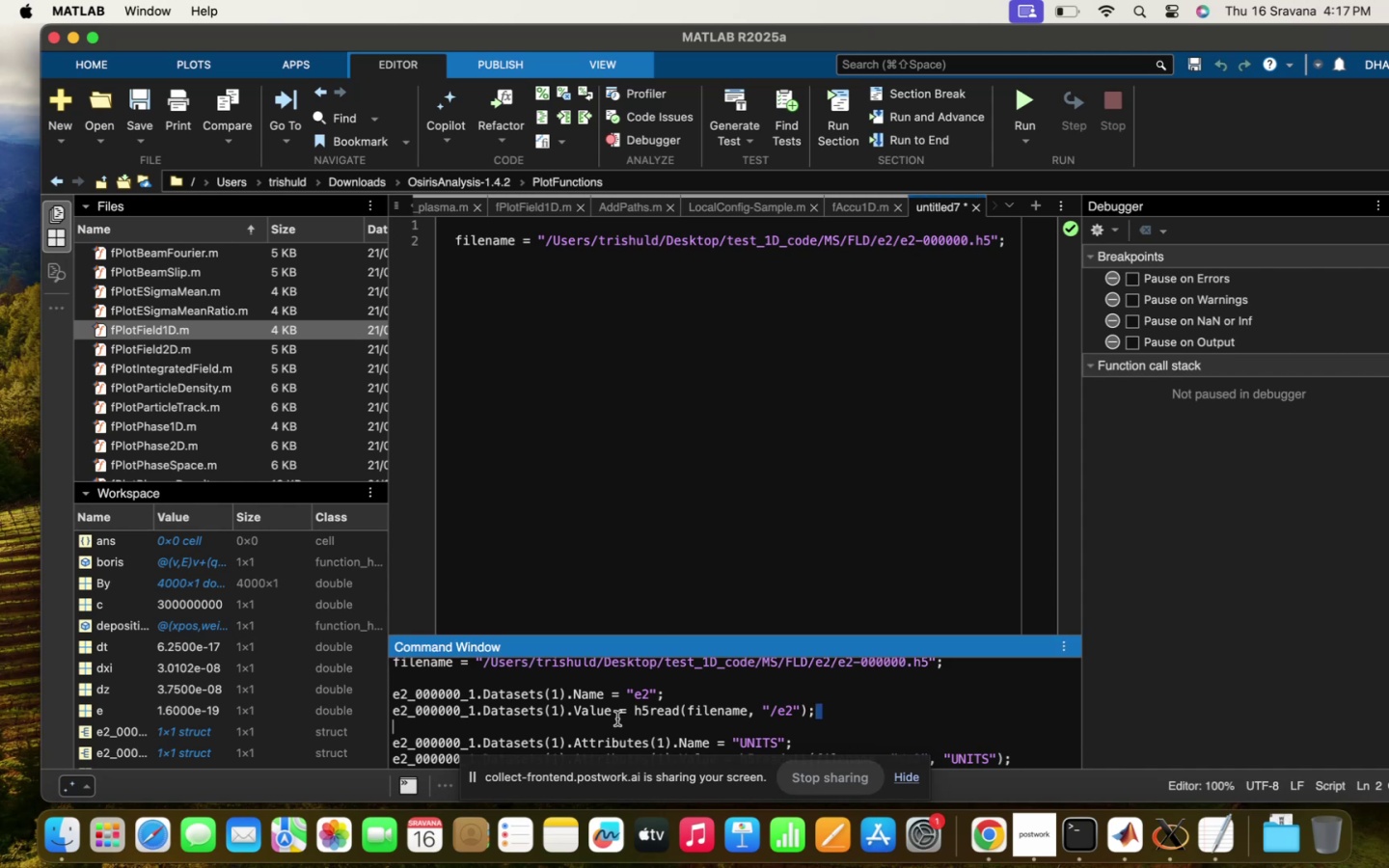 
left_click([617, 719])
 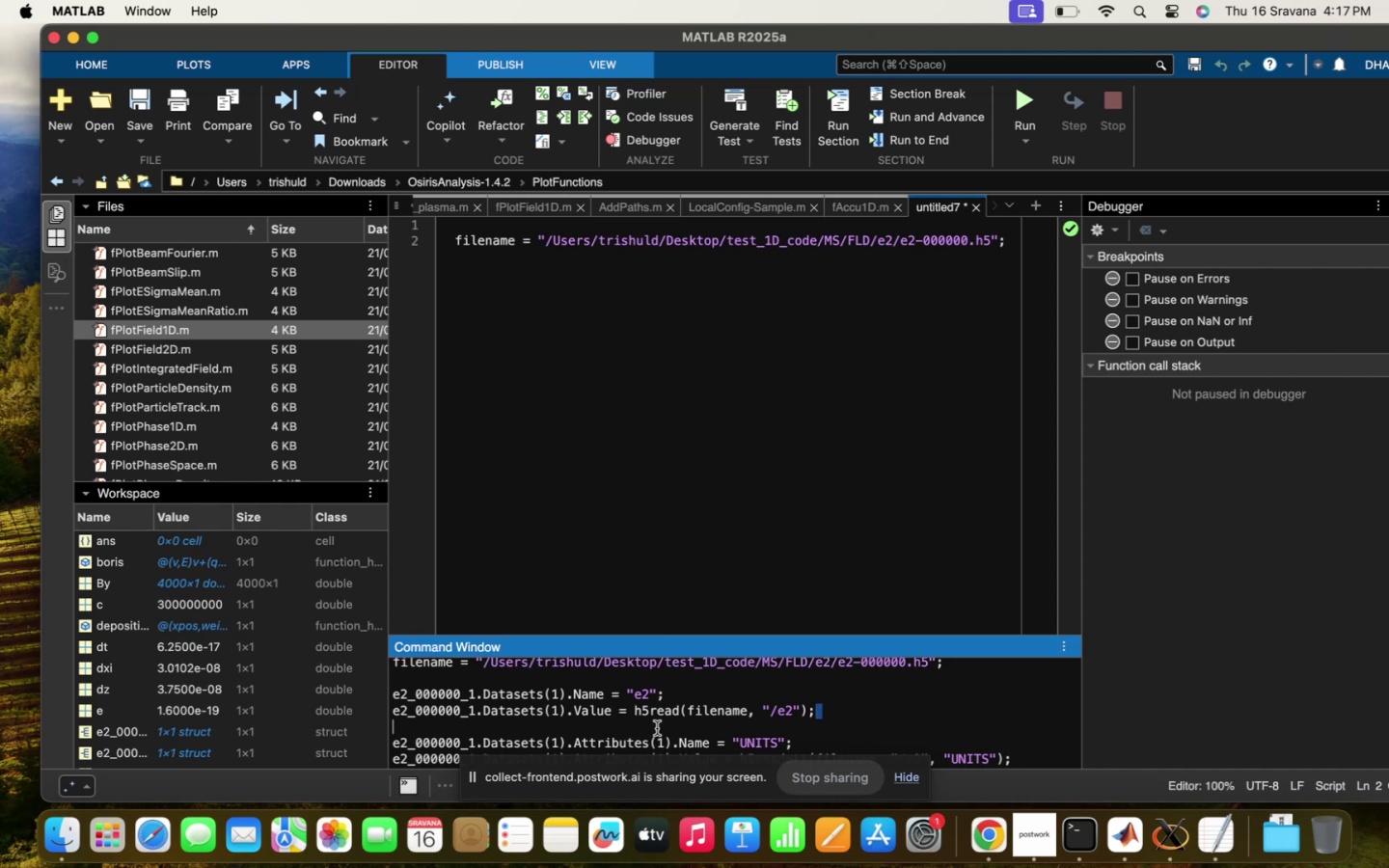 
scroll: coordinate [657, 728], scroll_direction: up, amount: 4.0
 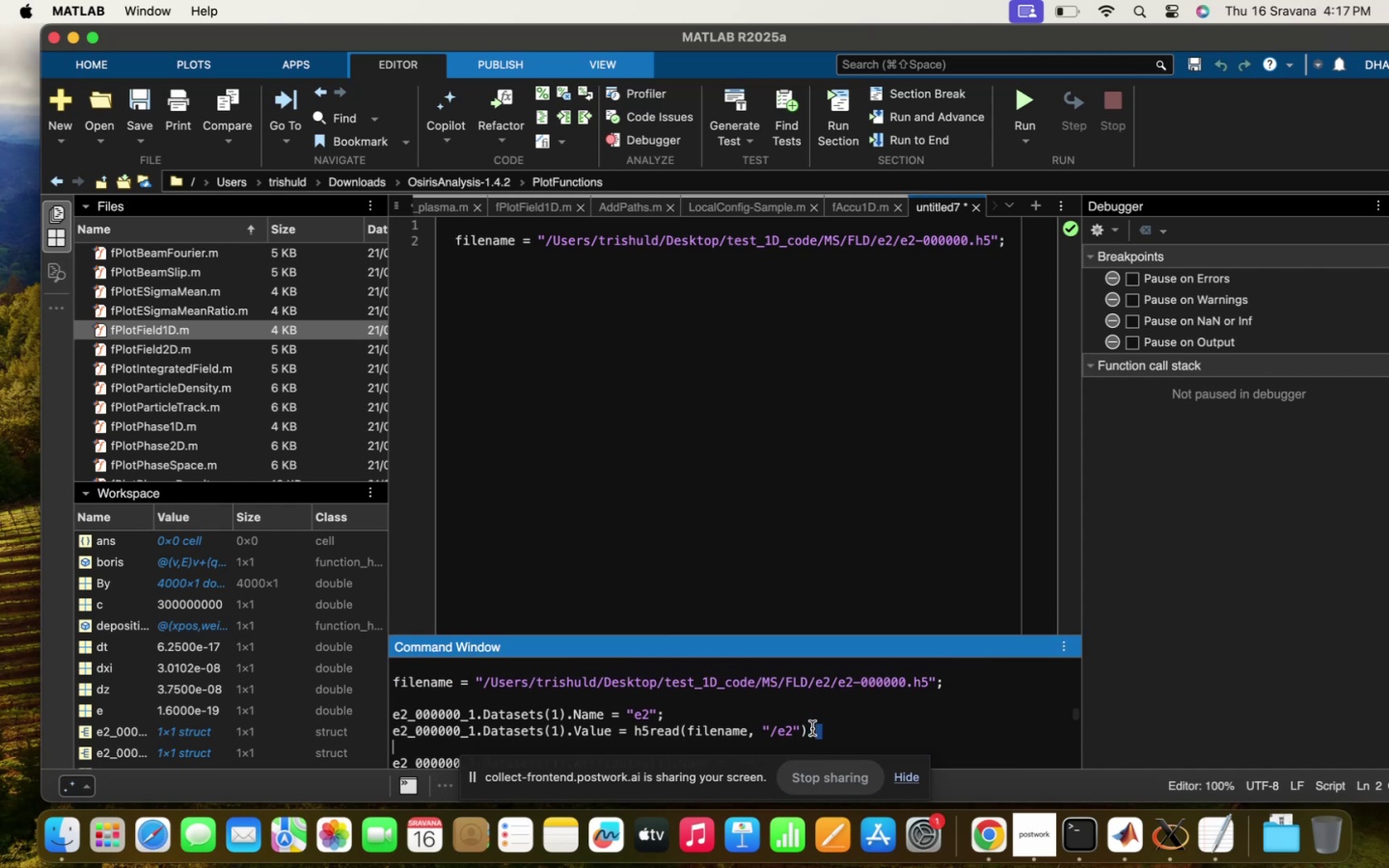 
left_click_drag(start_coordinate=[819, 731], to_coordinate=[462, 717])
 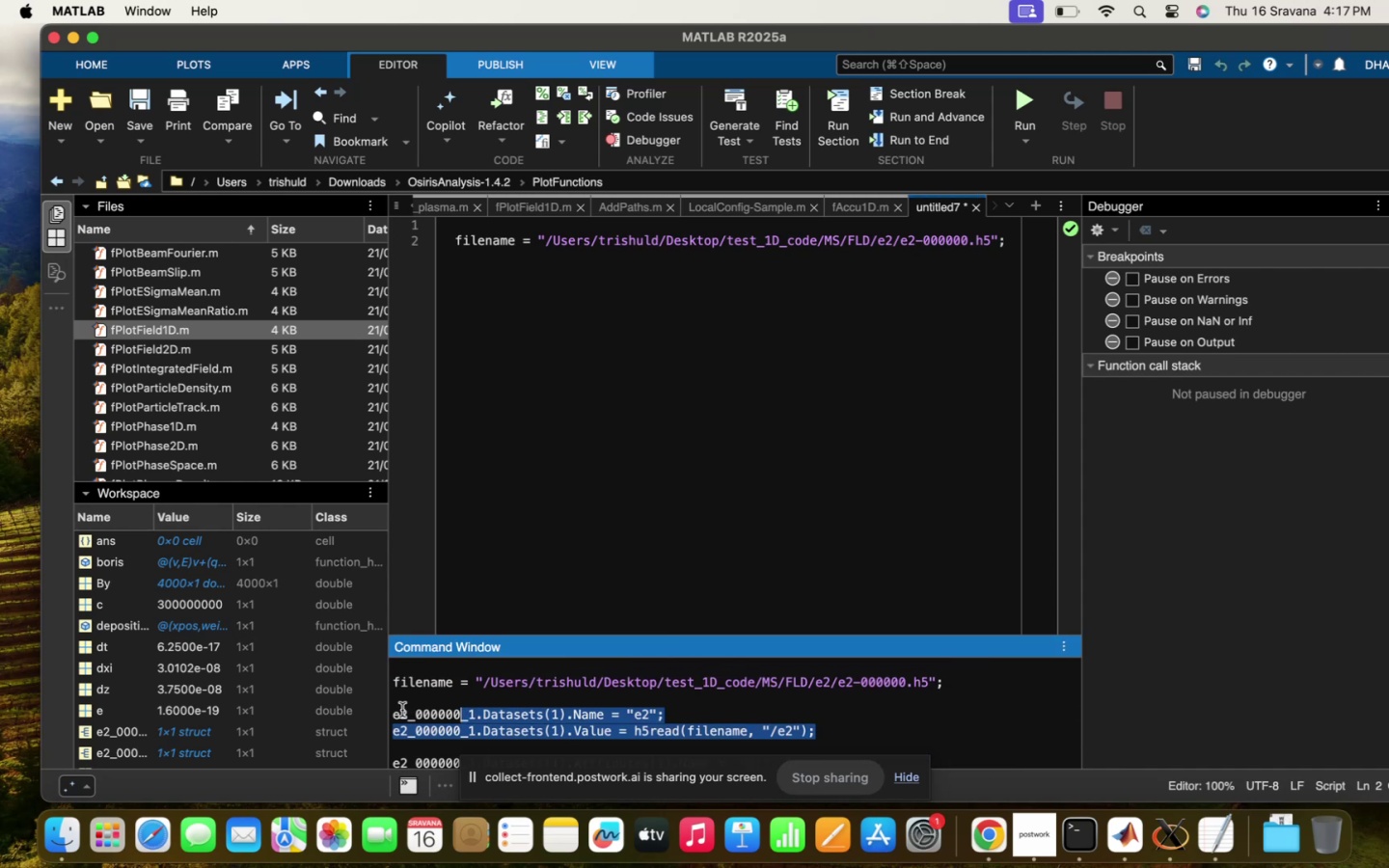 
left_click_drag(start_coordinate=[395, 711], to_coordinate=[835, 730])
 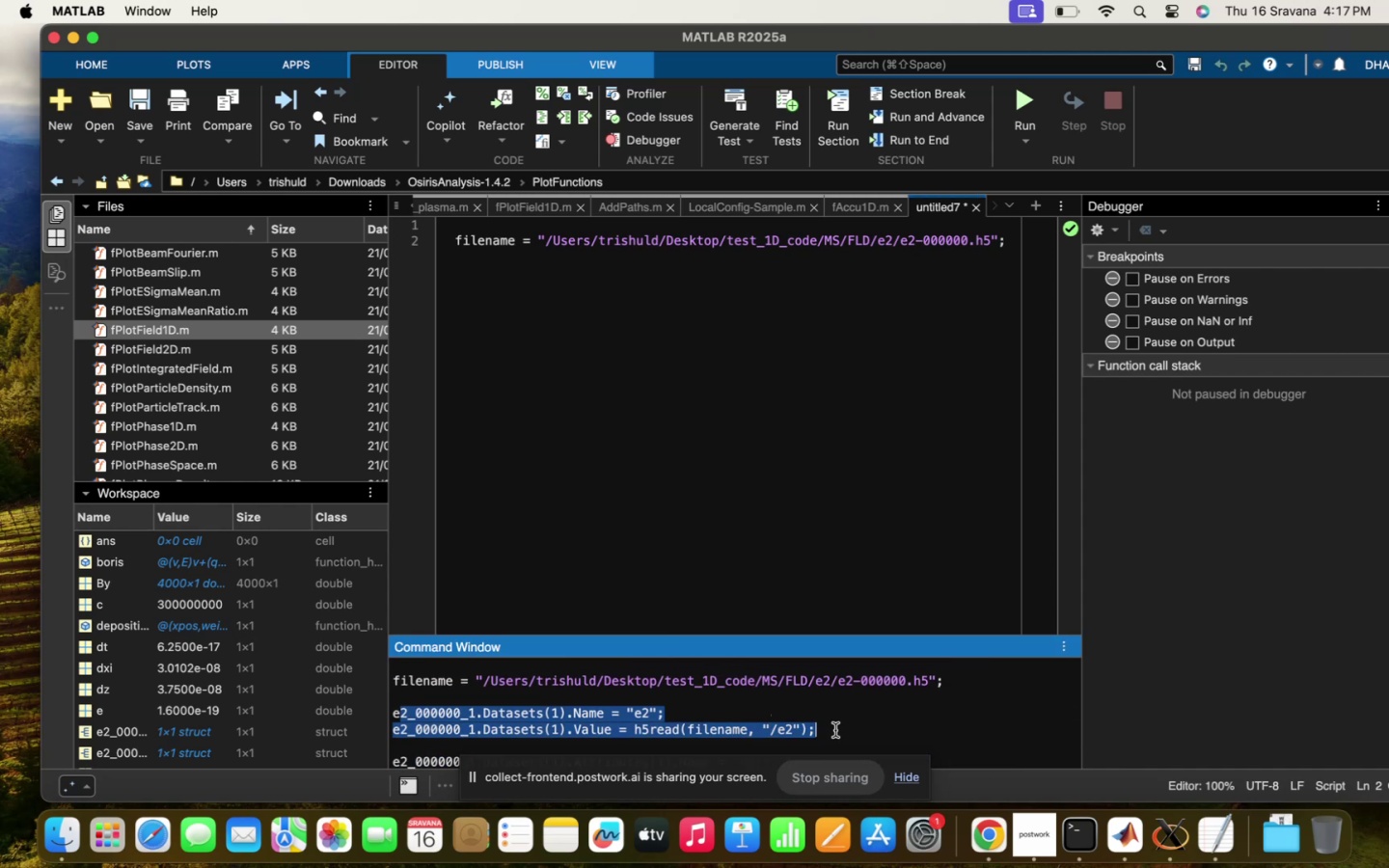 
left_click([835, 730])
 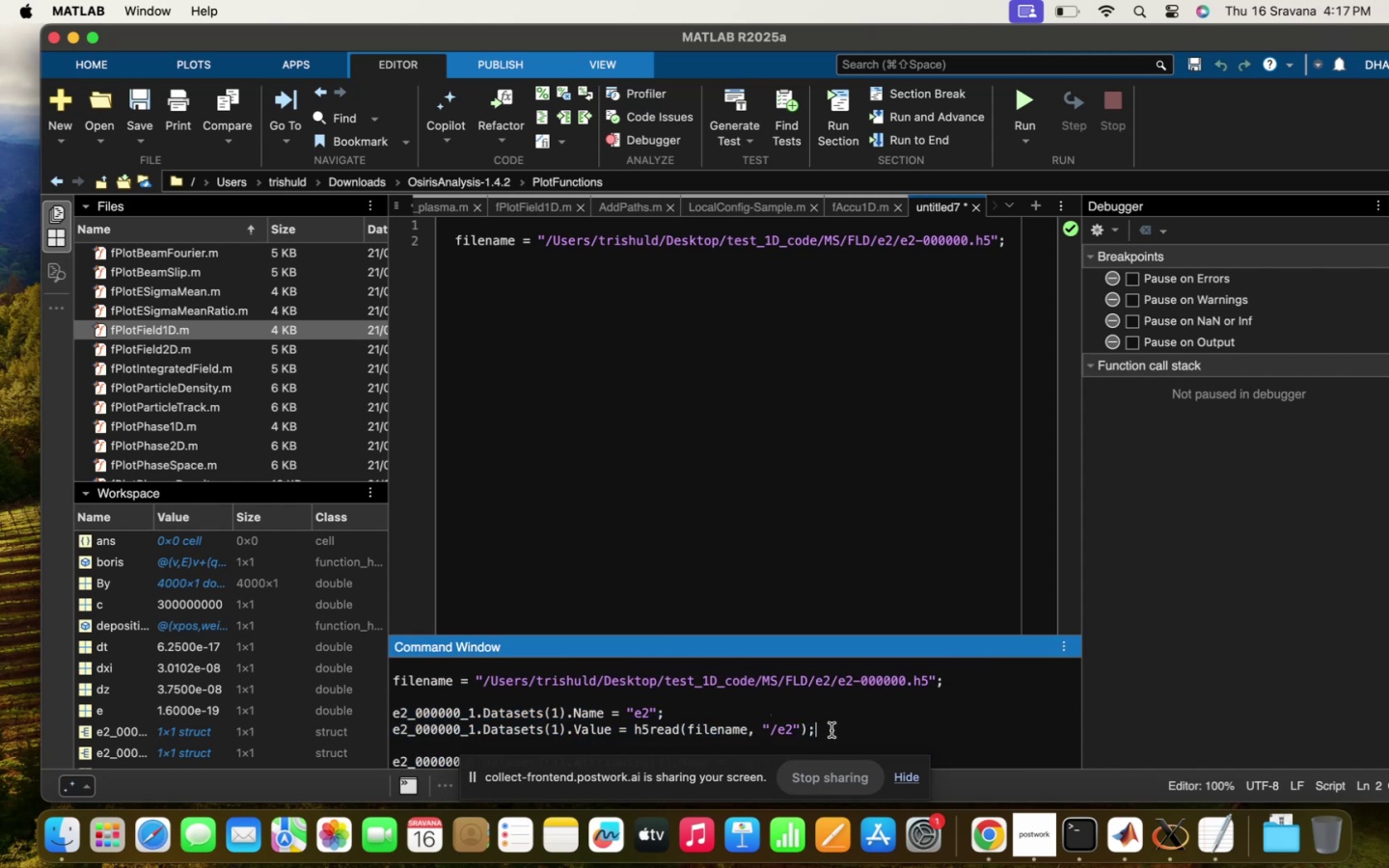 
left_click_drag(start_coordinate=[831, 730], to_coordinate=[354, 712])
 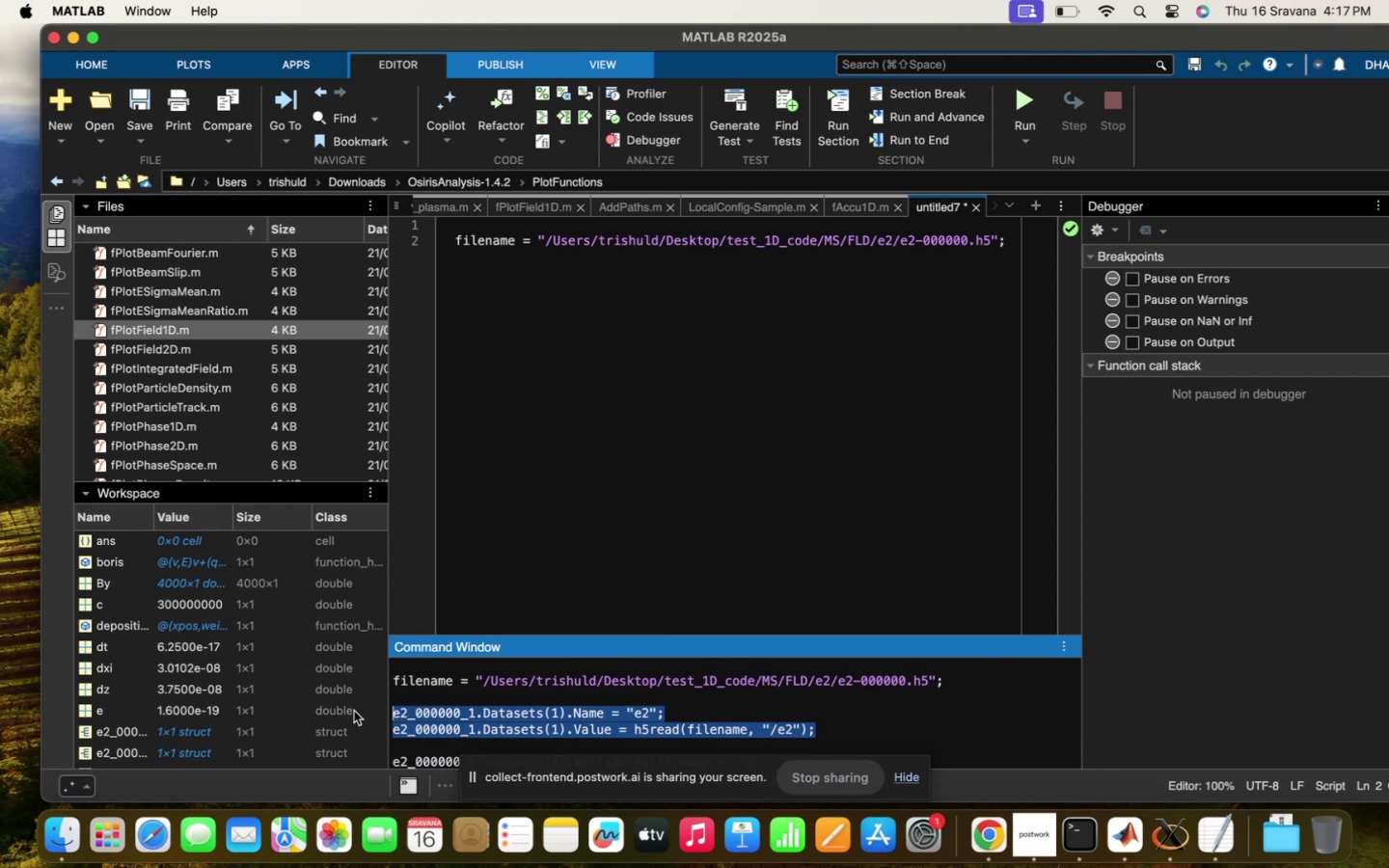 
key(Meta+CommandLeft)
 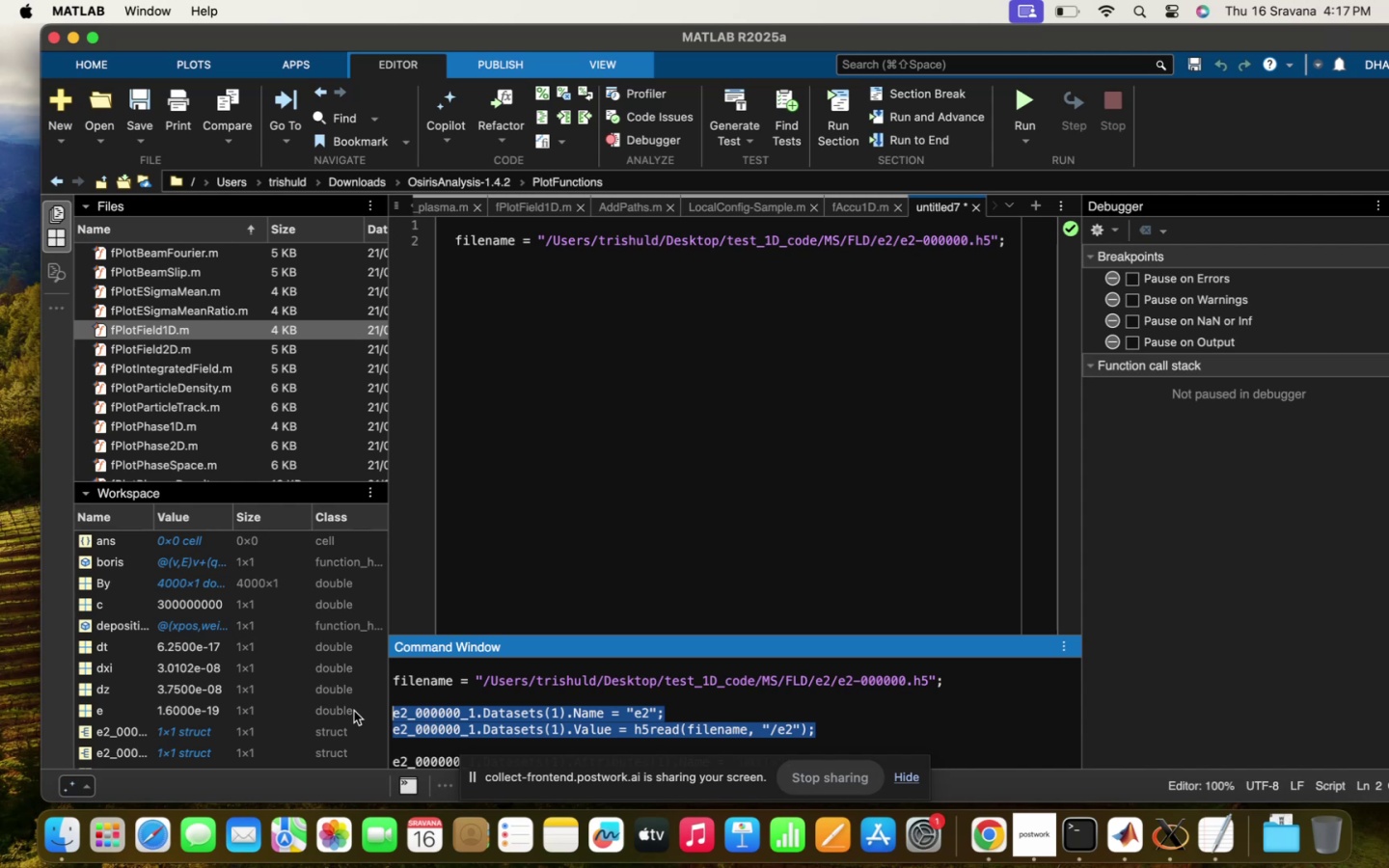 
key(Meta+C)
 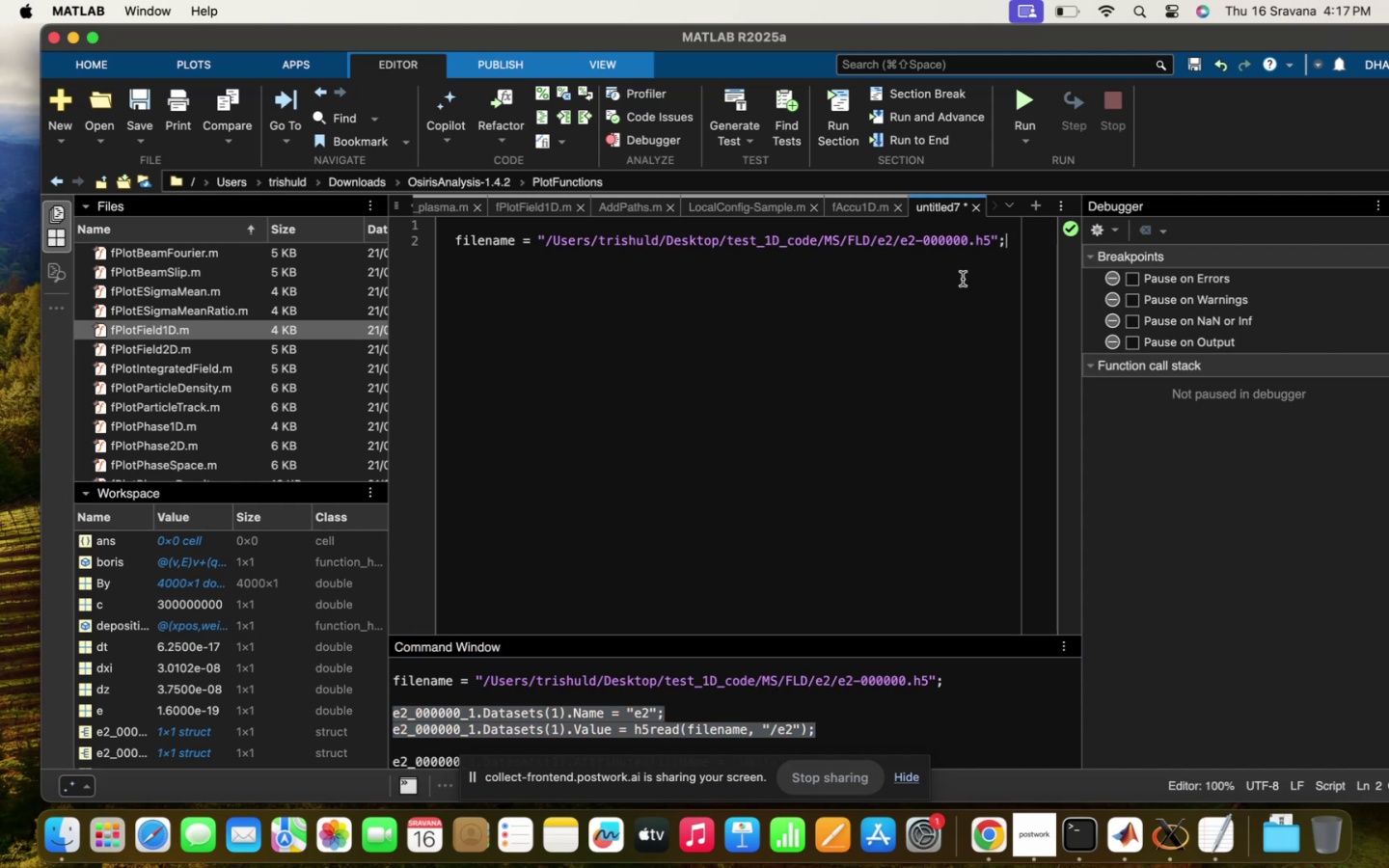 
key(Enter)
 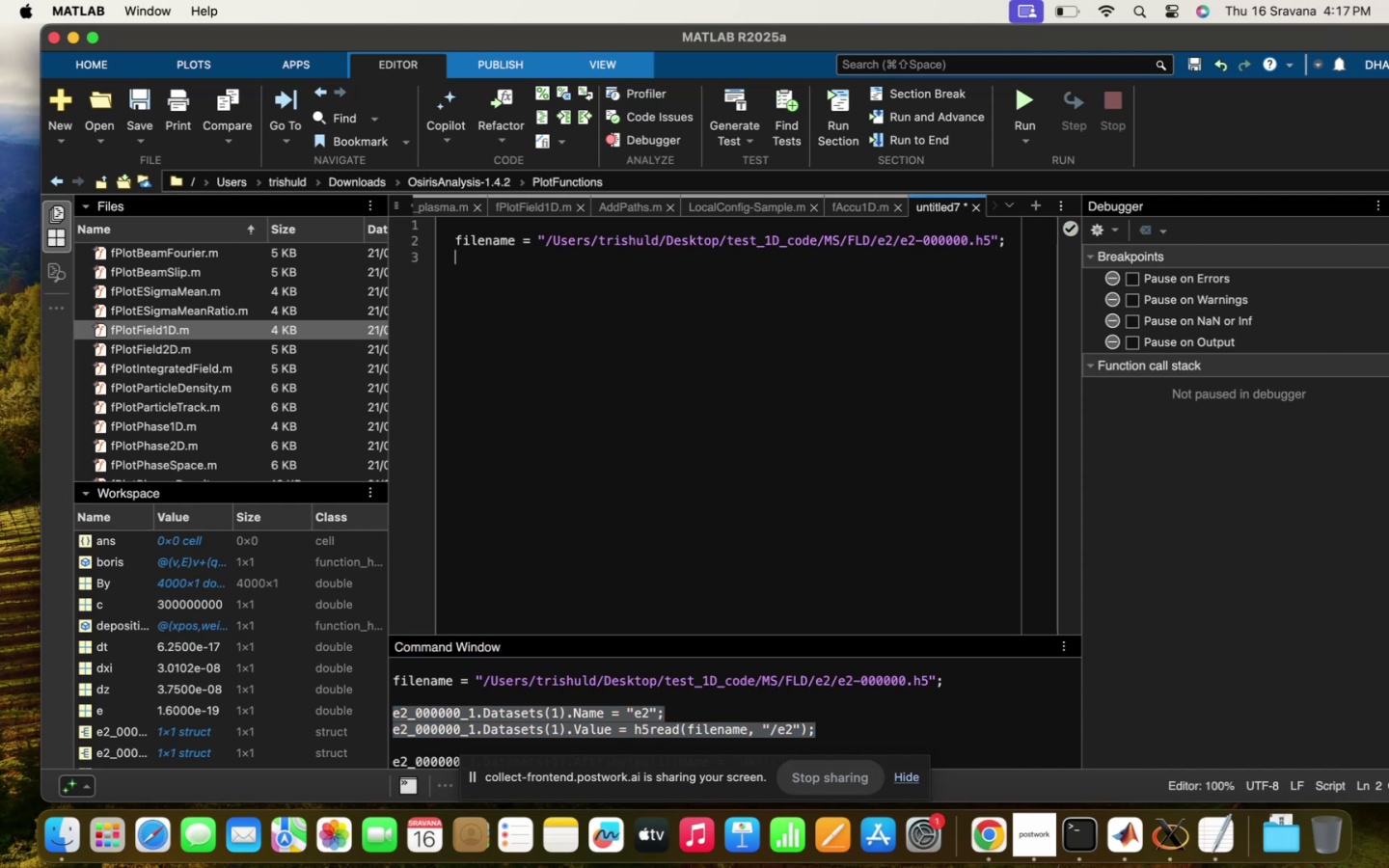 
key(Meta+CommandLeft)
 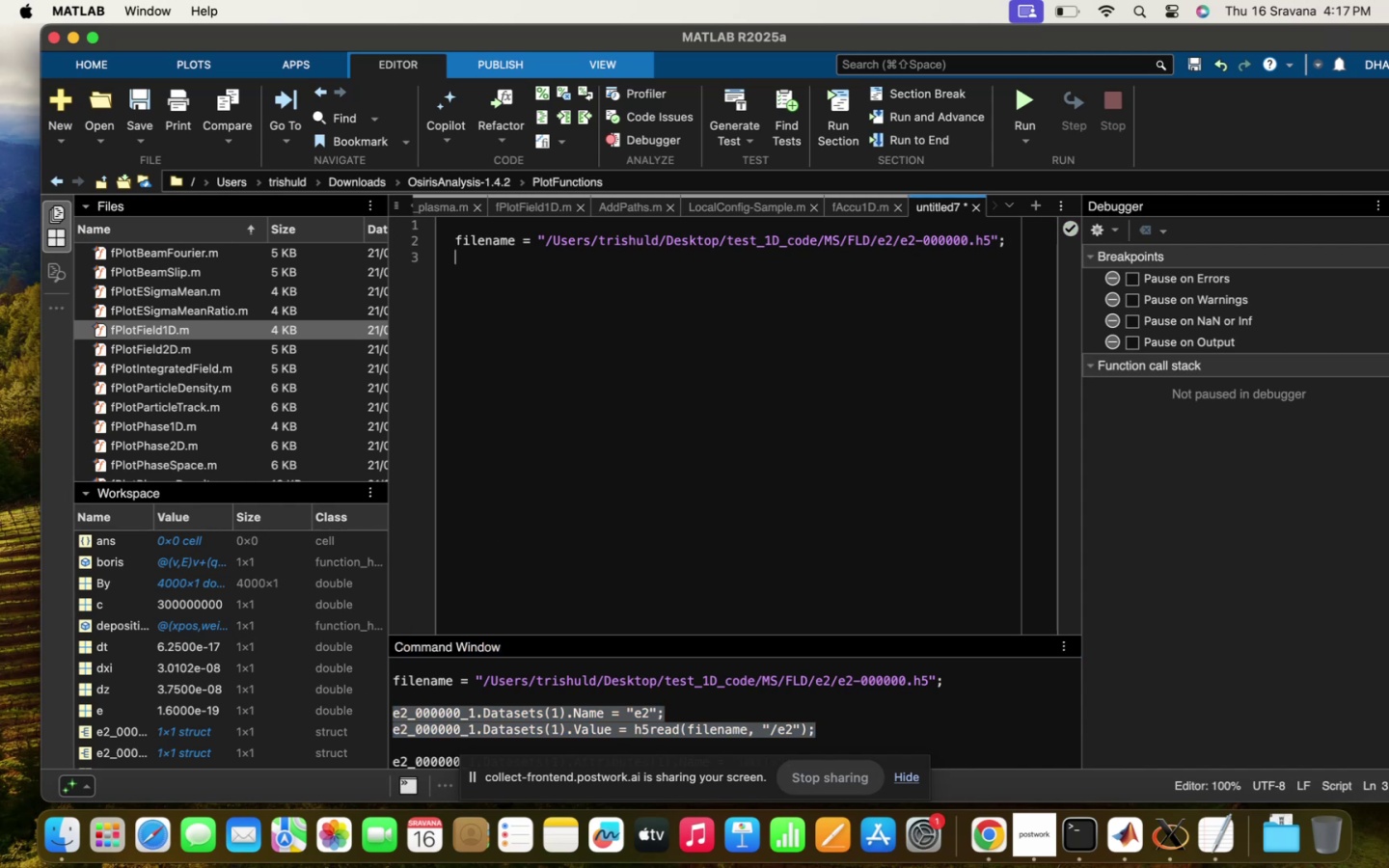 
key(Meta+V)
 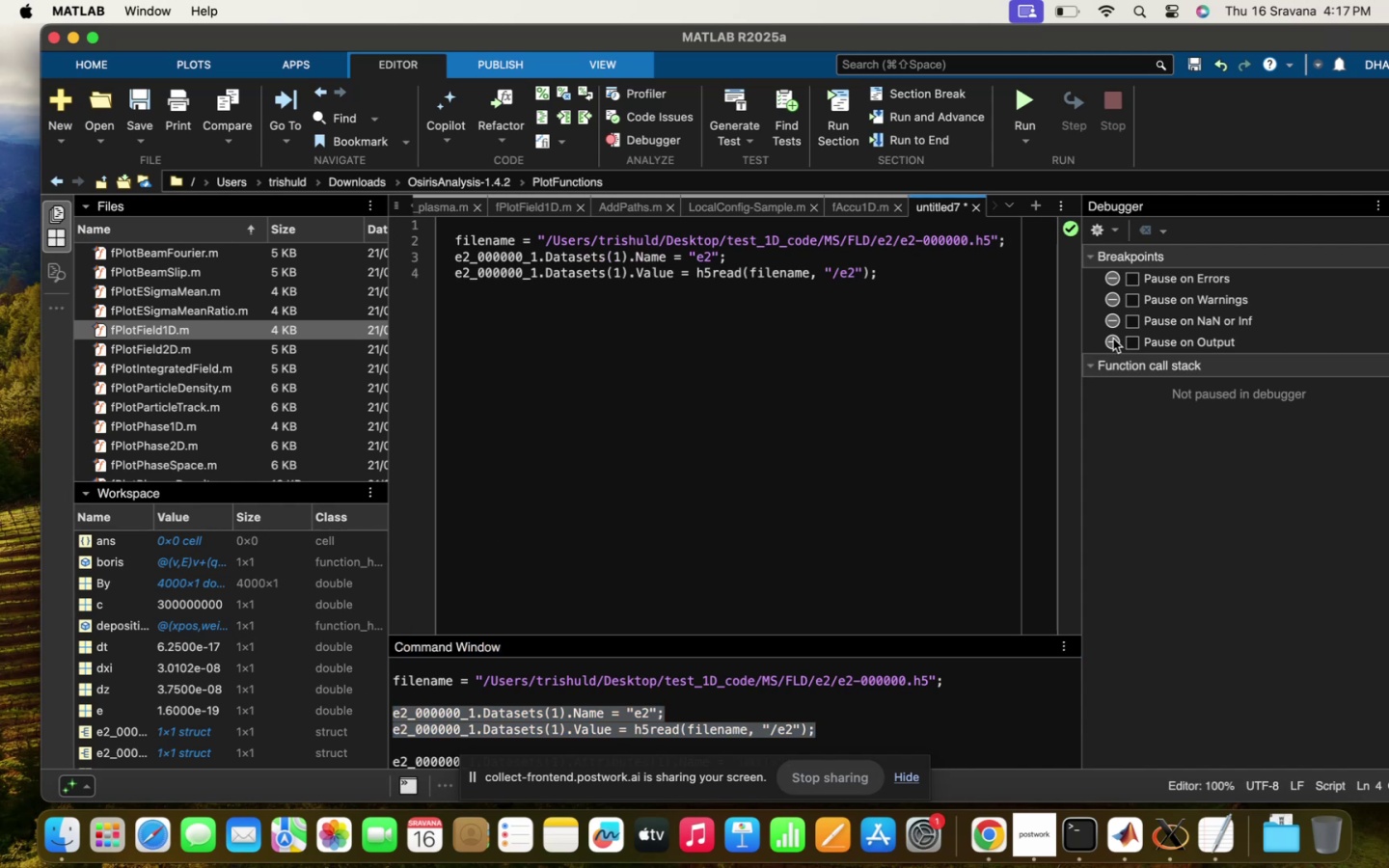 
left_click([864, 331])
 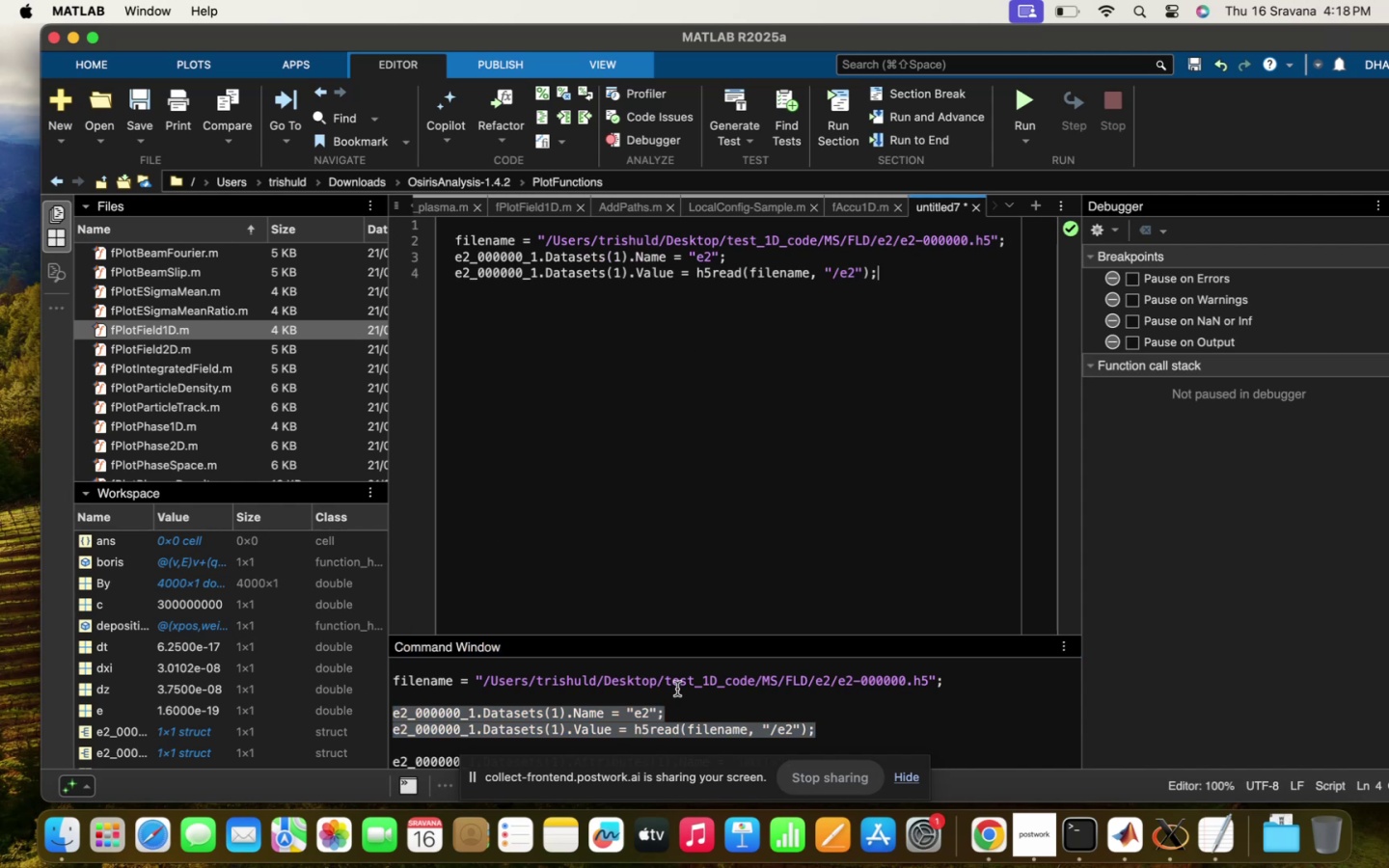 
scroll: coordinate [711, 698], scroll_direction: up, amount: 24.0
 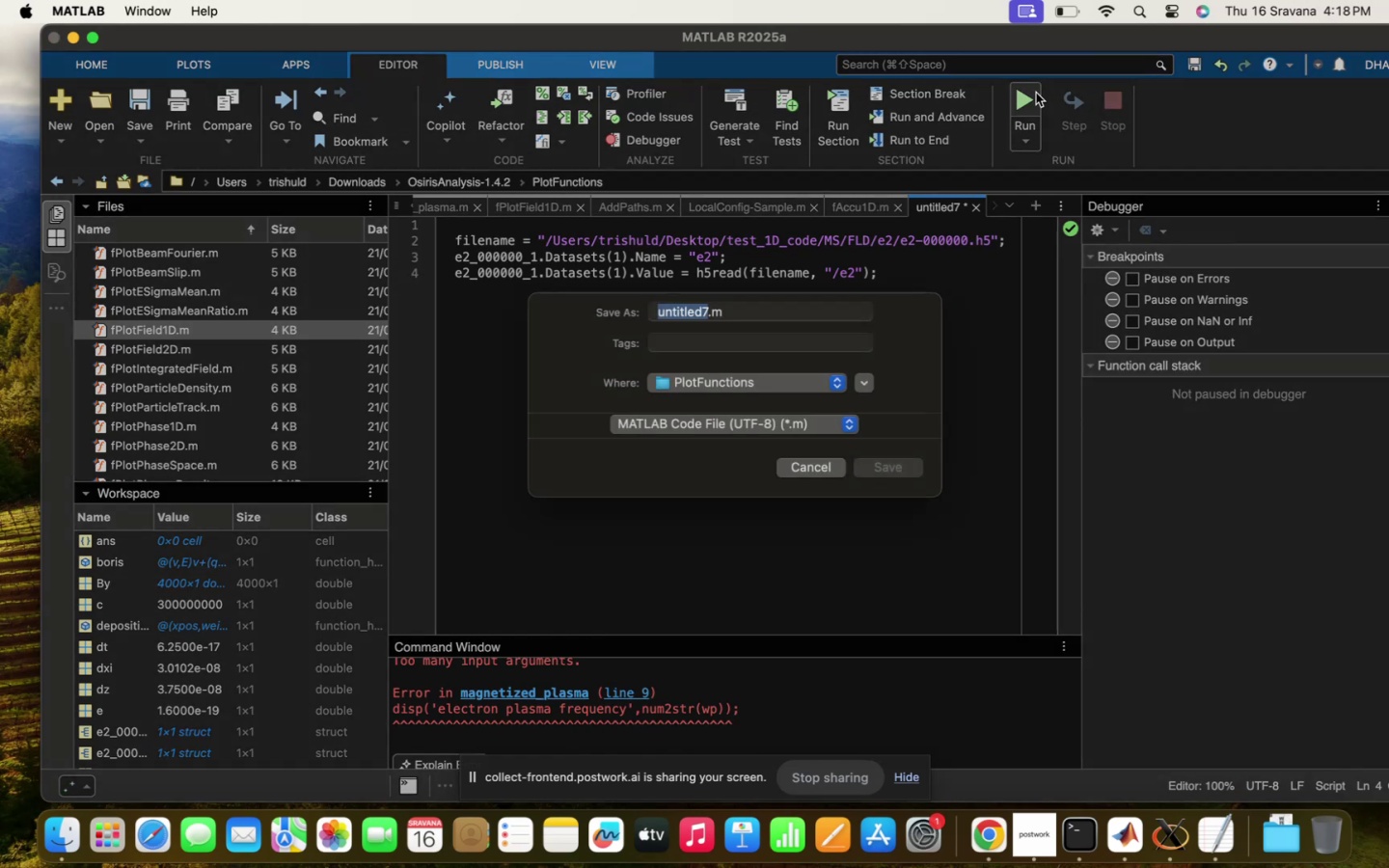 
type(hdff)
key(Backspace)
type(_read)
 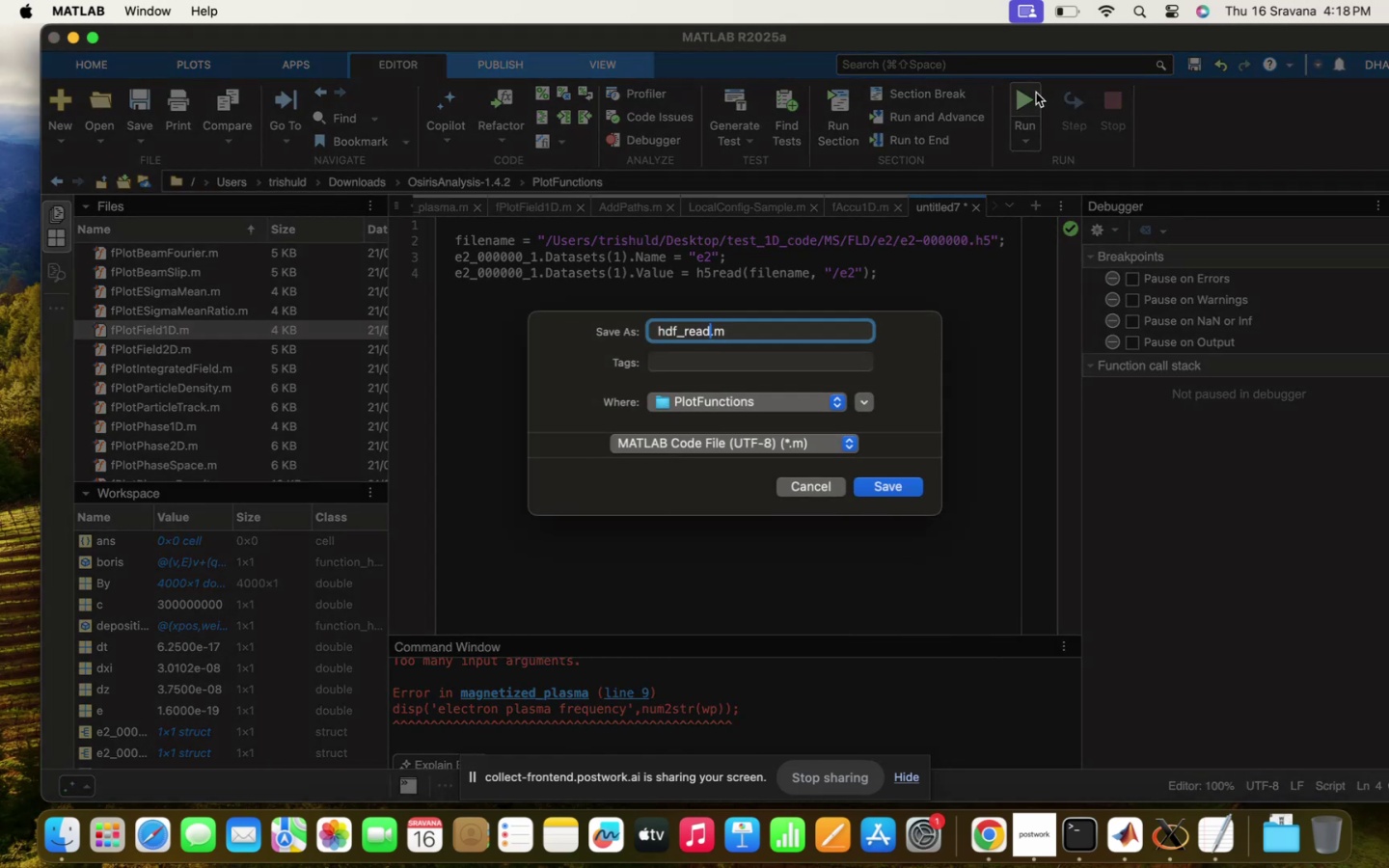 
hold_key(key=Enter, duration=0.33)
 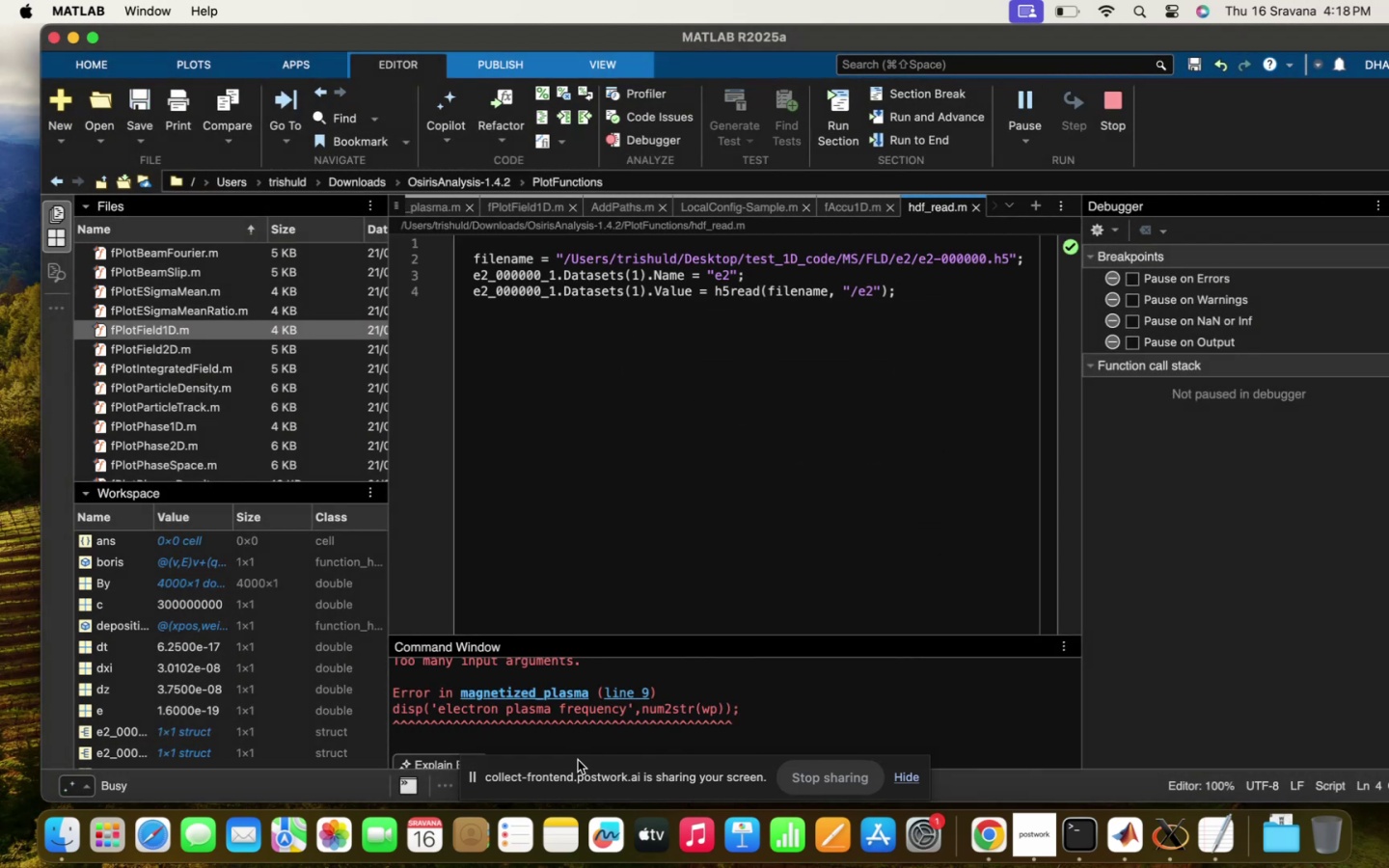 
scroll: coordinate [639, 736], scroll_direction: down, amount: 445.0
 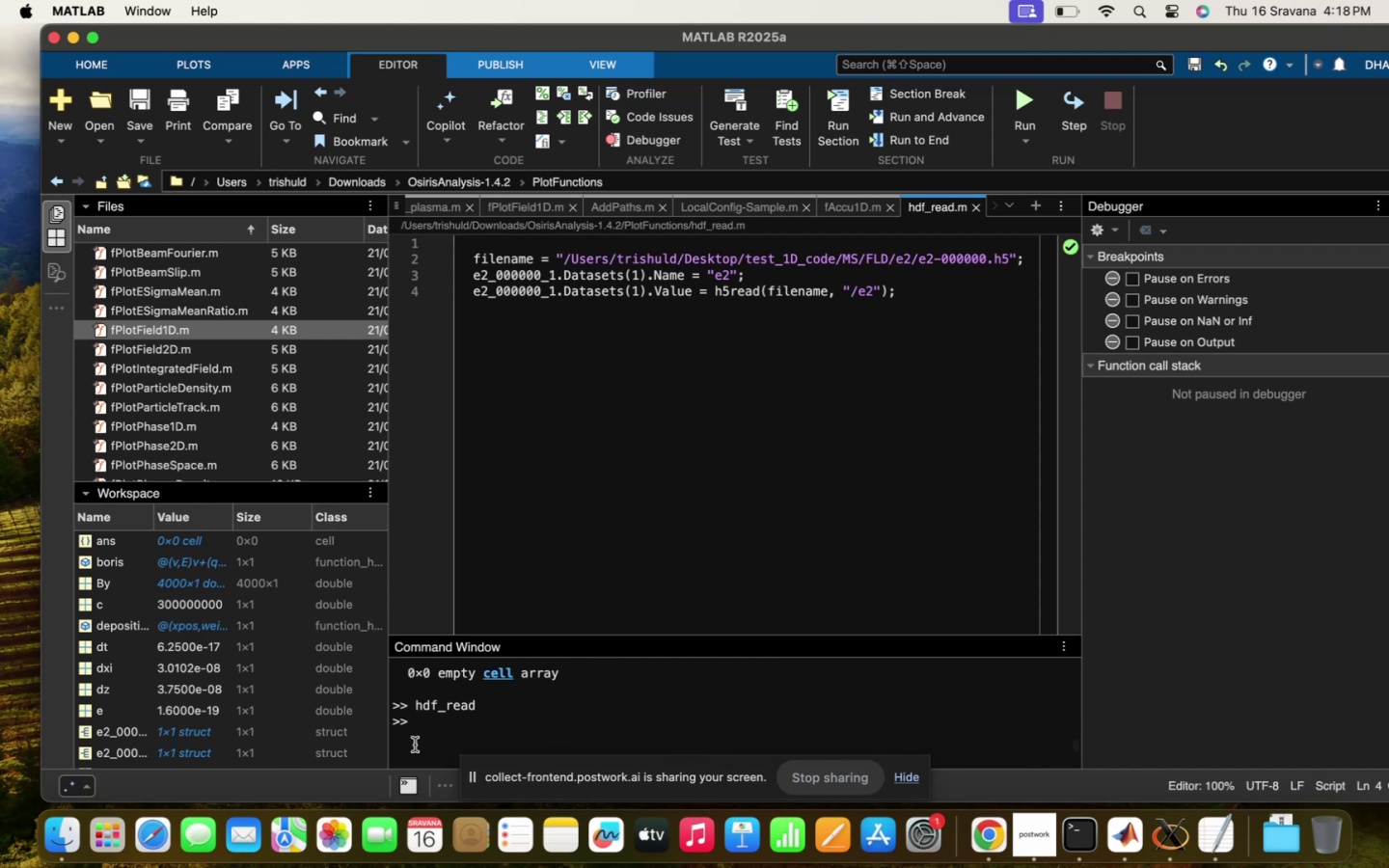 
left_click([441, 717])
 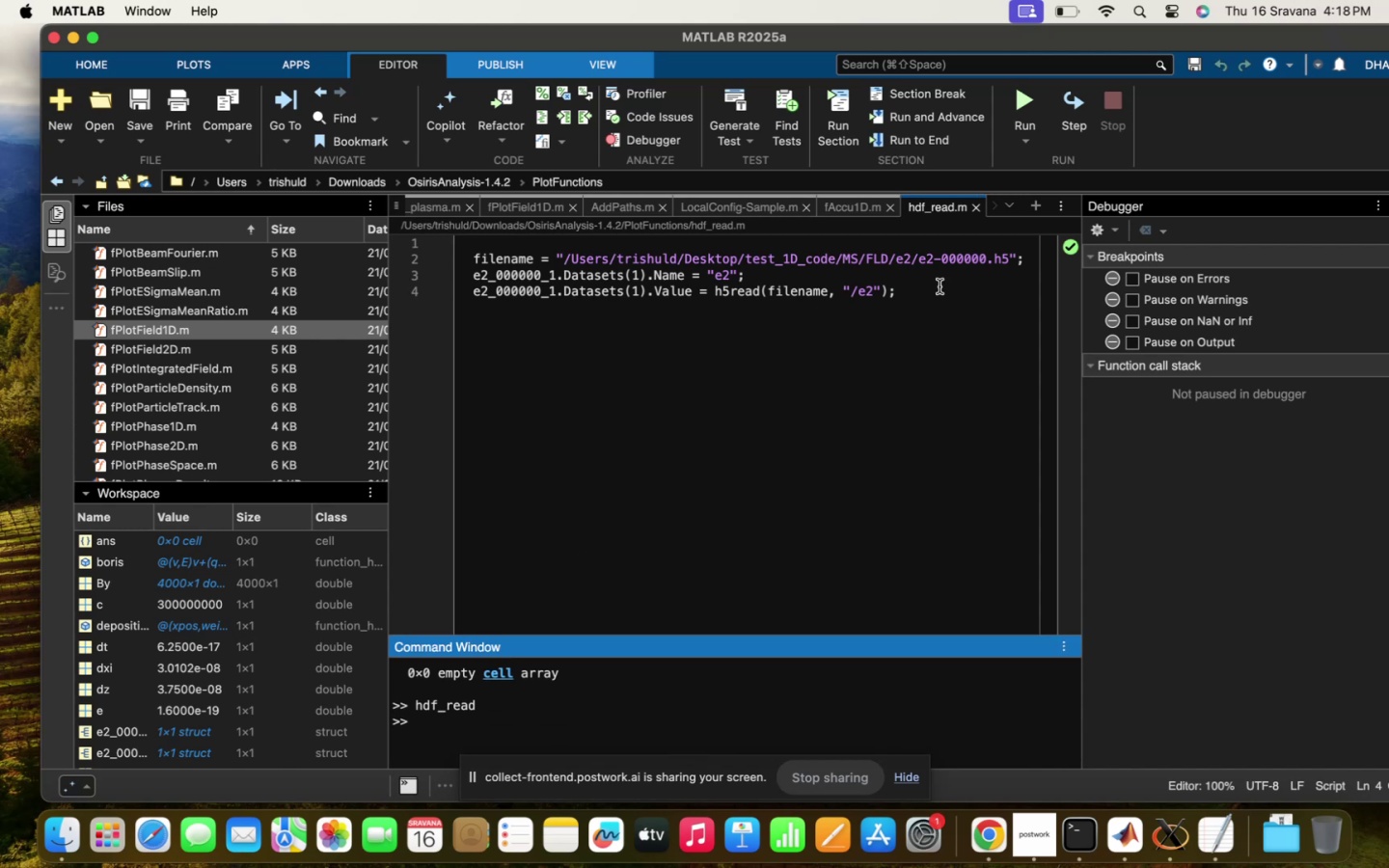 
left_click([912, 300])
 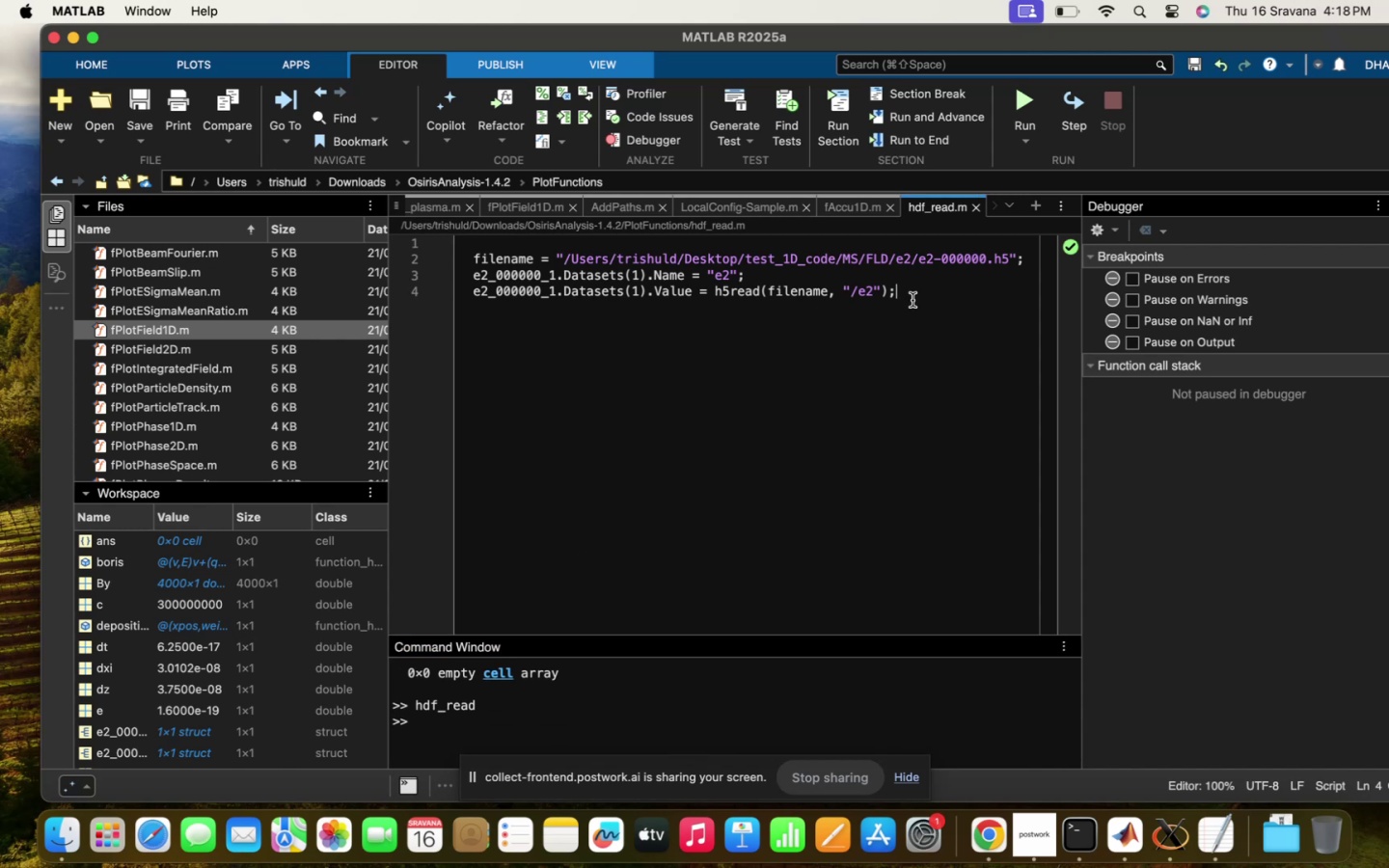 
key(Backspace)
 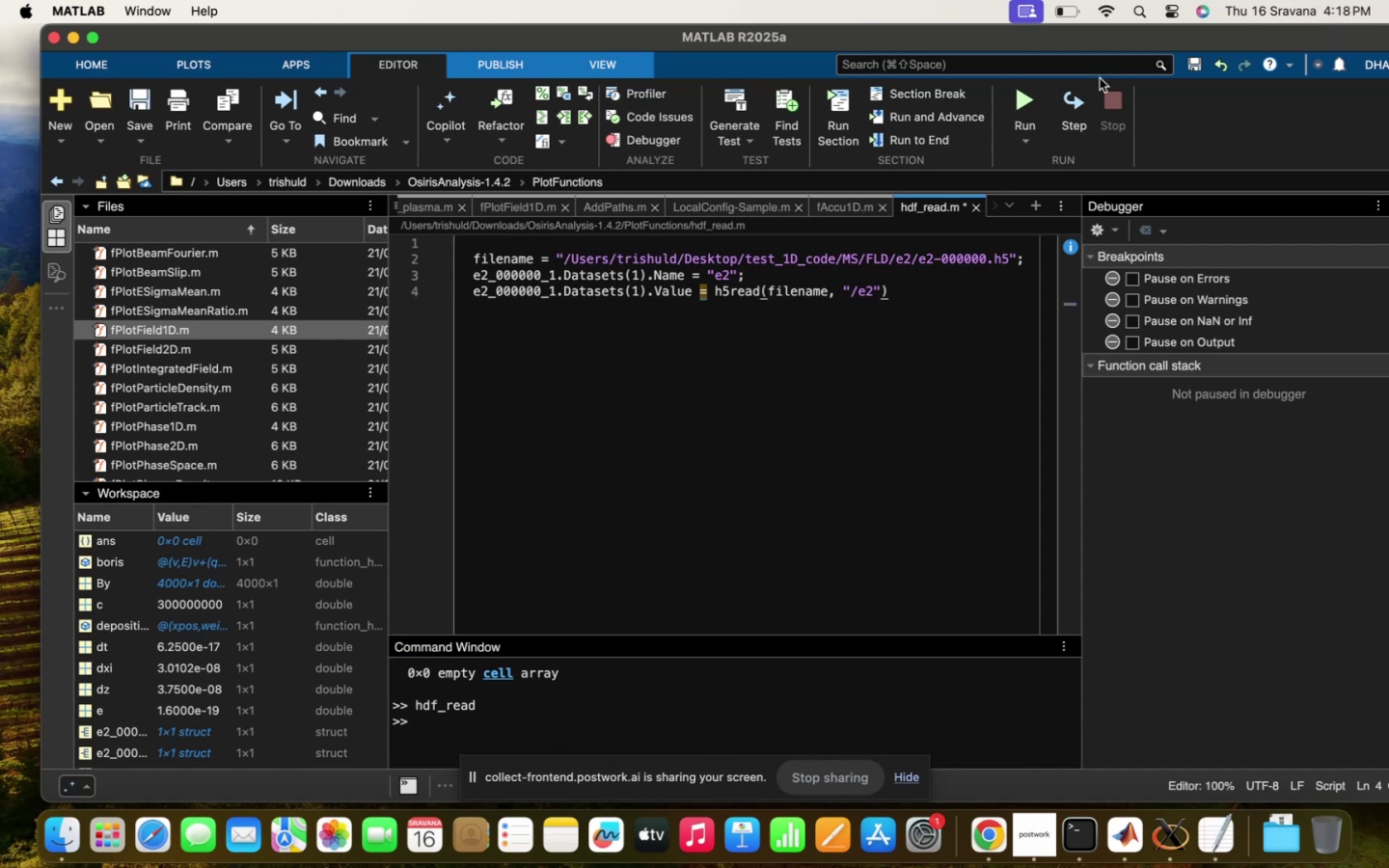 
left_click([1028, 86])
 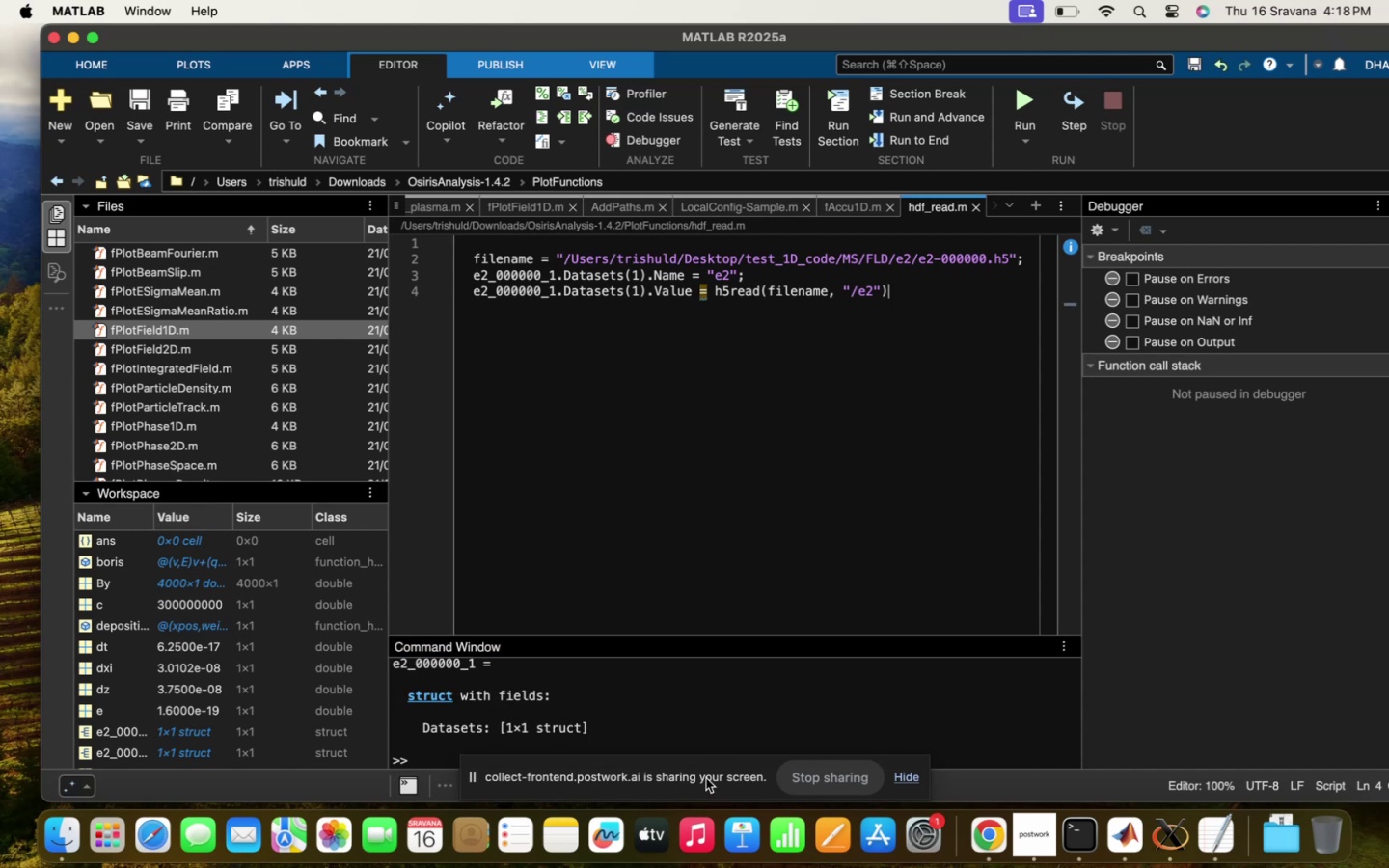 
left_click([659, 738])
 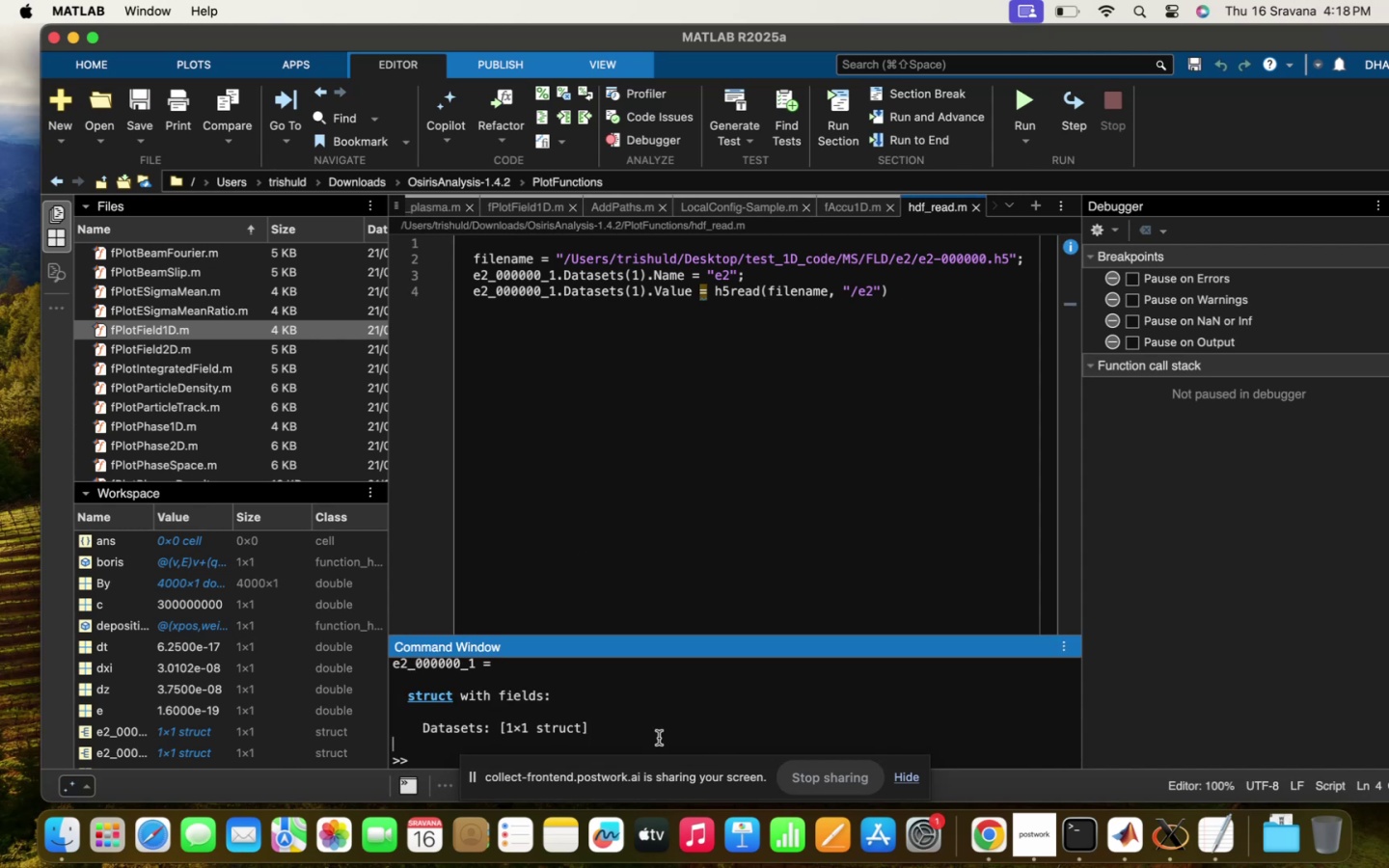 
scroll: coordinate [659, 738], scroll_direction: down, amount: 13.0
 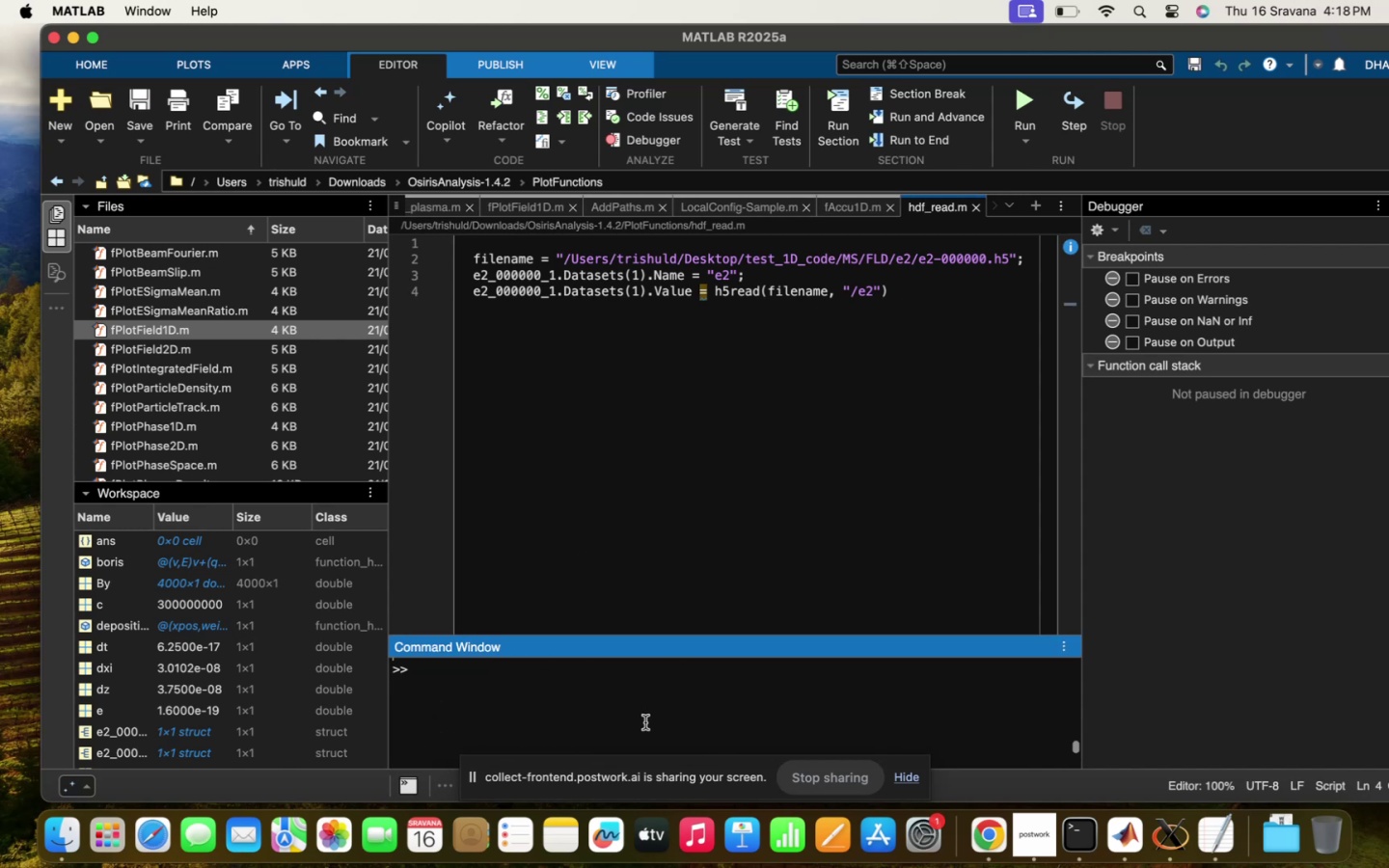 
scroll: coordinate [645, 722], scroll_direction: up, amount: 12.0
 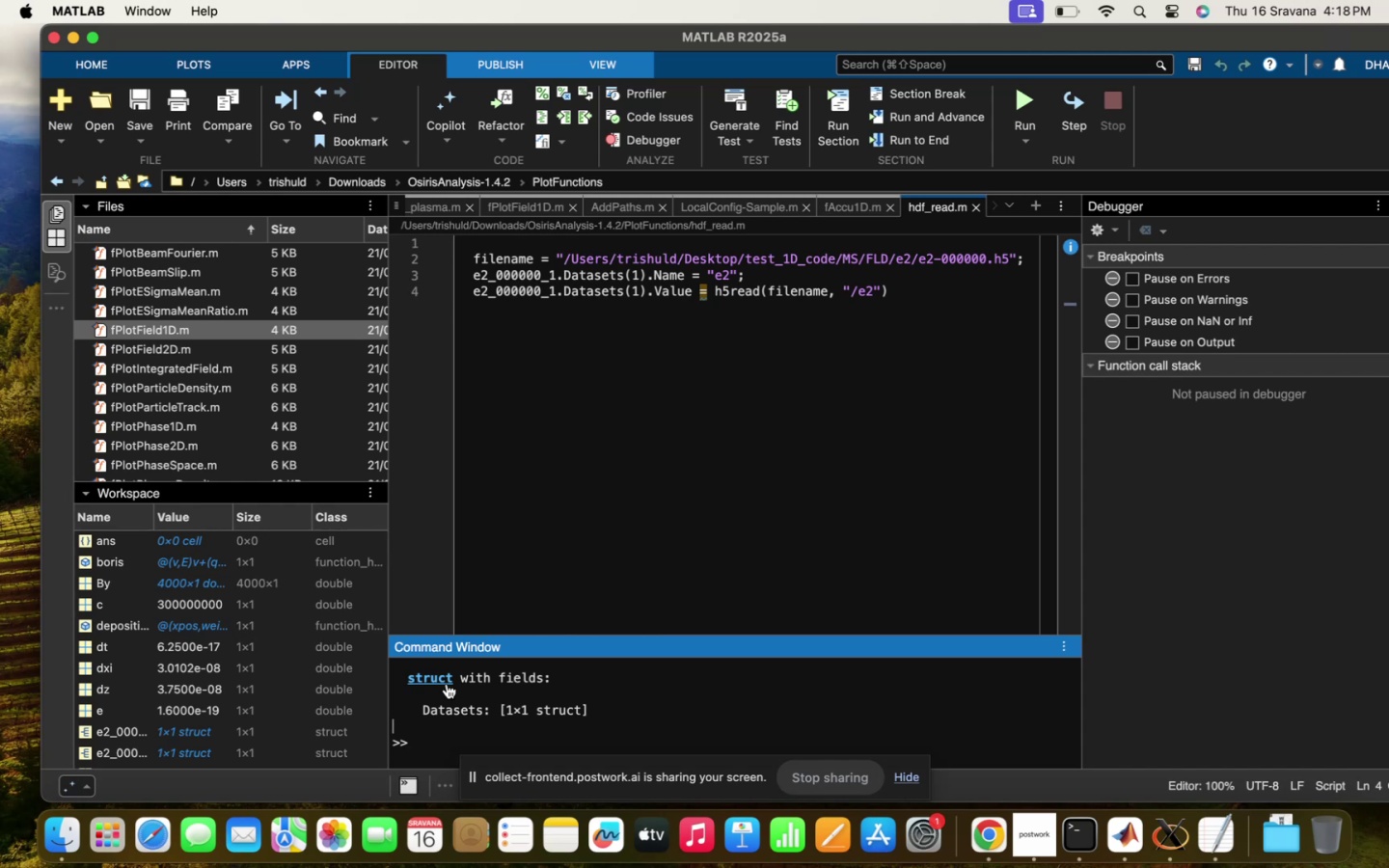 
left_click([439, 680])
 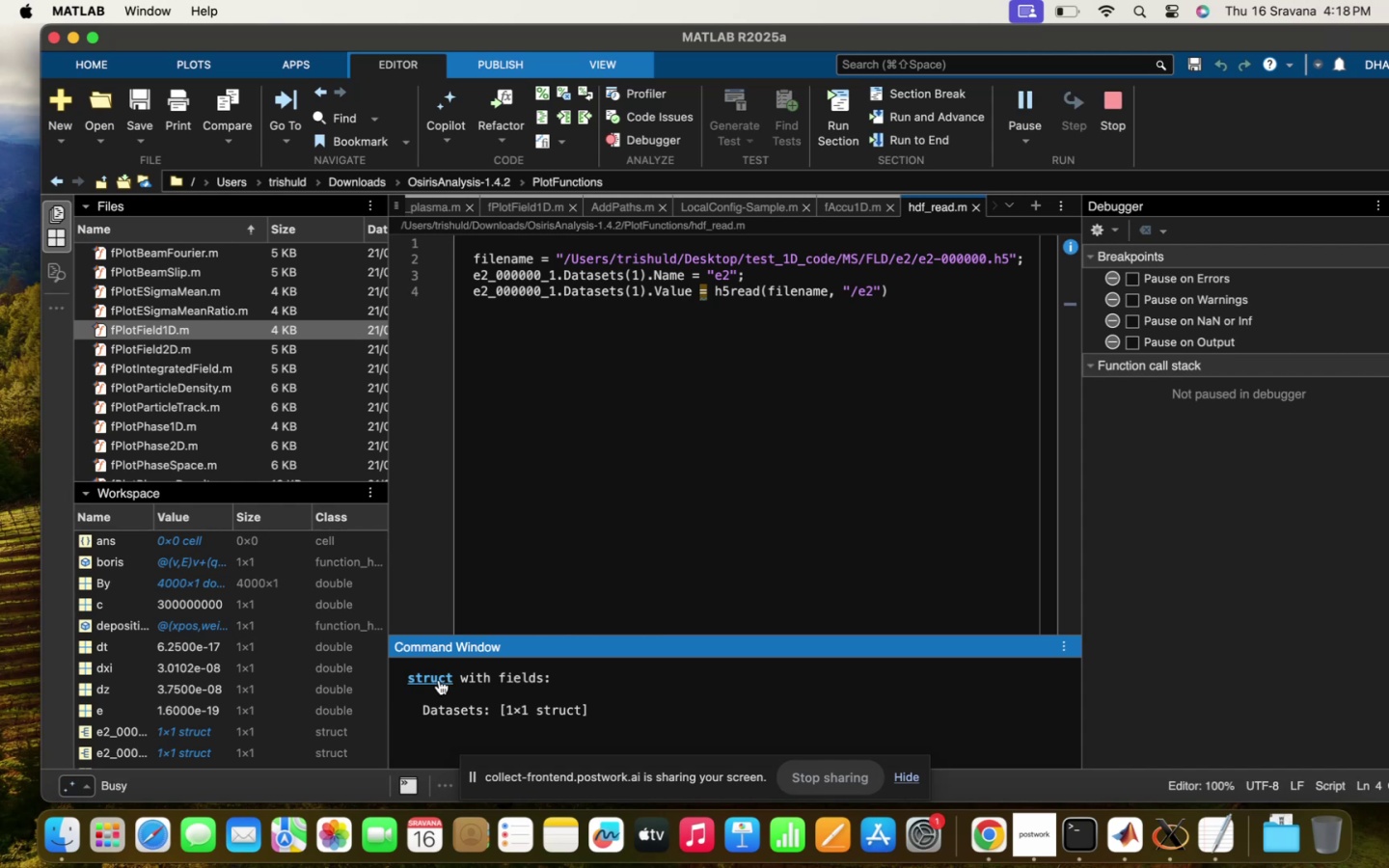 
scroll: coordinate [466, 720], scroll_direction: down, amount: 113.0
 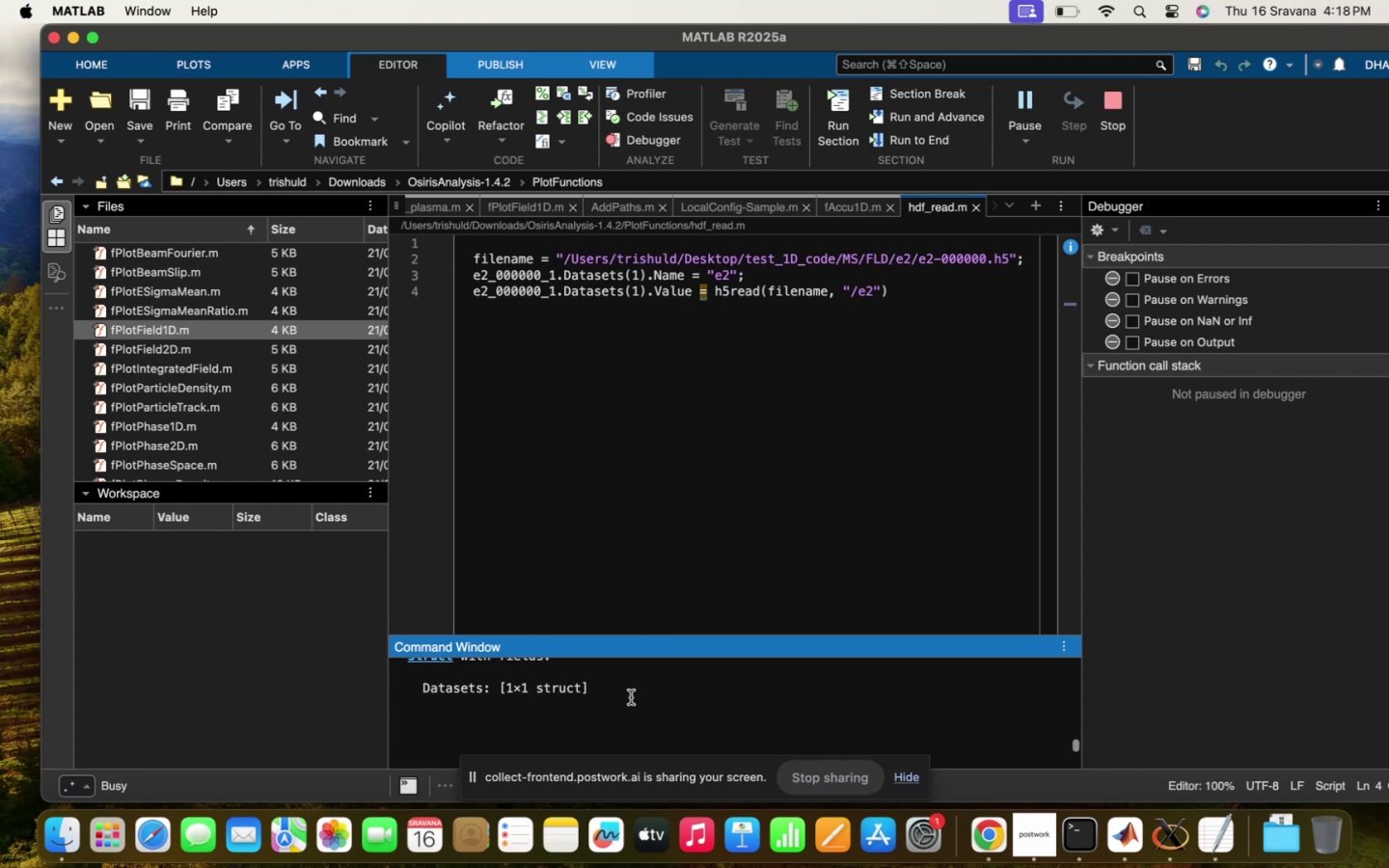 
left_click([631, 697])
 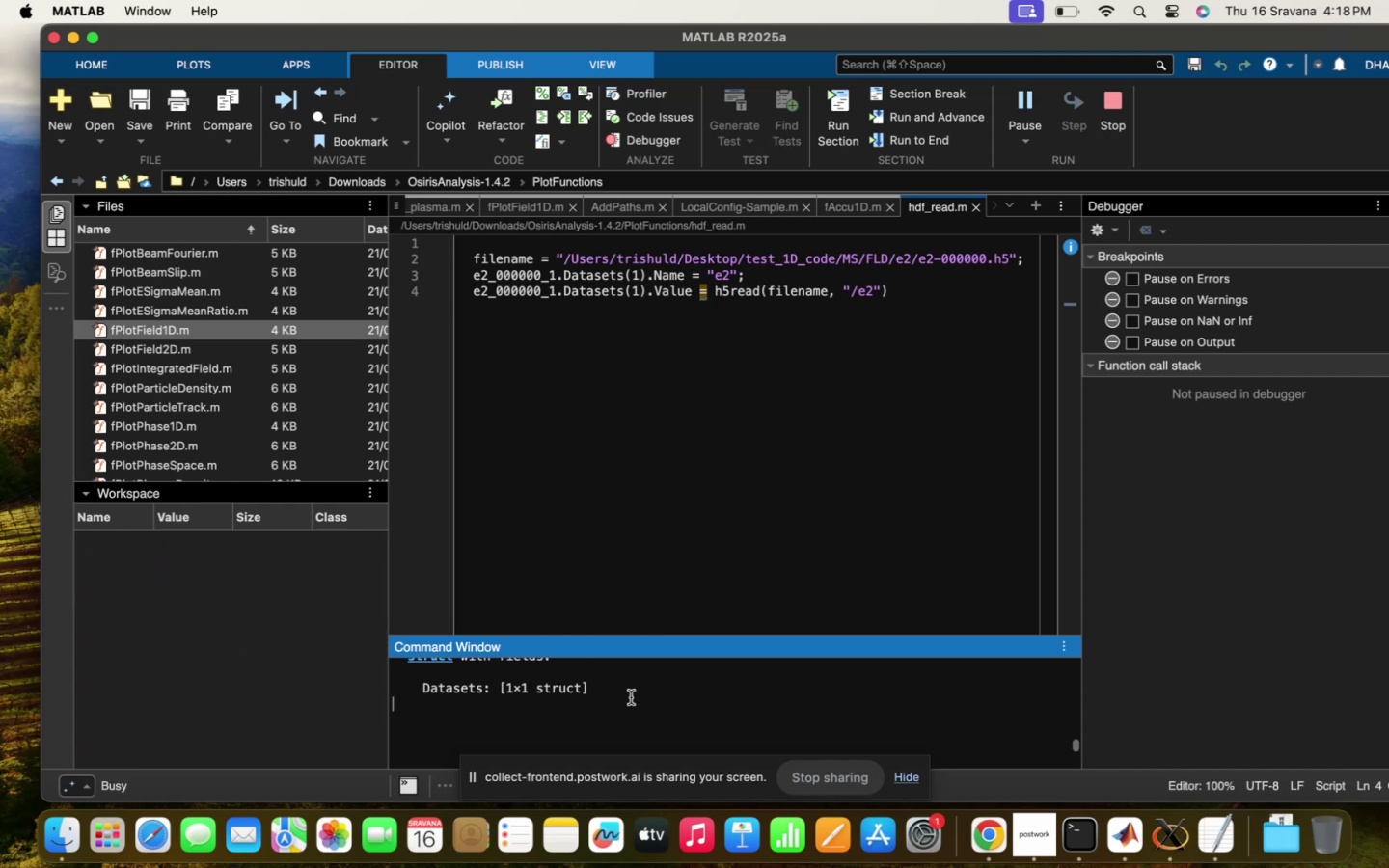 
scroll: coordinate [631, 697], scroll_direction: down, amount: 314.0
 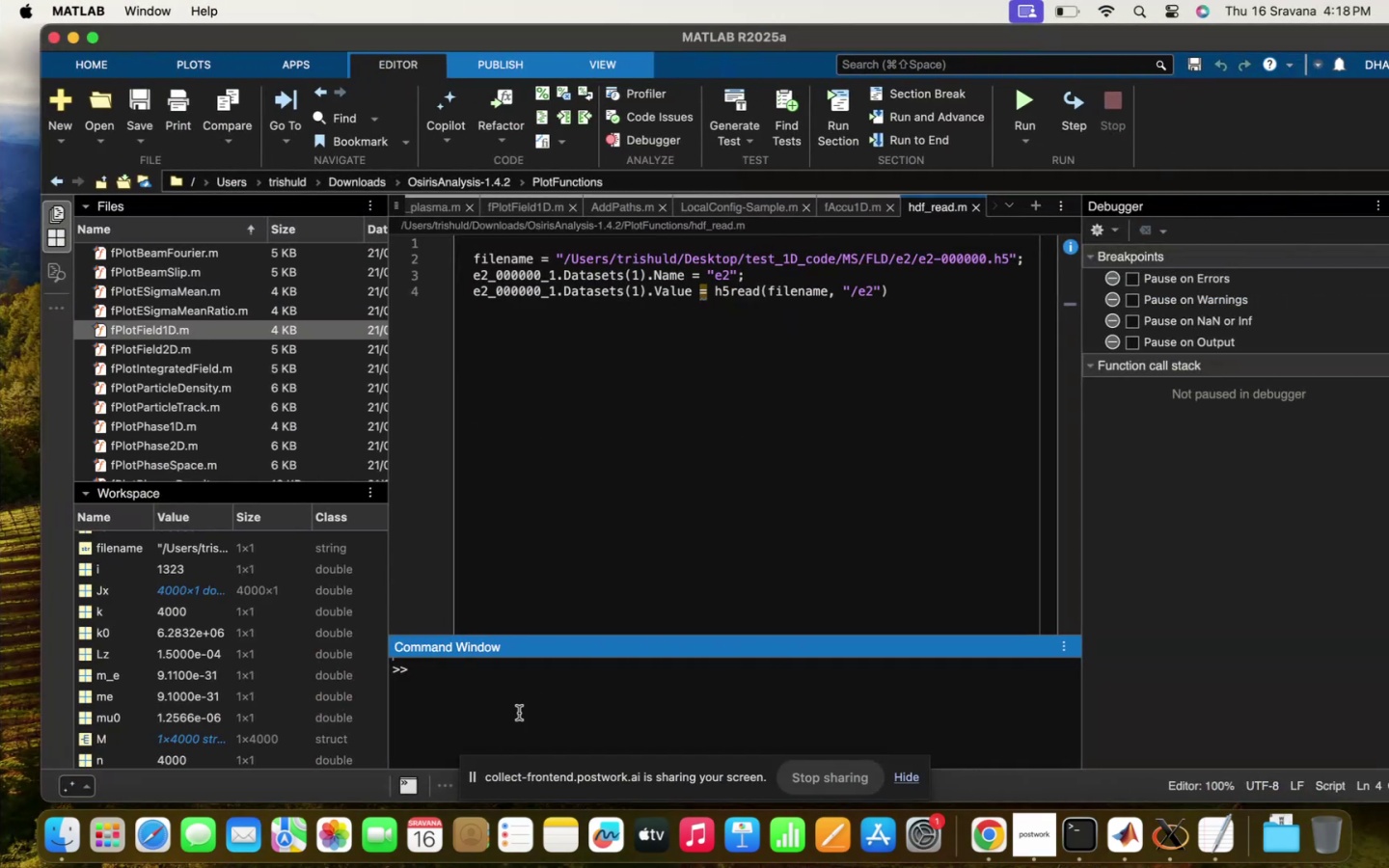 
type(clc)
 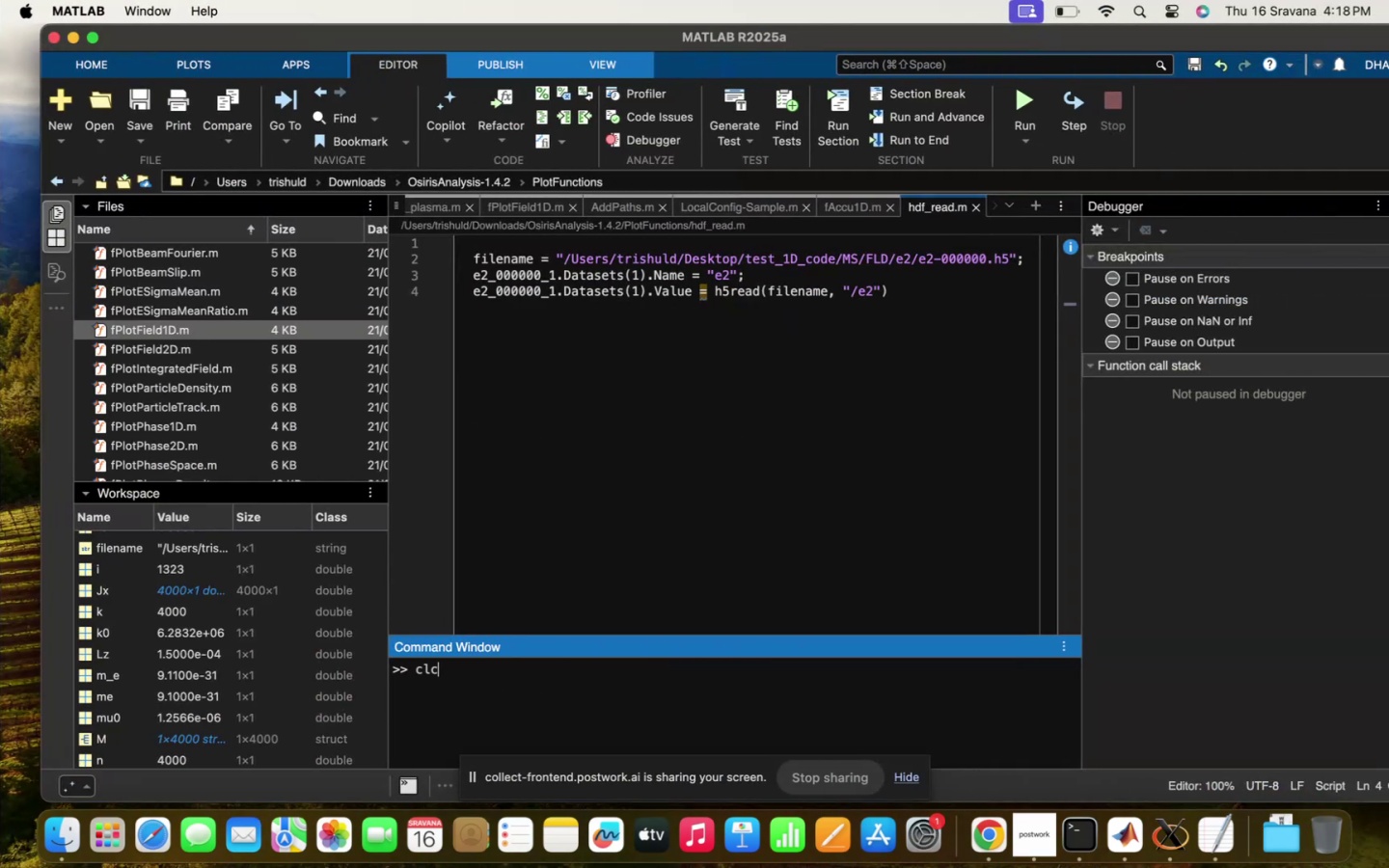 
key(Enter)
 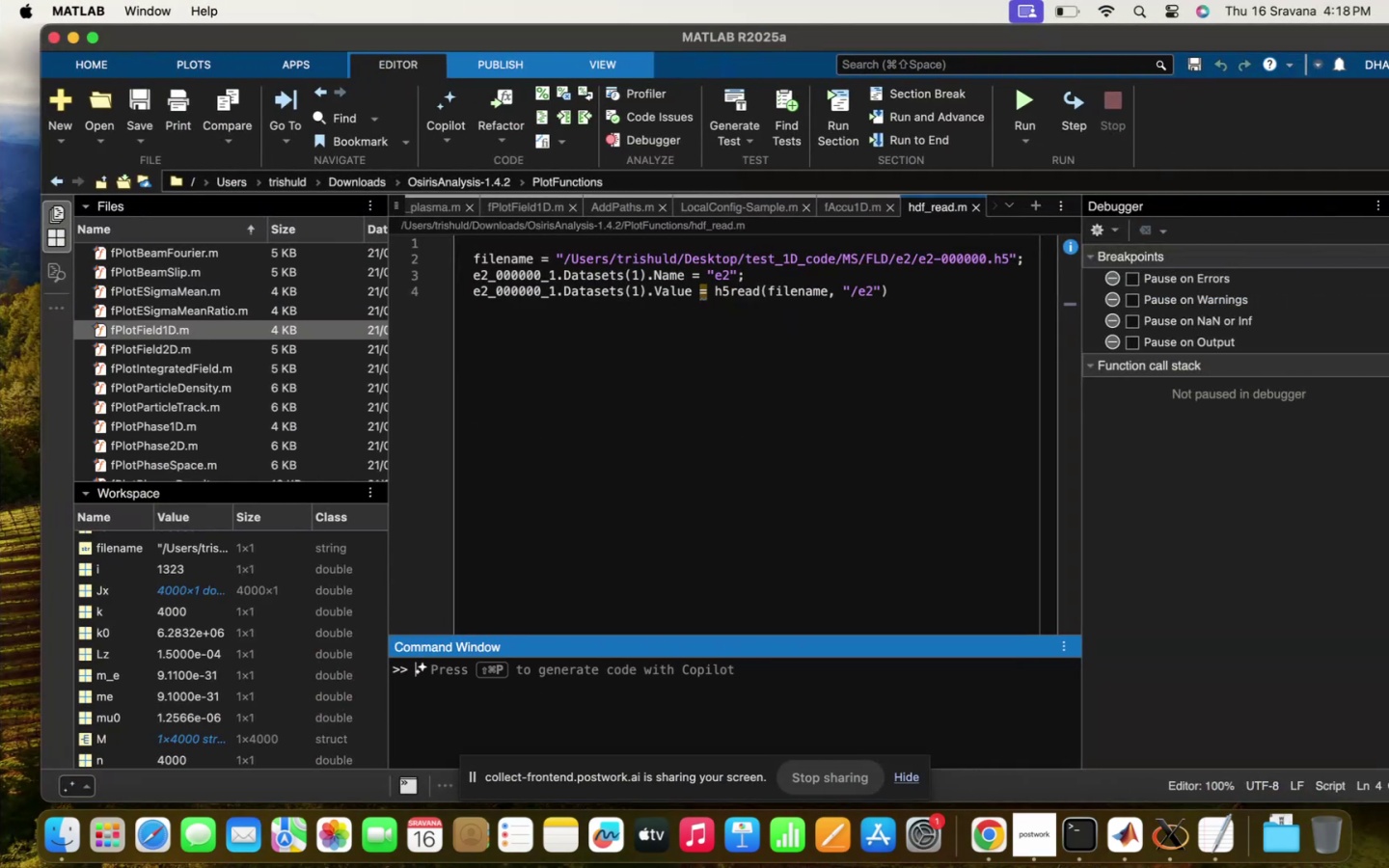 
type(clear)
 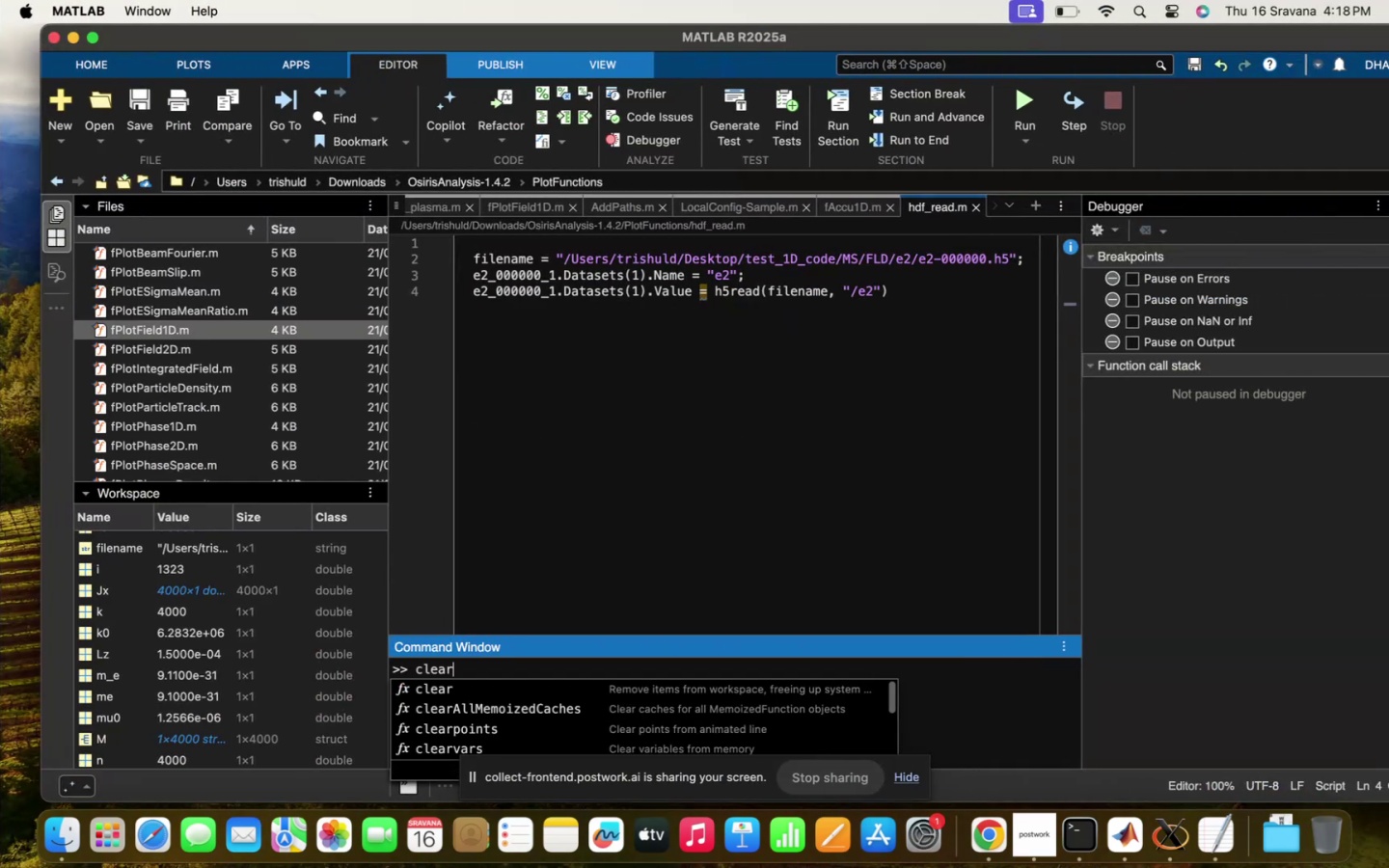 
key(Enter)
 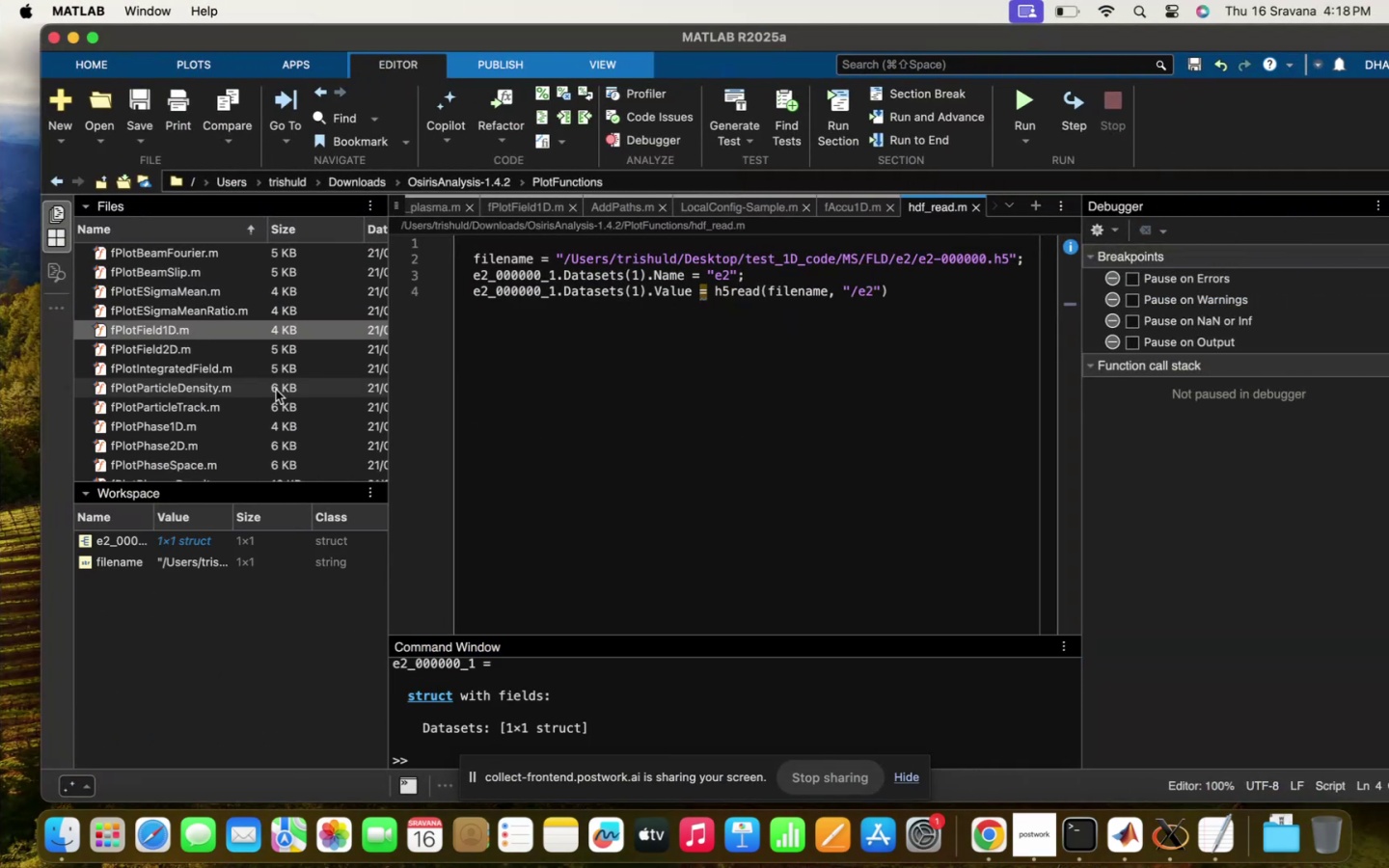 
left_click([150, 541])
 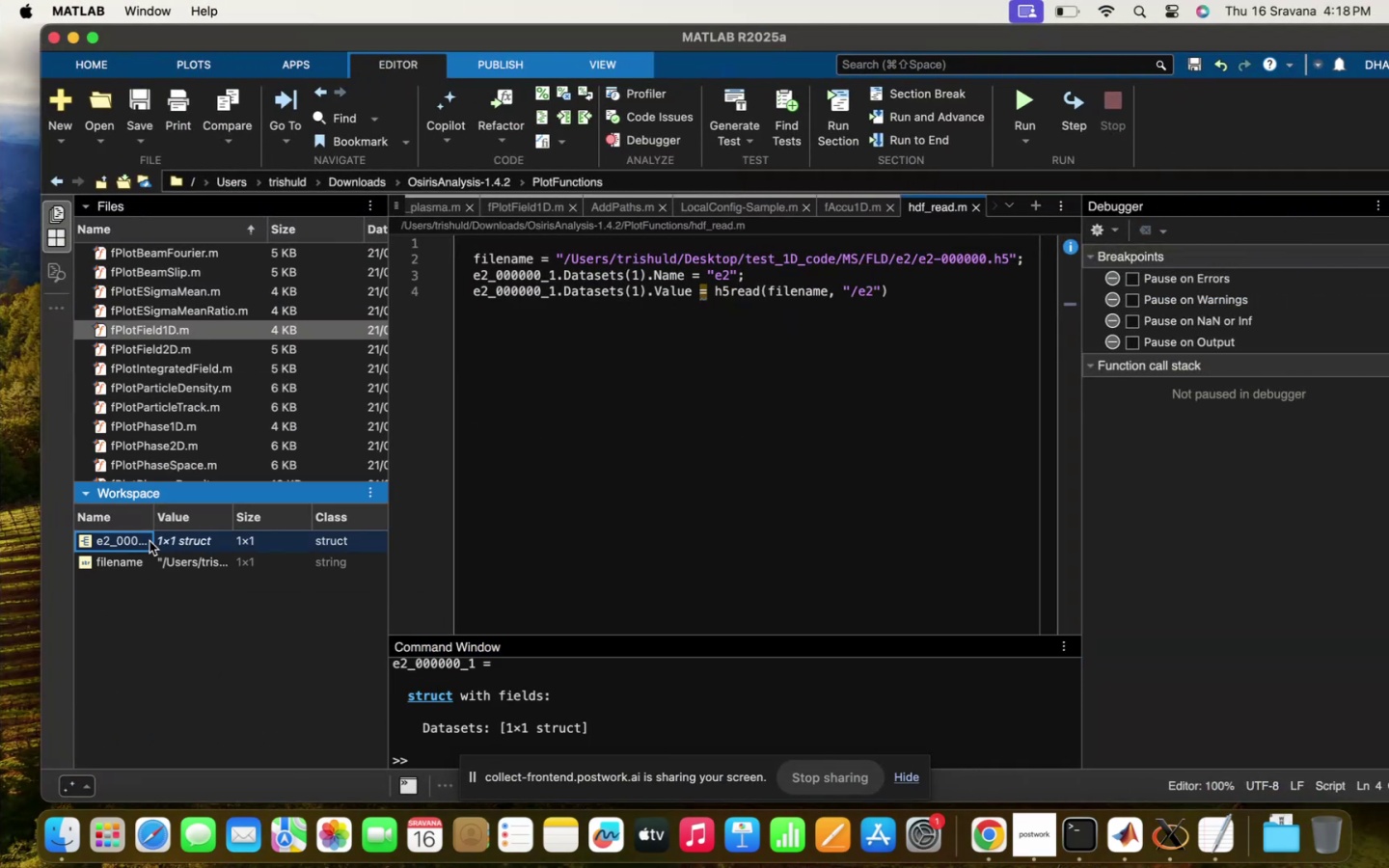 
double_click([150, 541])
 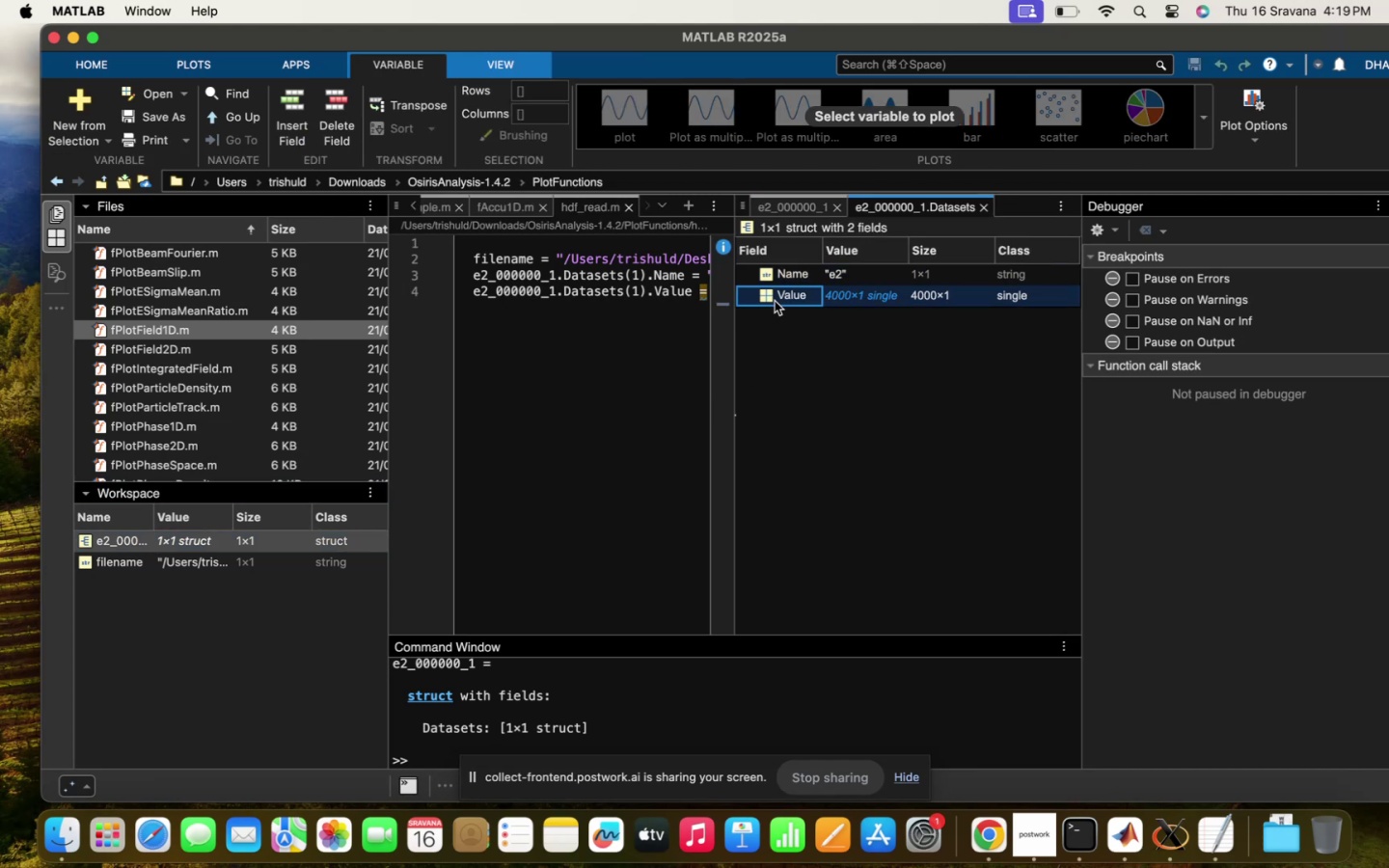 
wait(11.77)
 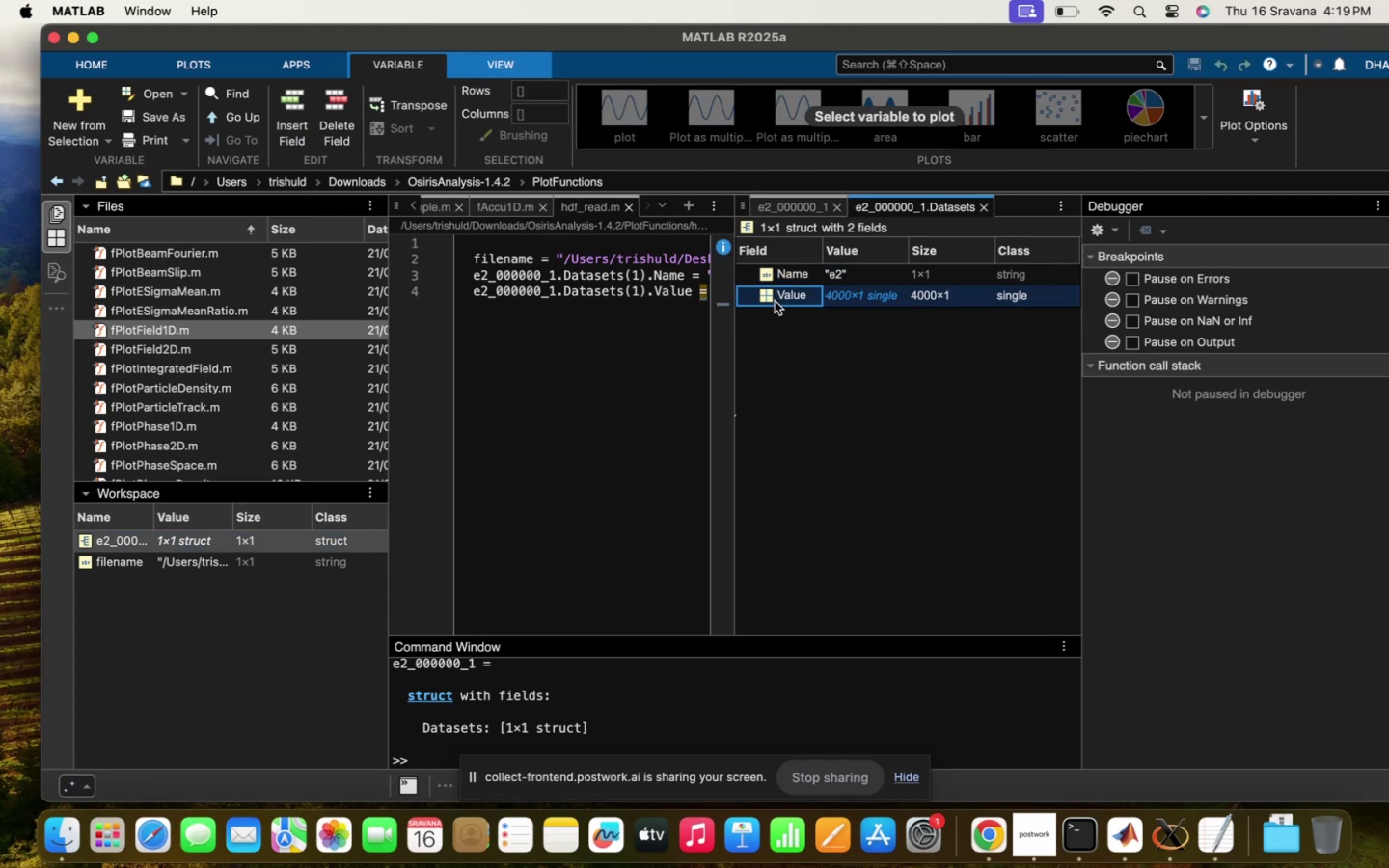 
left_click([796, 244])
 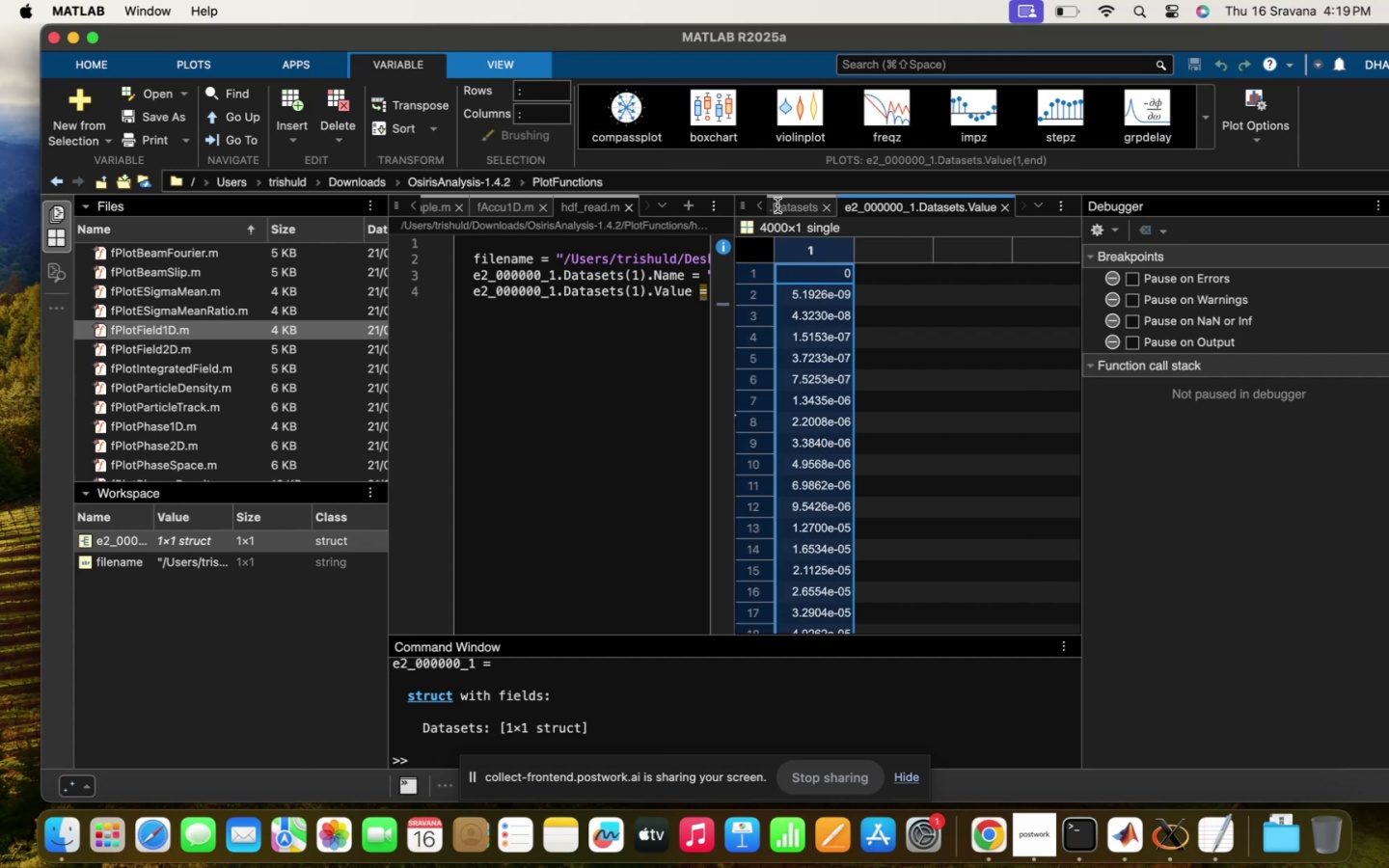 
mouse_move([636, 112])
 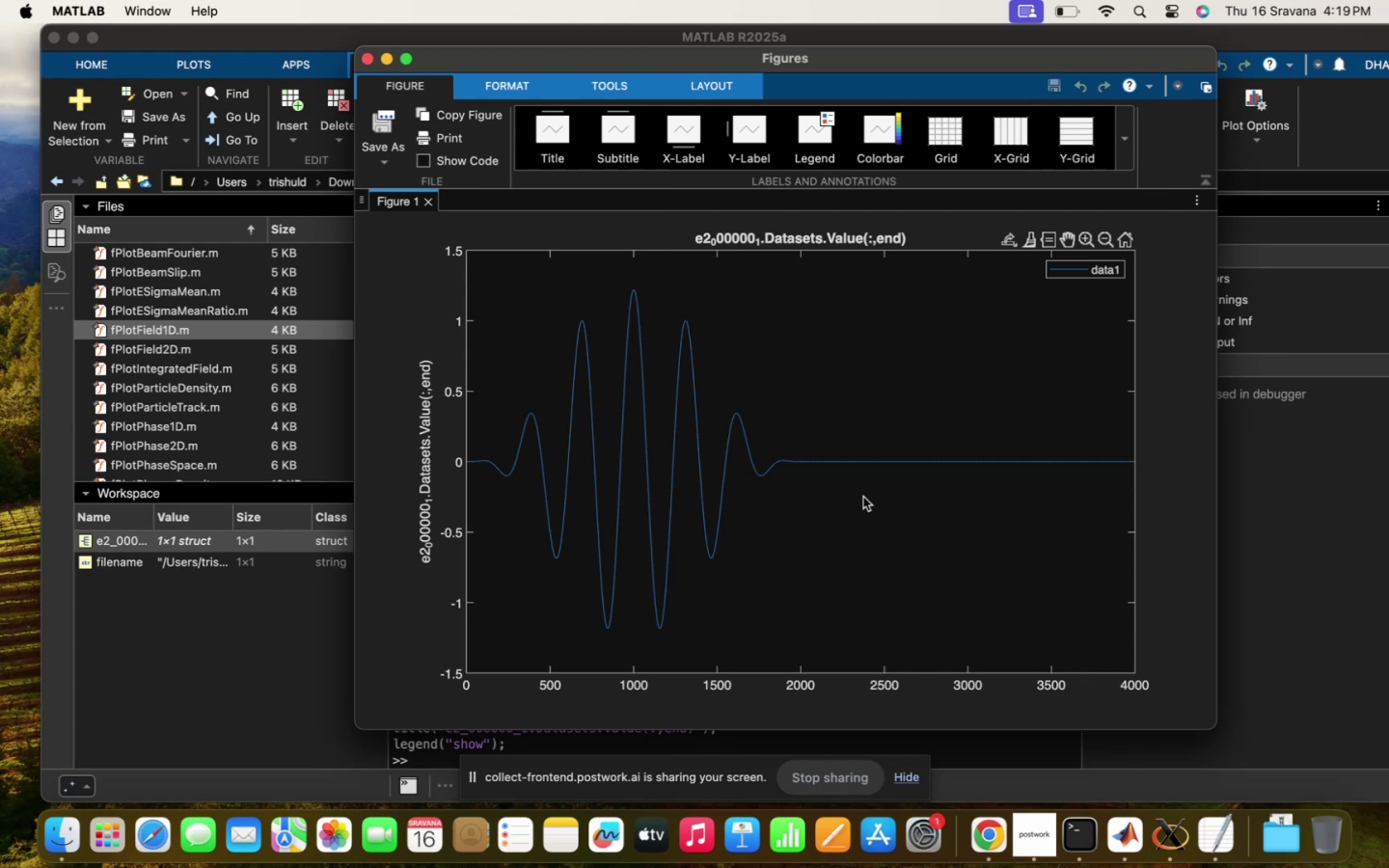 
wait(36.86)
 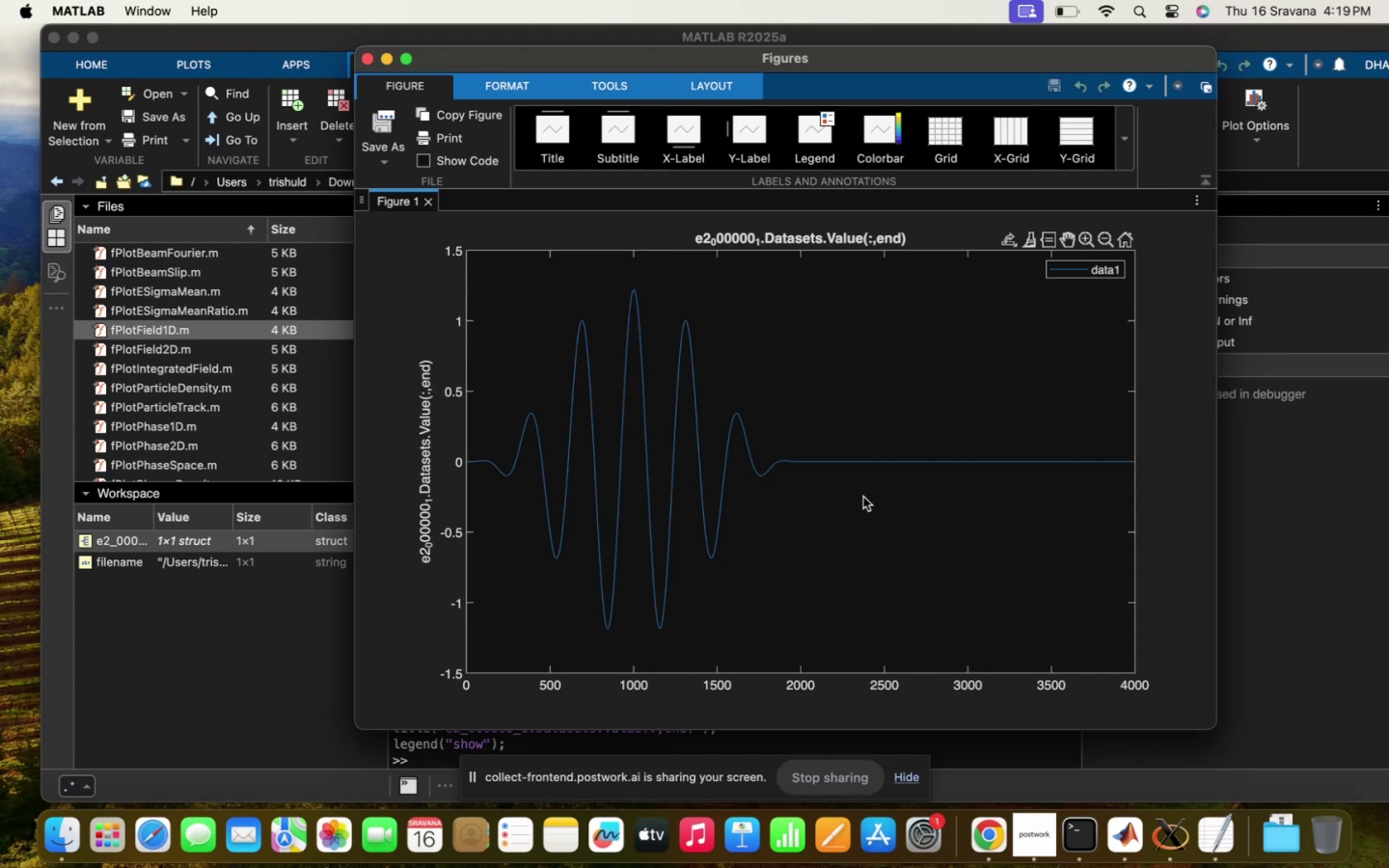 
left_click([689, 542])
 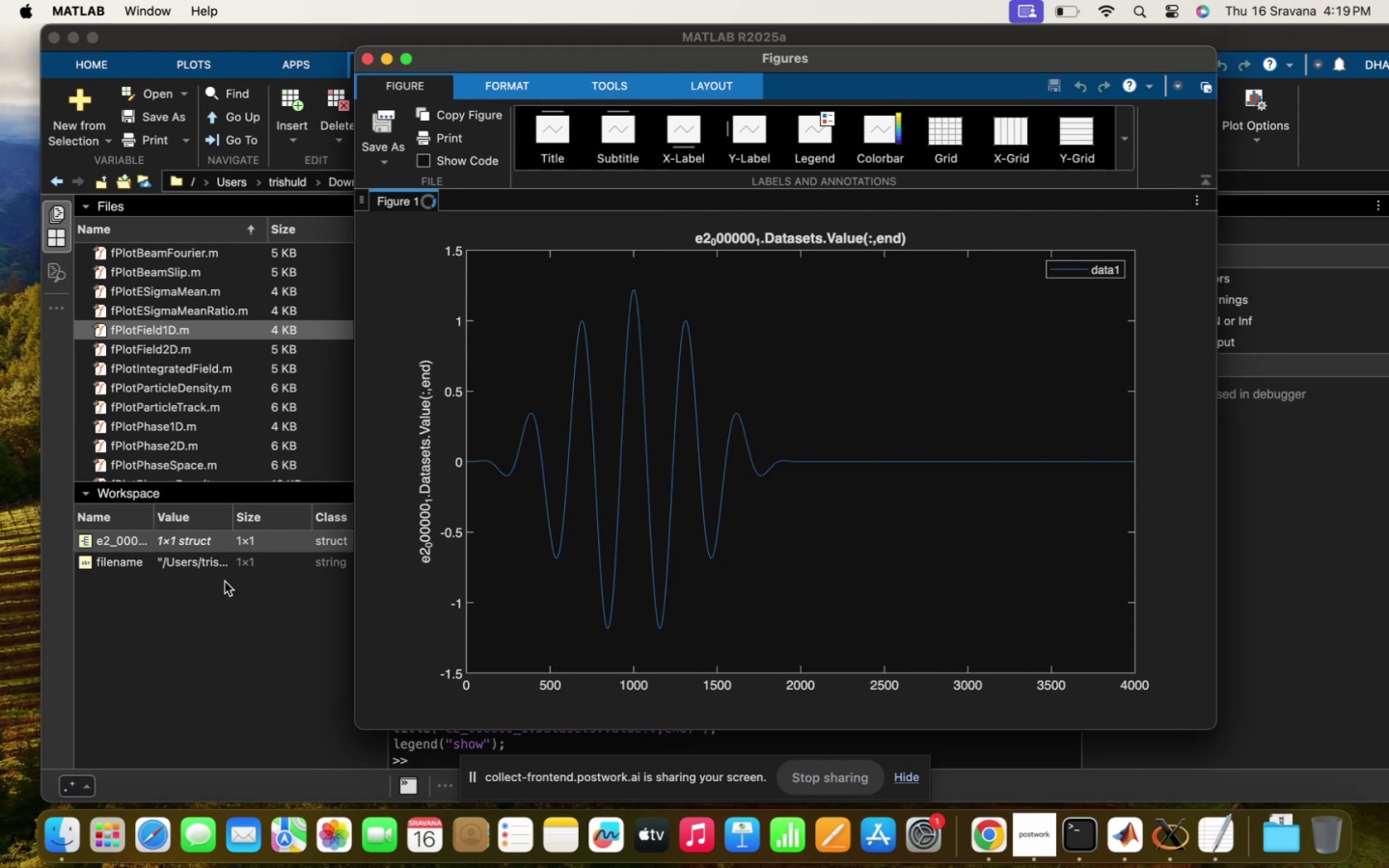 
left_click([225, 582])
 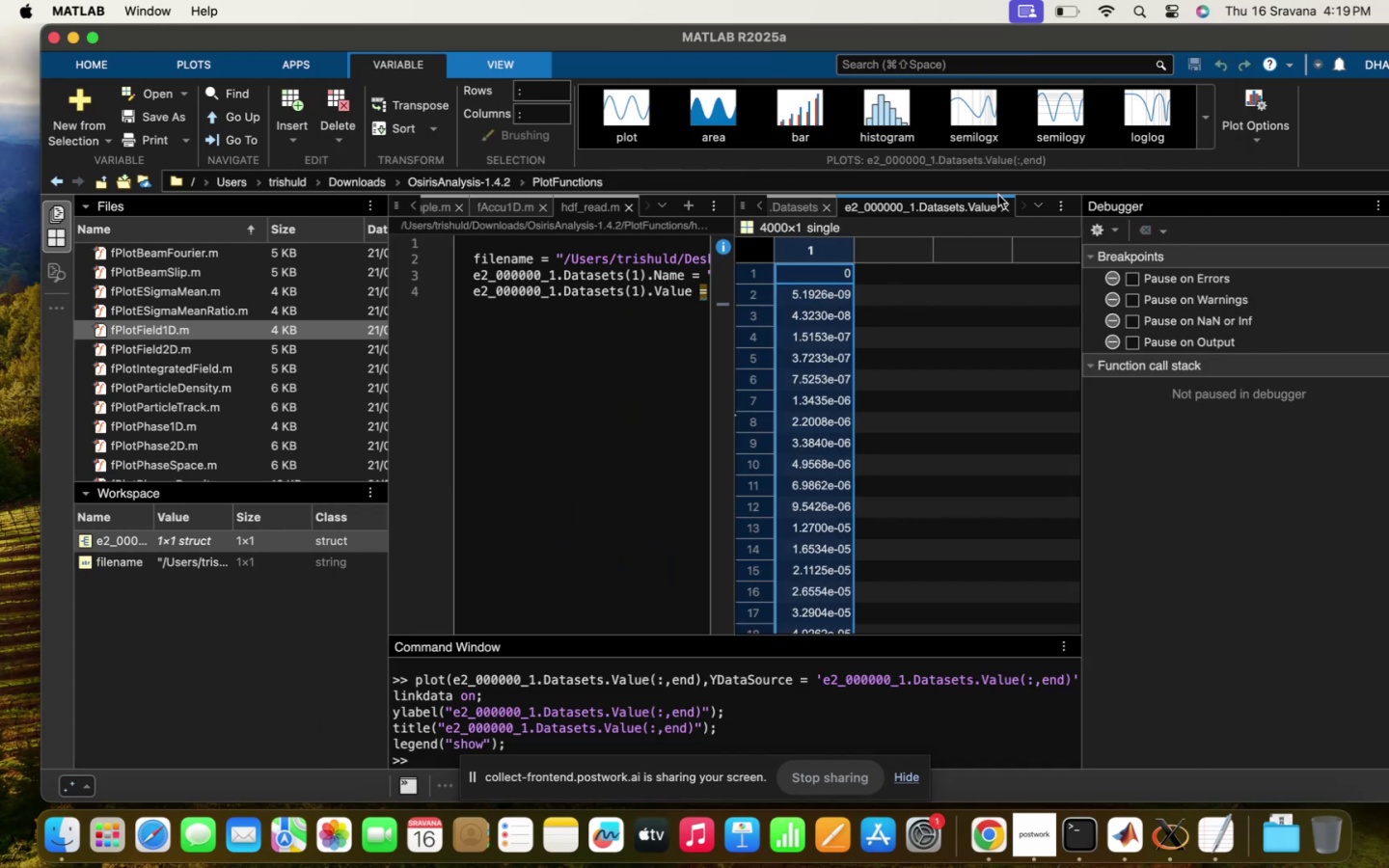 
scroll: coordinate [815, 339], scroll_direction: up, amount: 64.0
 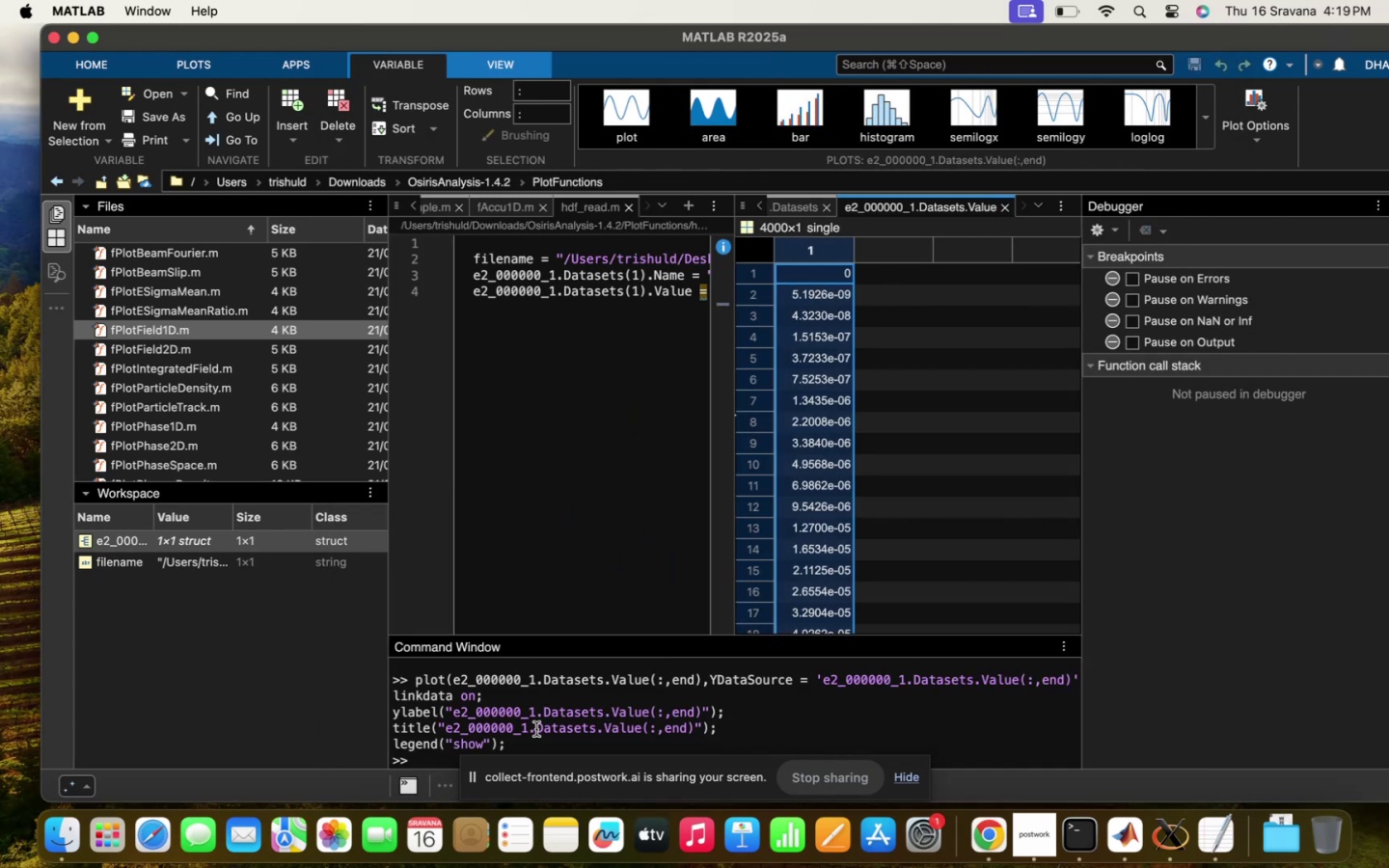 
left_click([536, 729])
 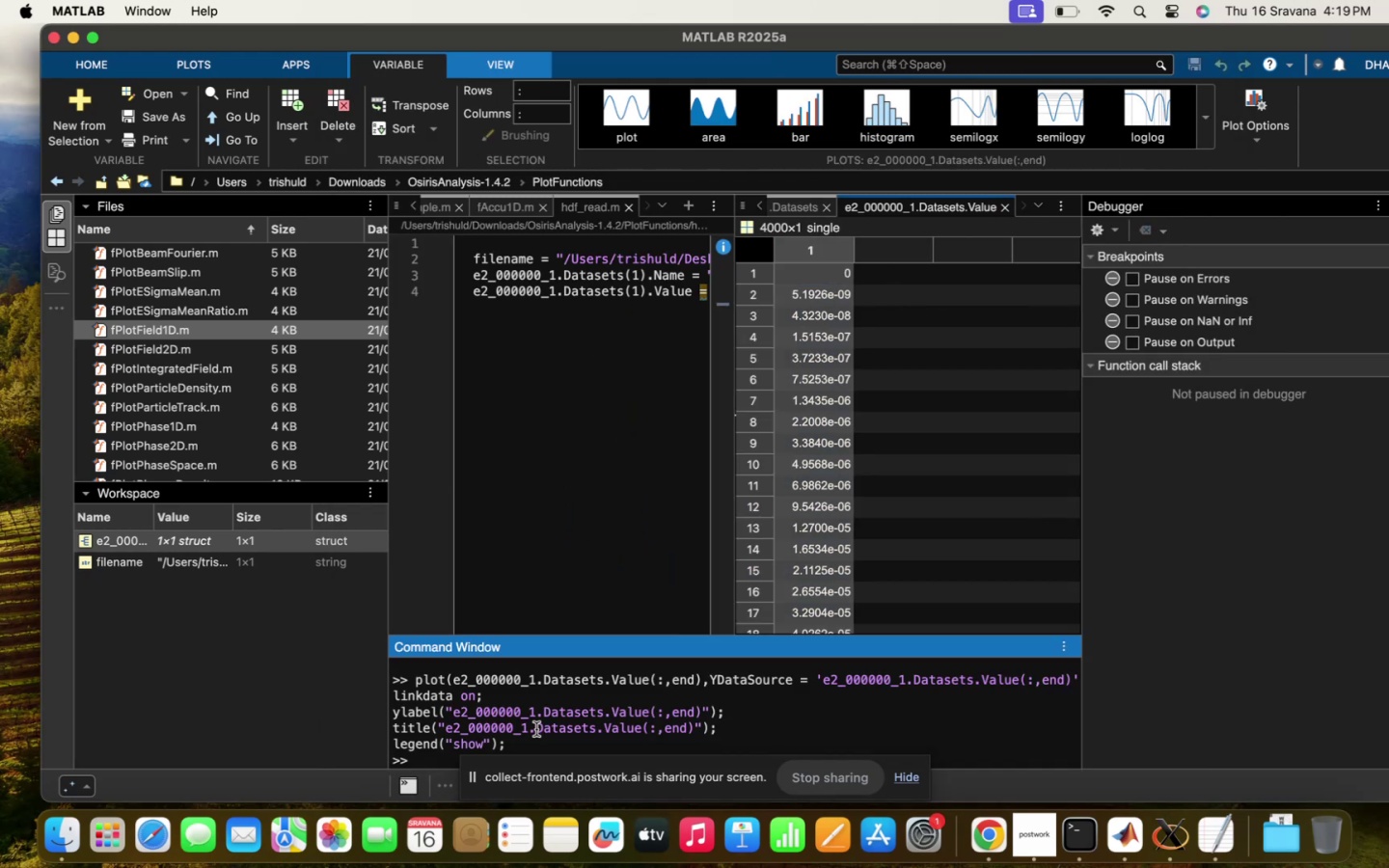 
scroll: coordinate [492, 728], scroll_direction: up, amount: 3.0
 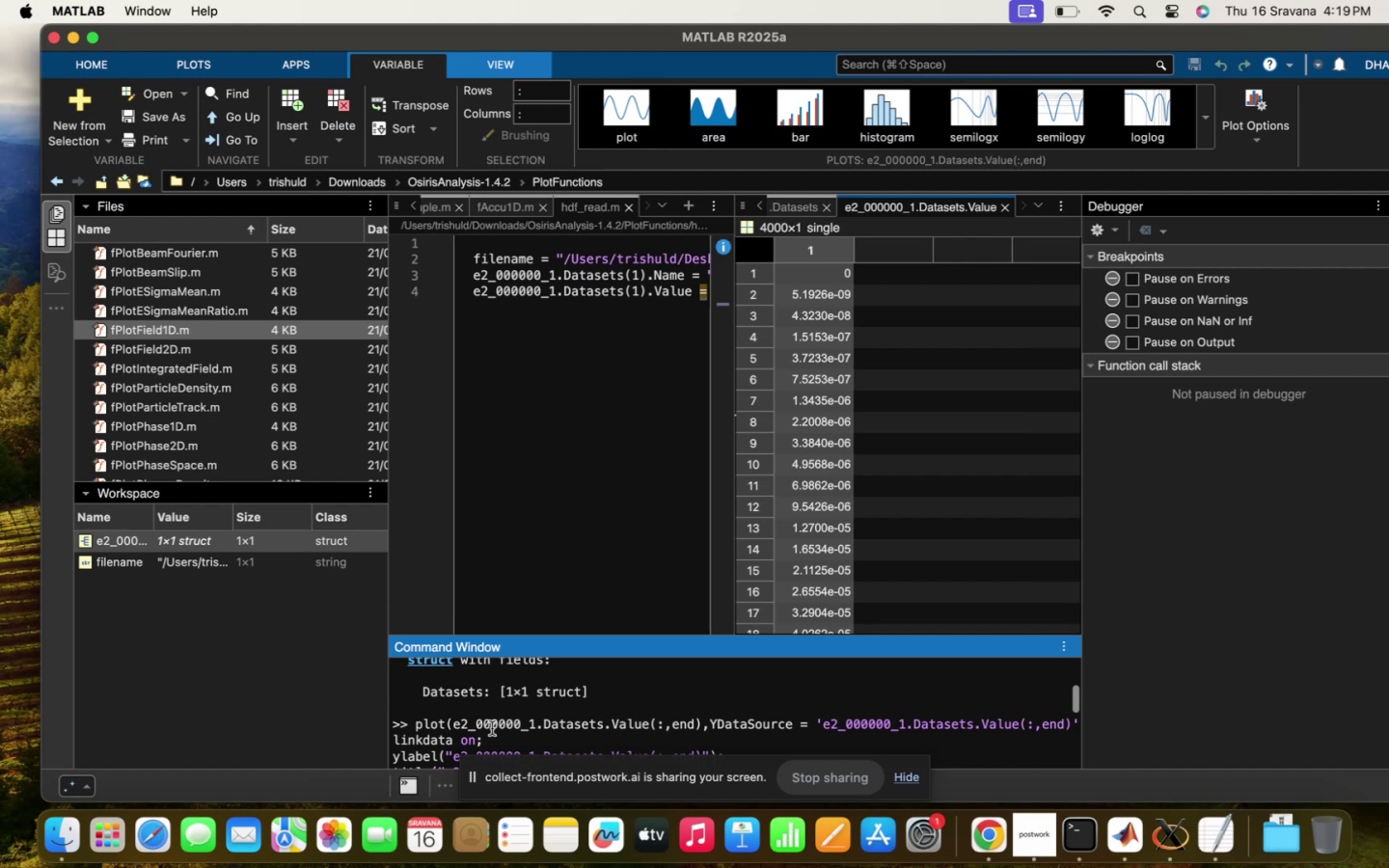 
scroll: coordinate [492, 728], scroll_direction: down, amount: 6.0
 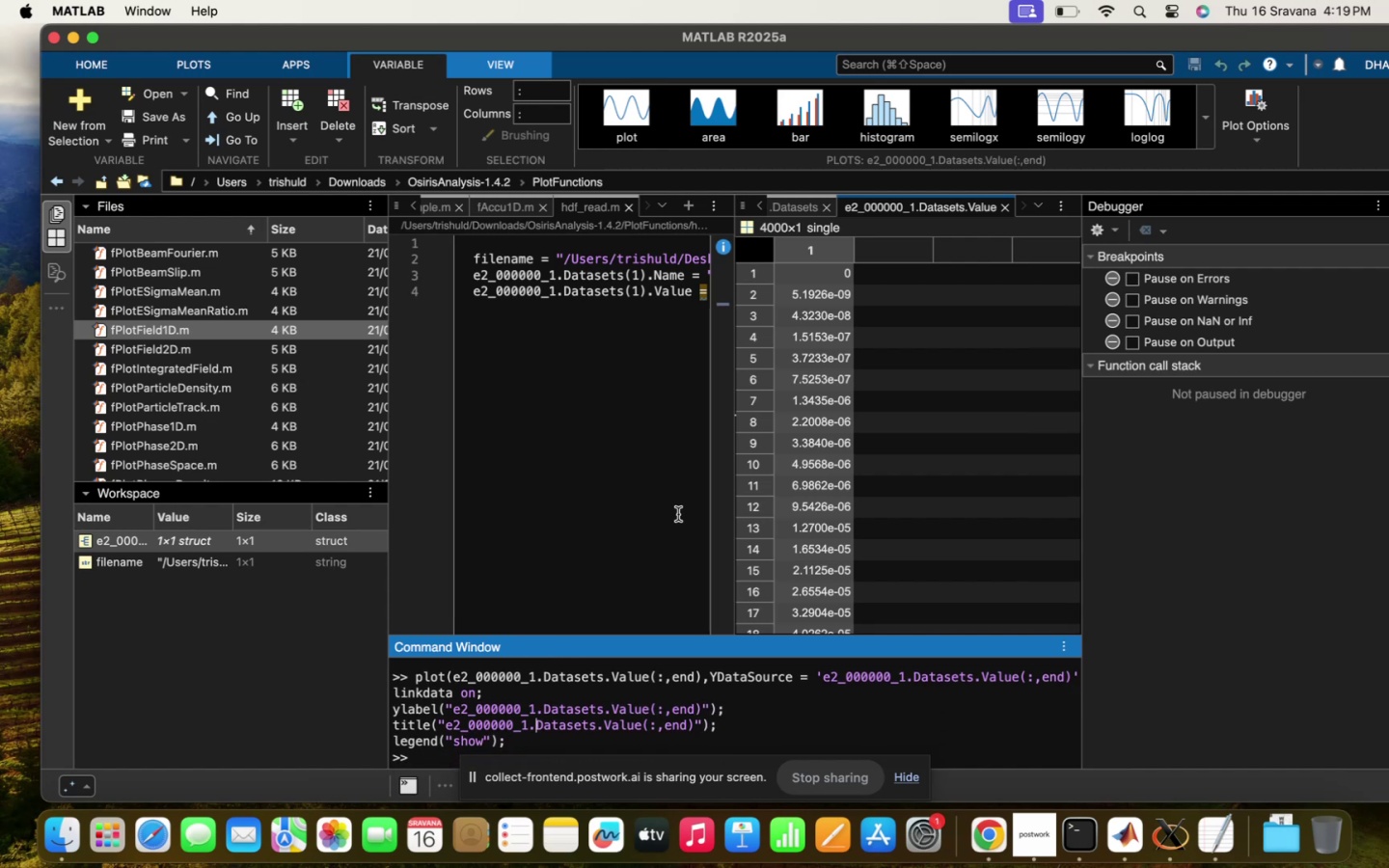 
left_click([827, 203])
 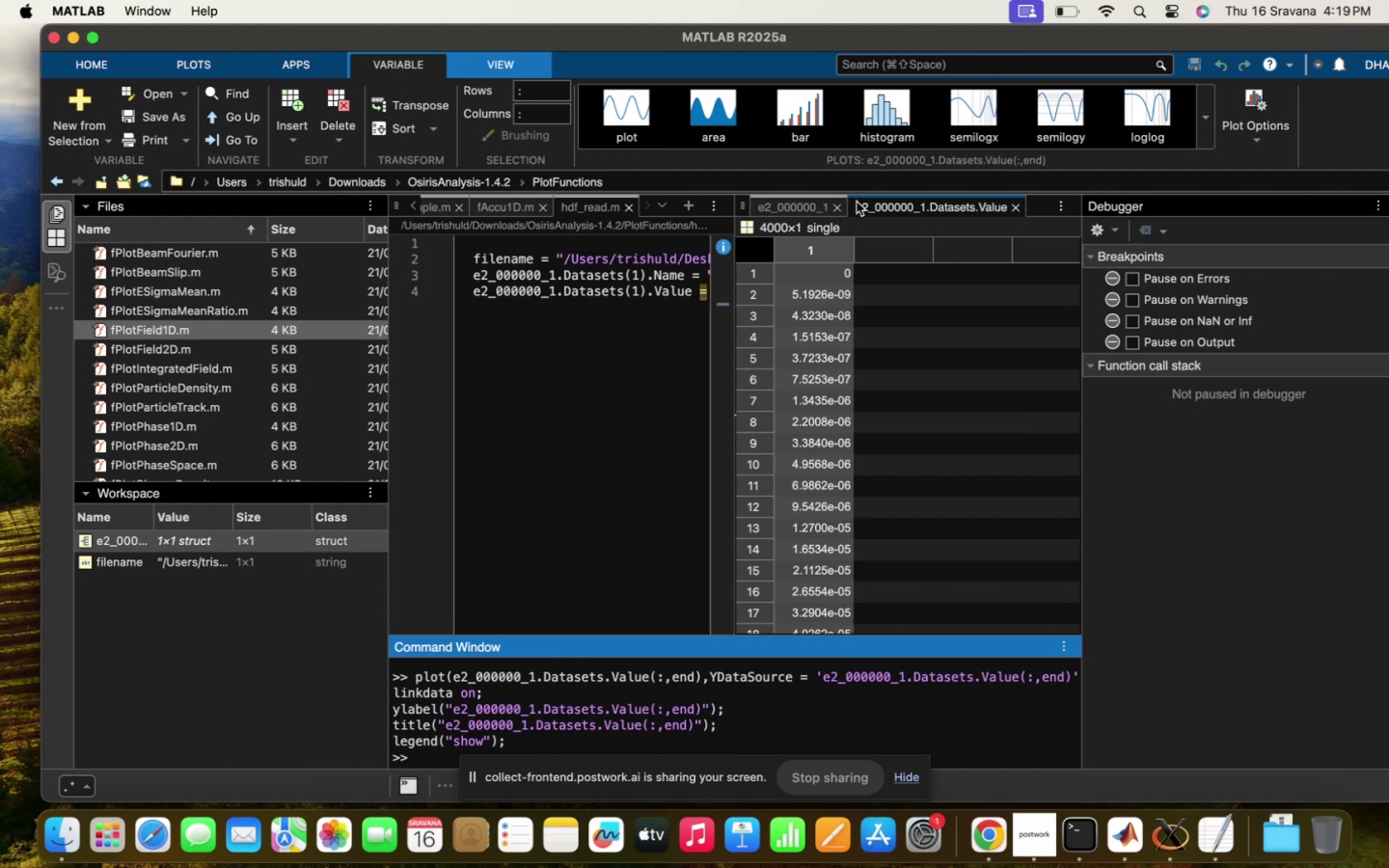 
left_click([838, 203])
 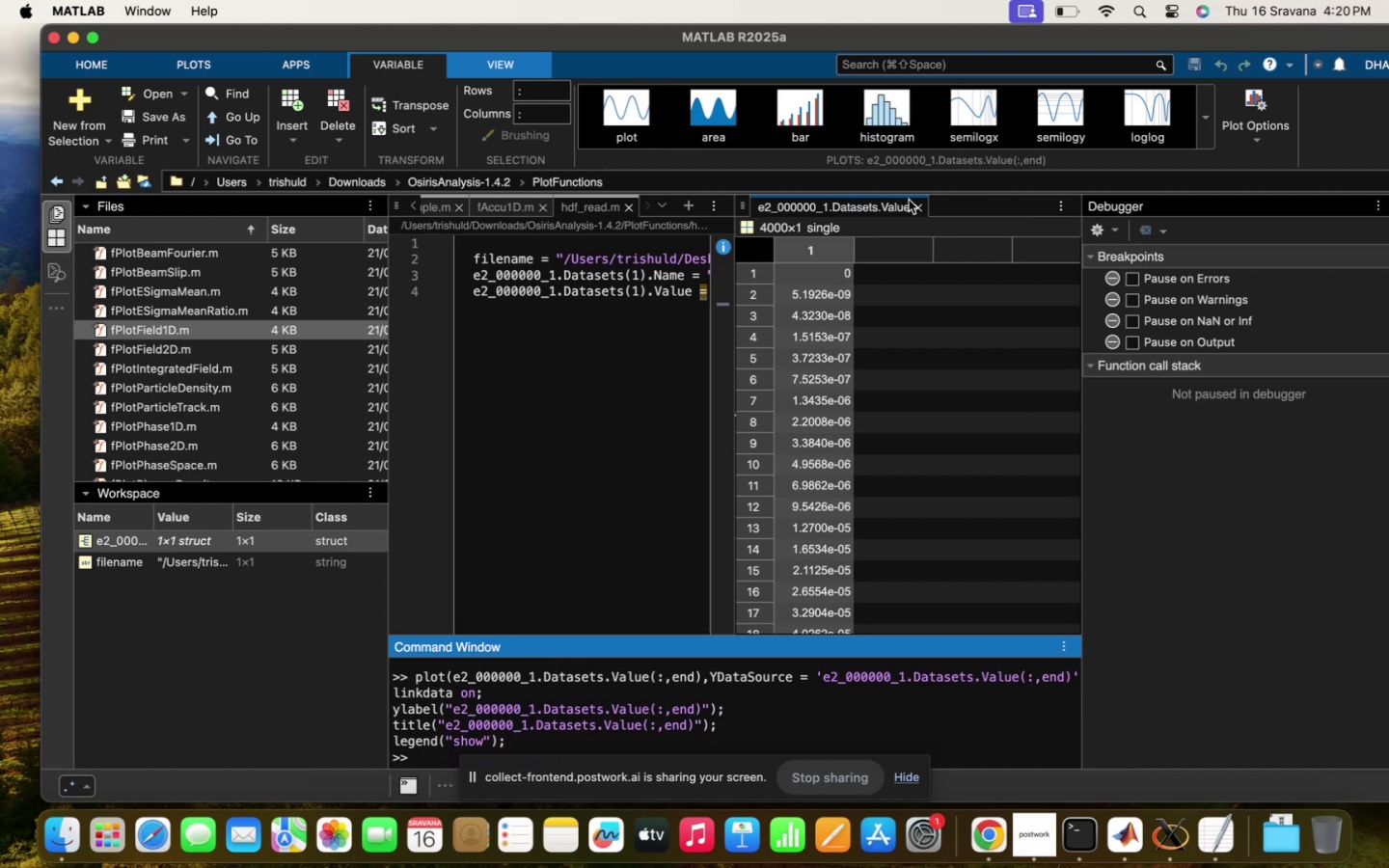 
left_click([916, 210])
 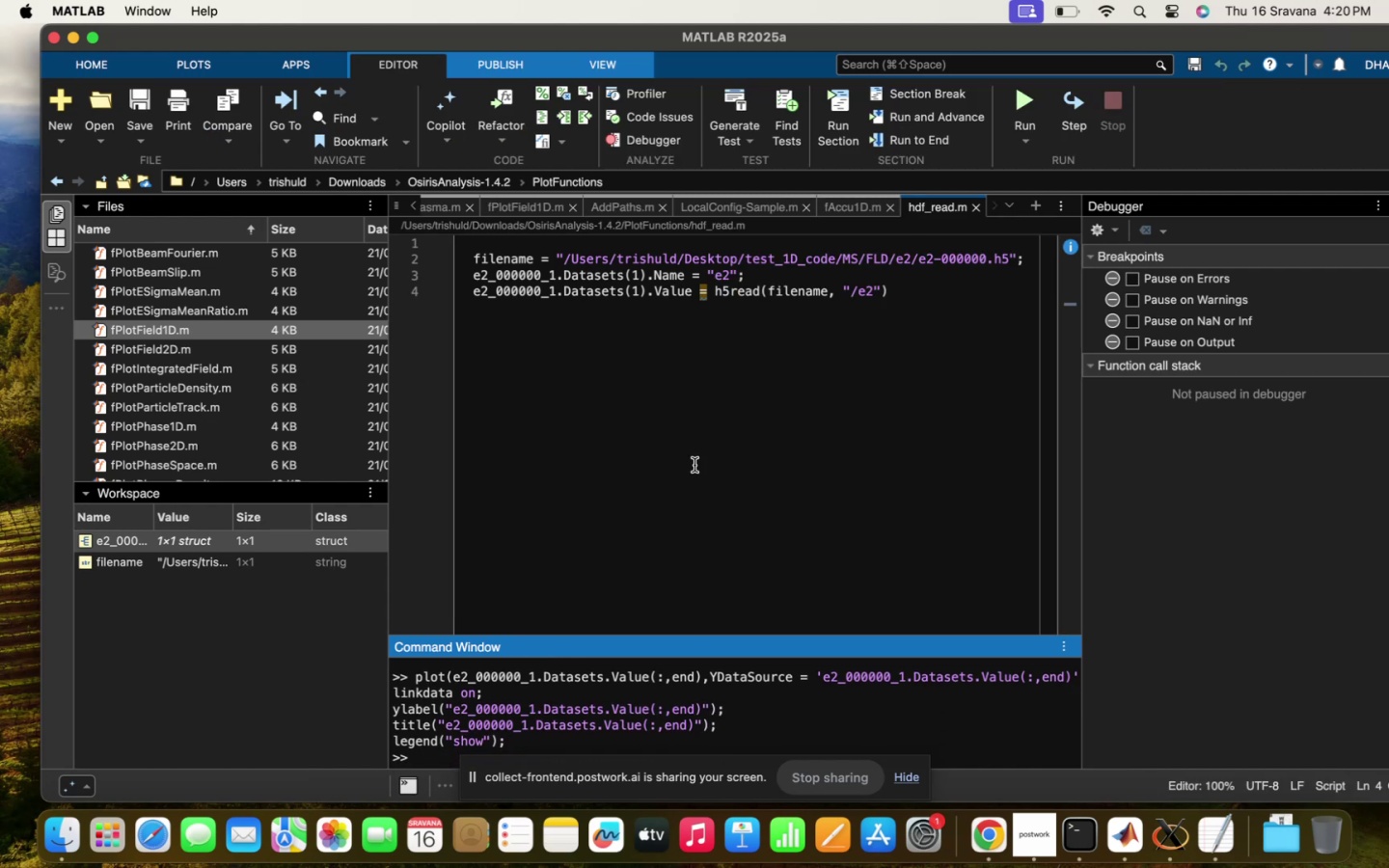 
left_click([694, 465])
 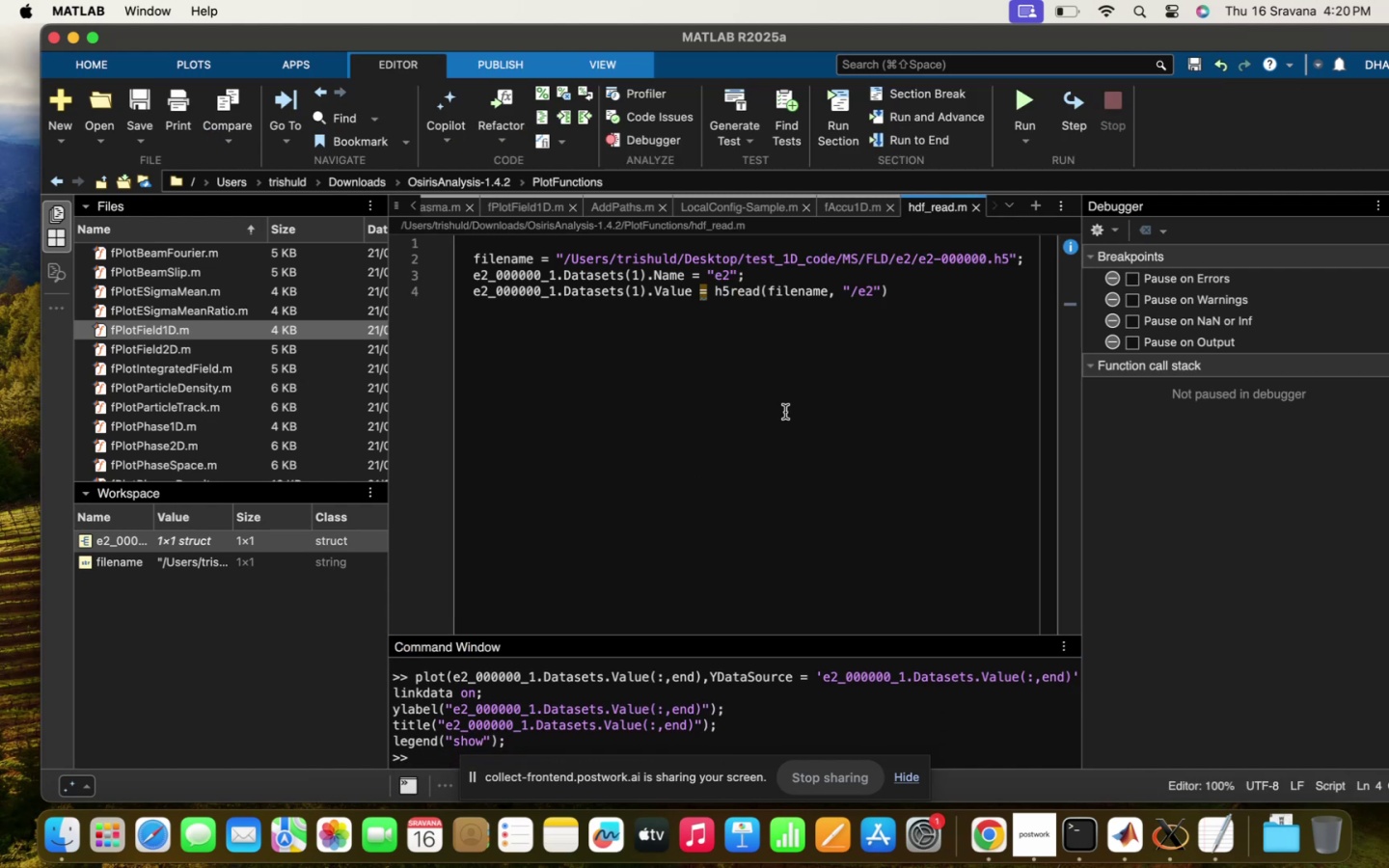 
scroll: coordinate [634, 733], scroll_direction: up, amount: 3.0
 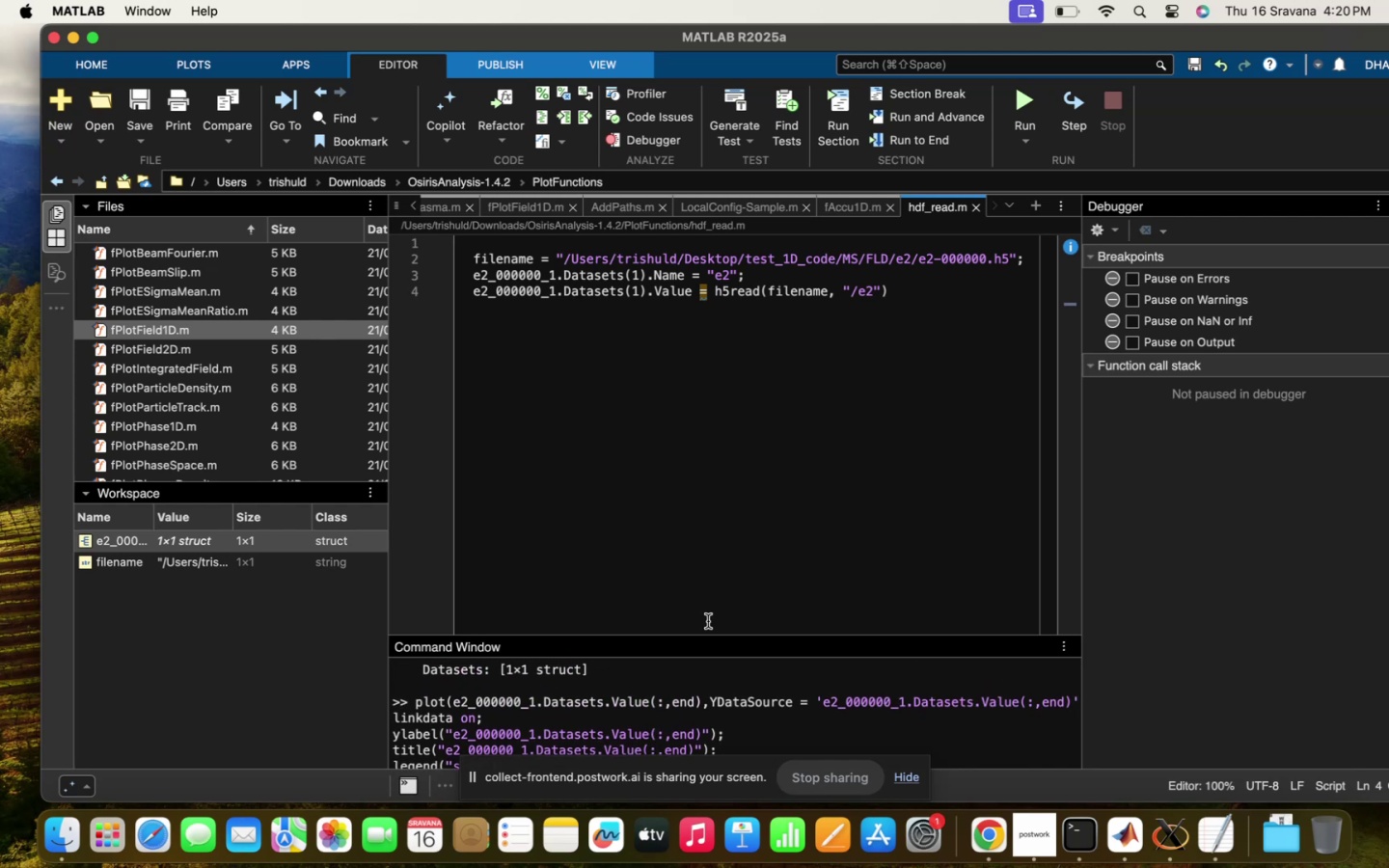 
left_click_drag(start_coordinate=[695, 636], to_coordinate=[713, 448])
 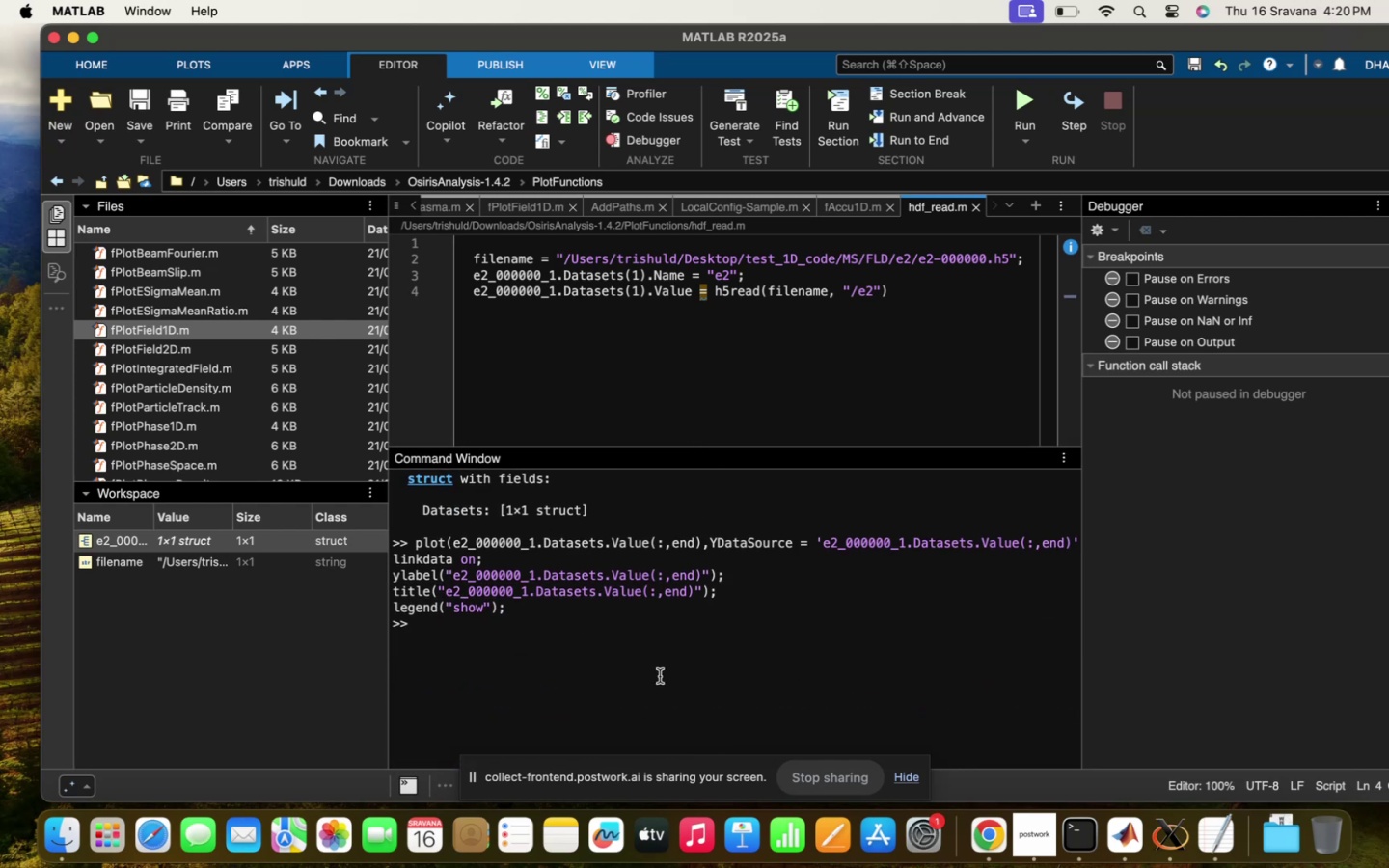 
scroll: coordinate [660, 676], scroll_direction: up, amount: 6.0
 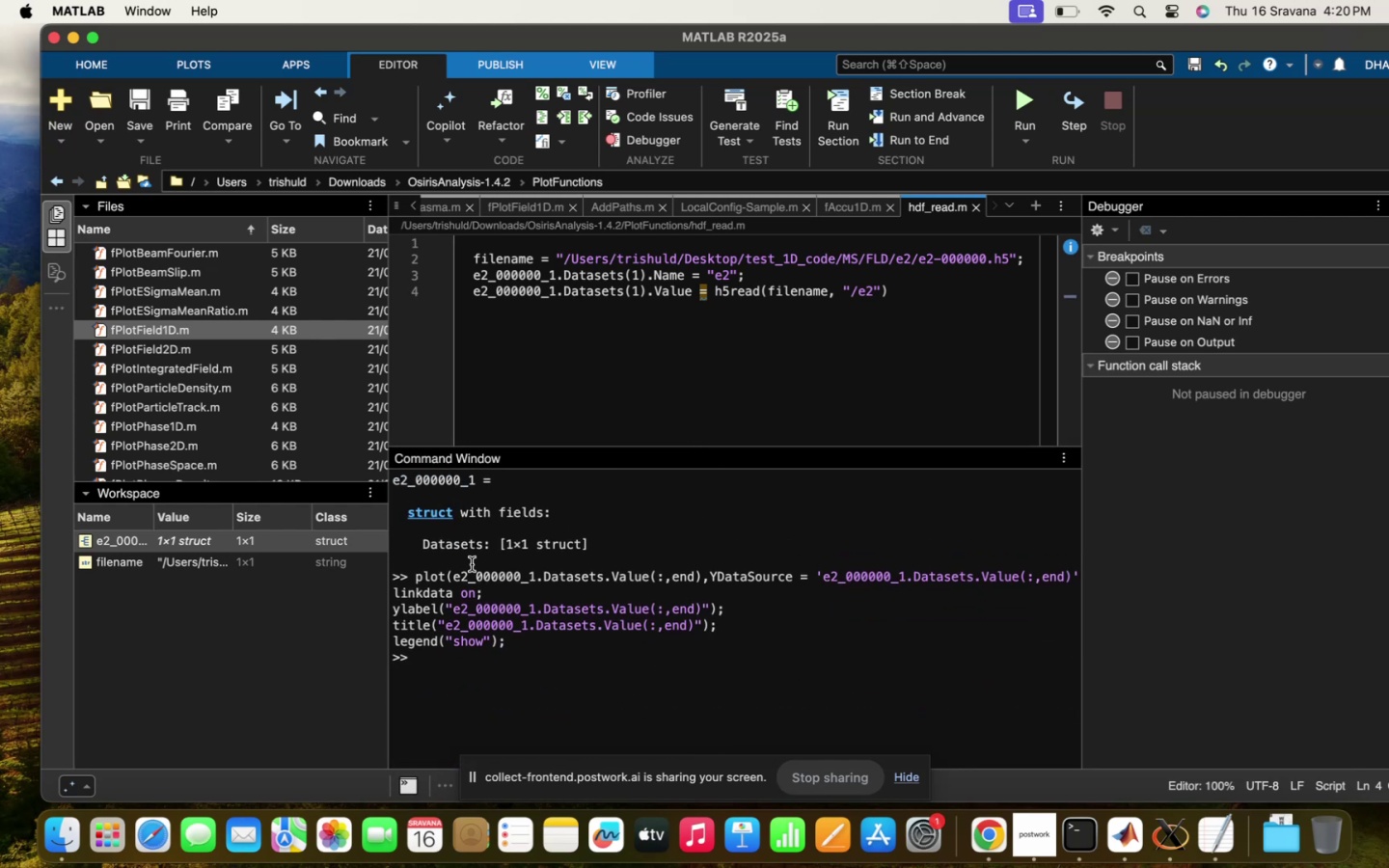 
key(Enter)
 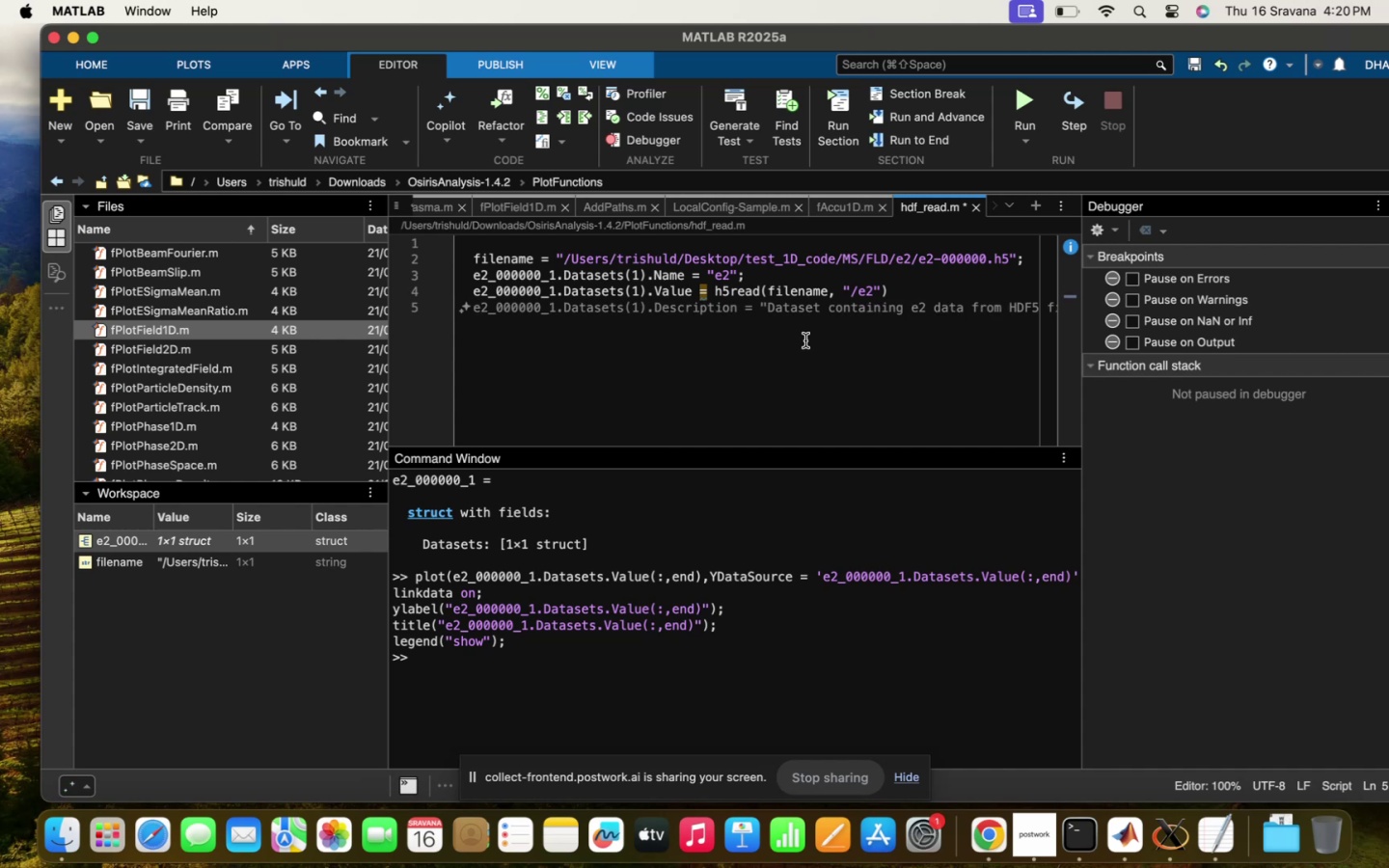 
wait(6.94)
 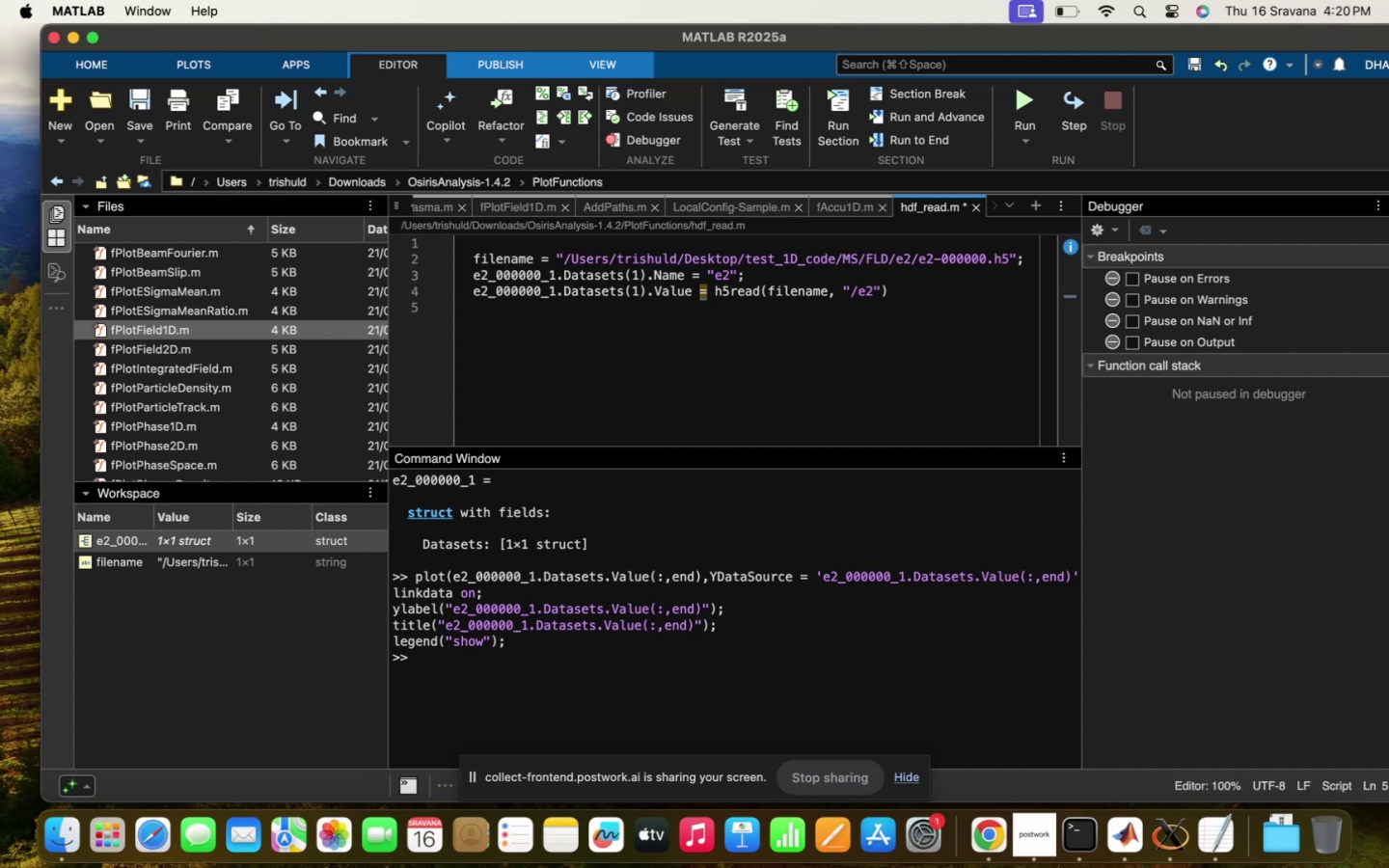 
scroll: coordinate [854, 348], scroll_direction: down, amount: 8.0
 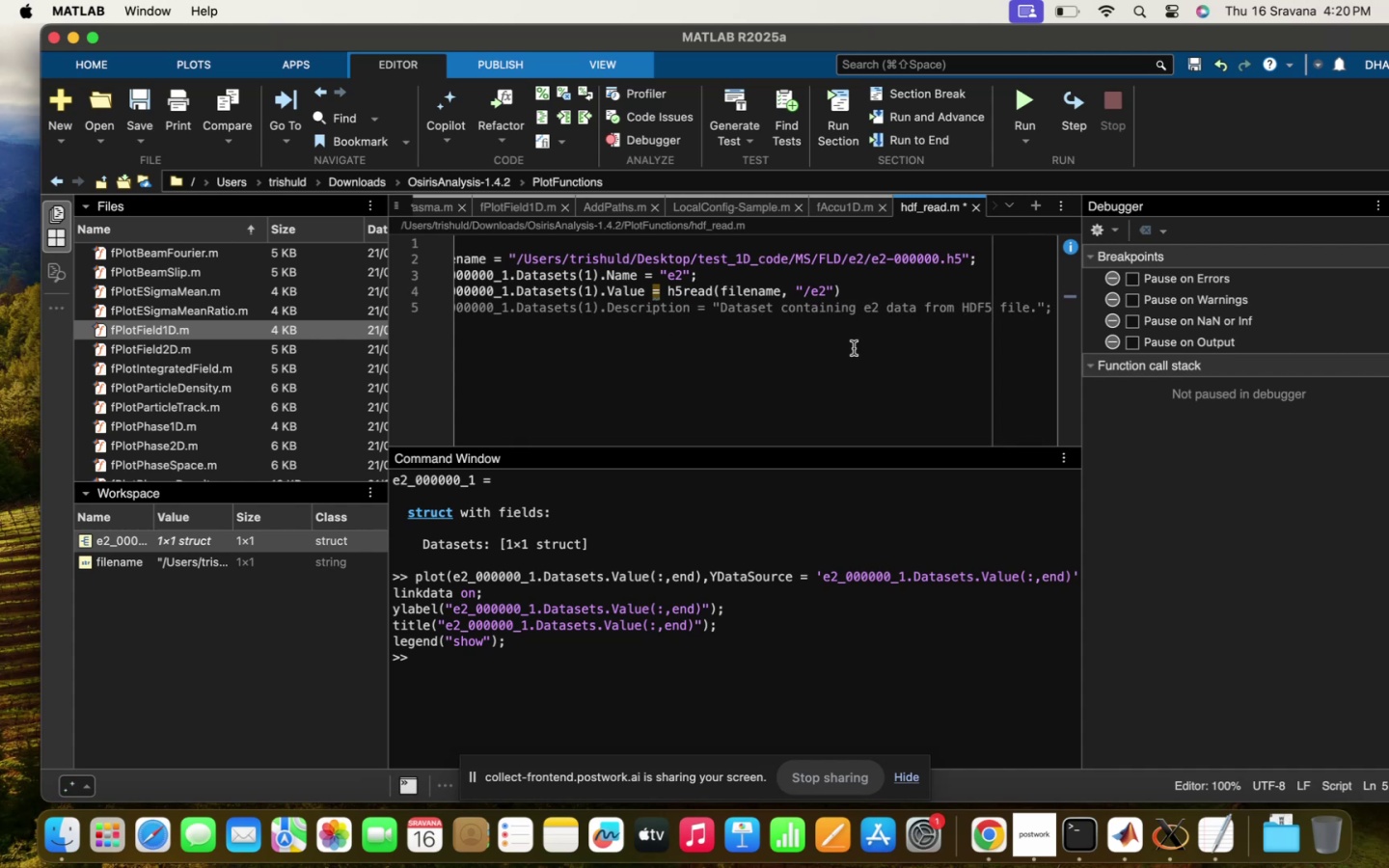 
scroll: coordinate [854, 348], scroll_direction: up, amount: 45.0
 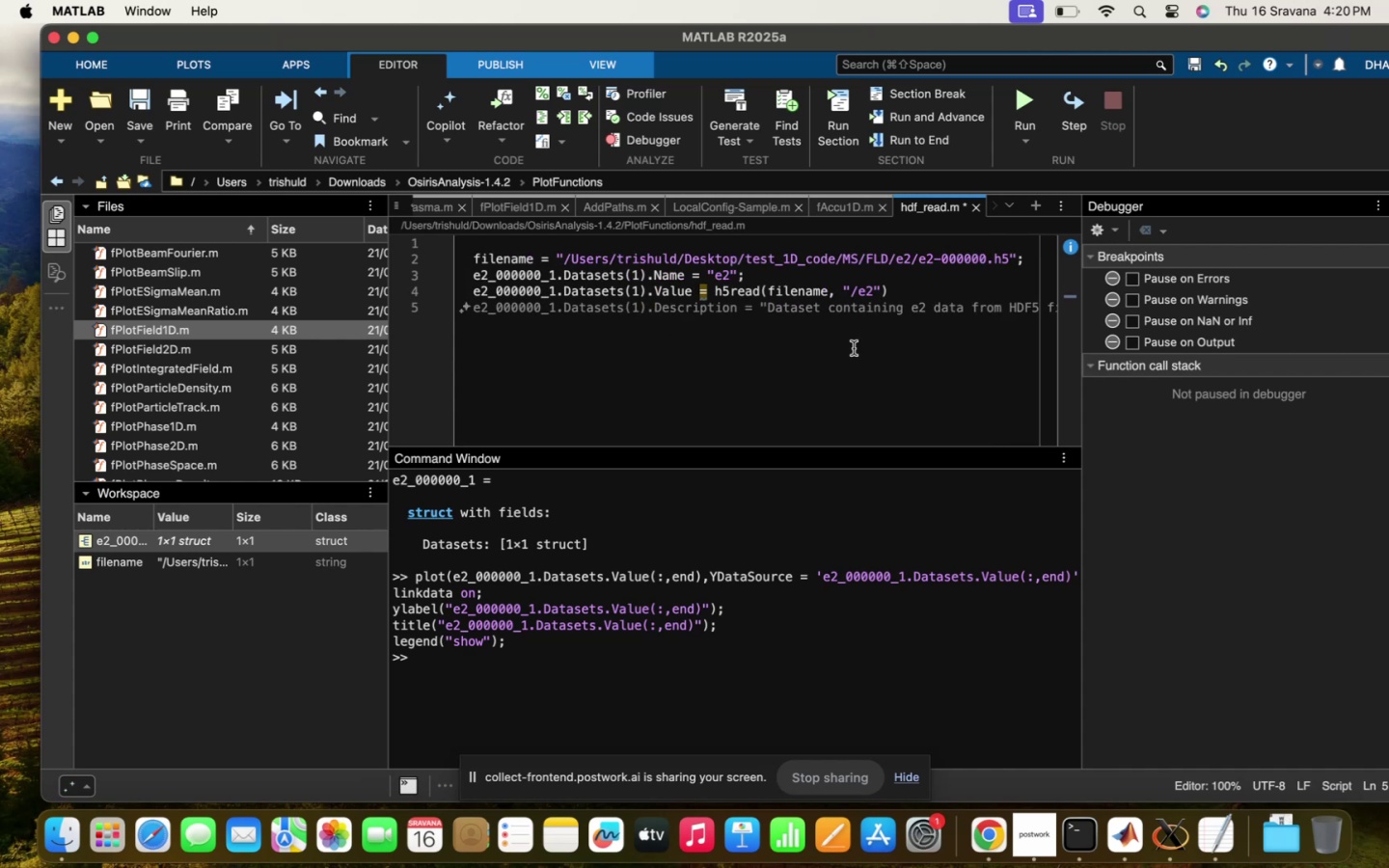 
key(Escape)
 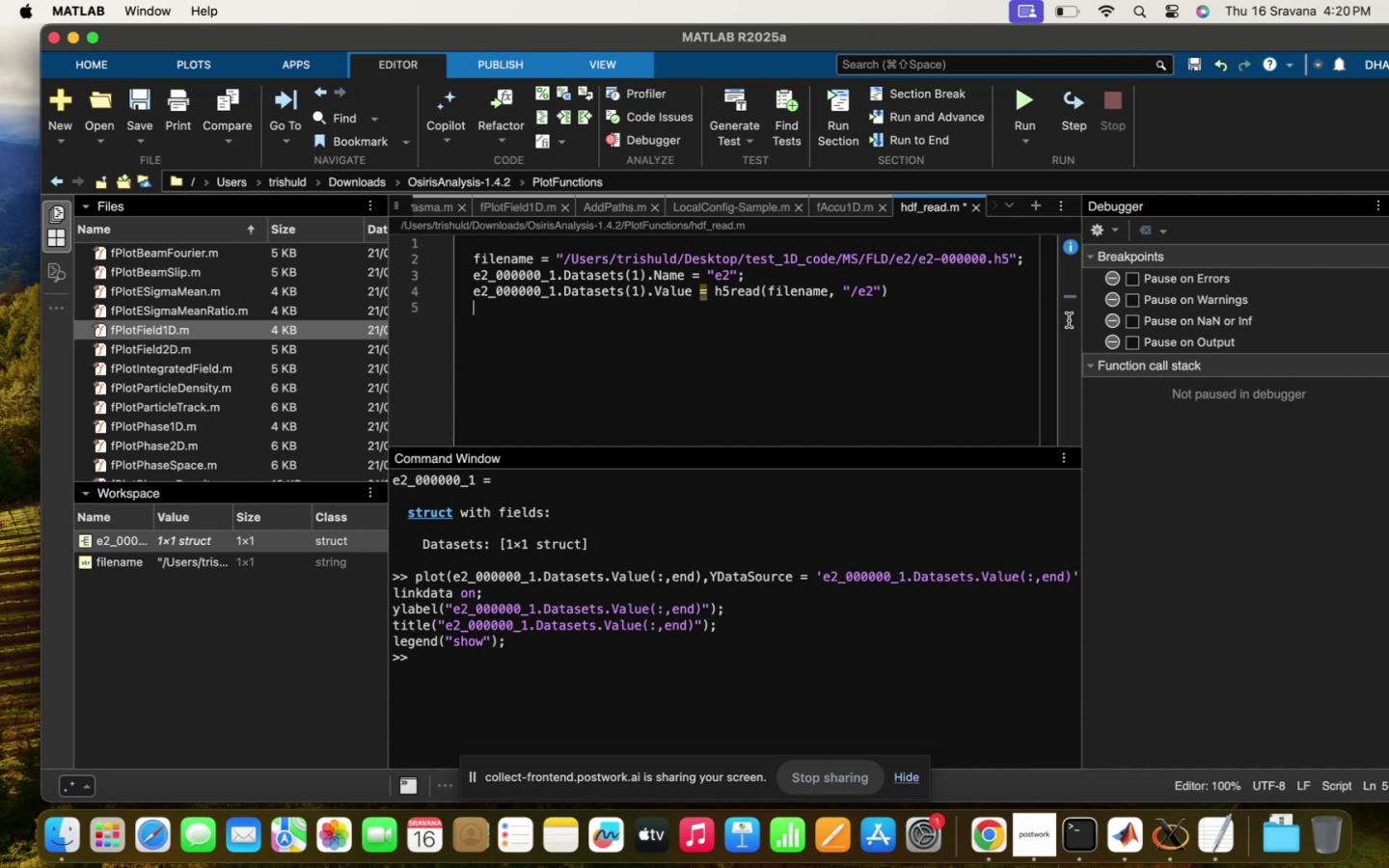 
left_click([909, 280])
 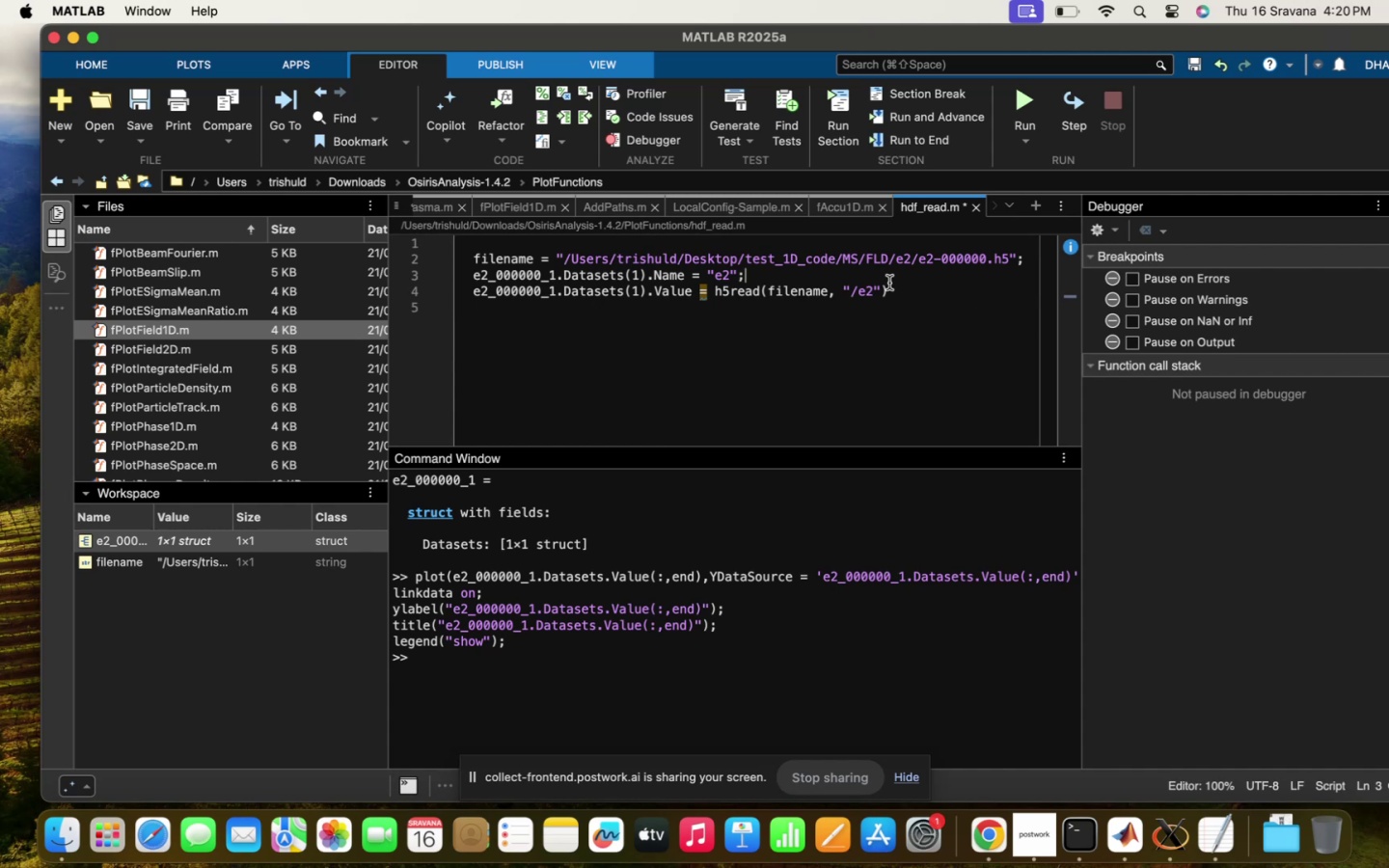 
left_click([882, 285])
 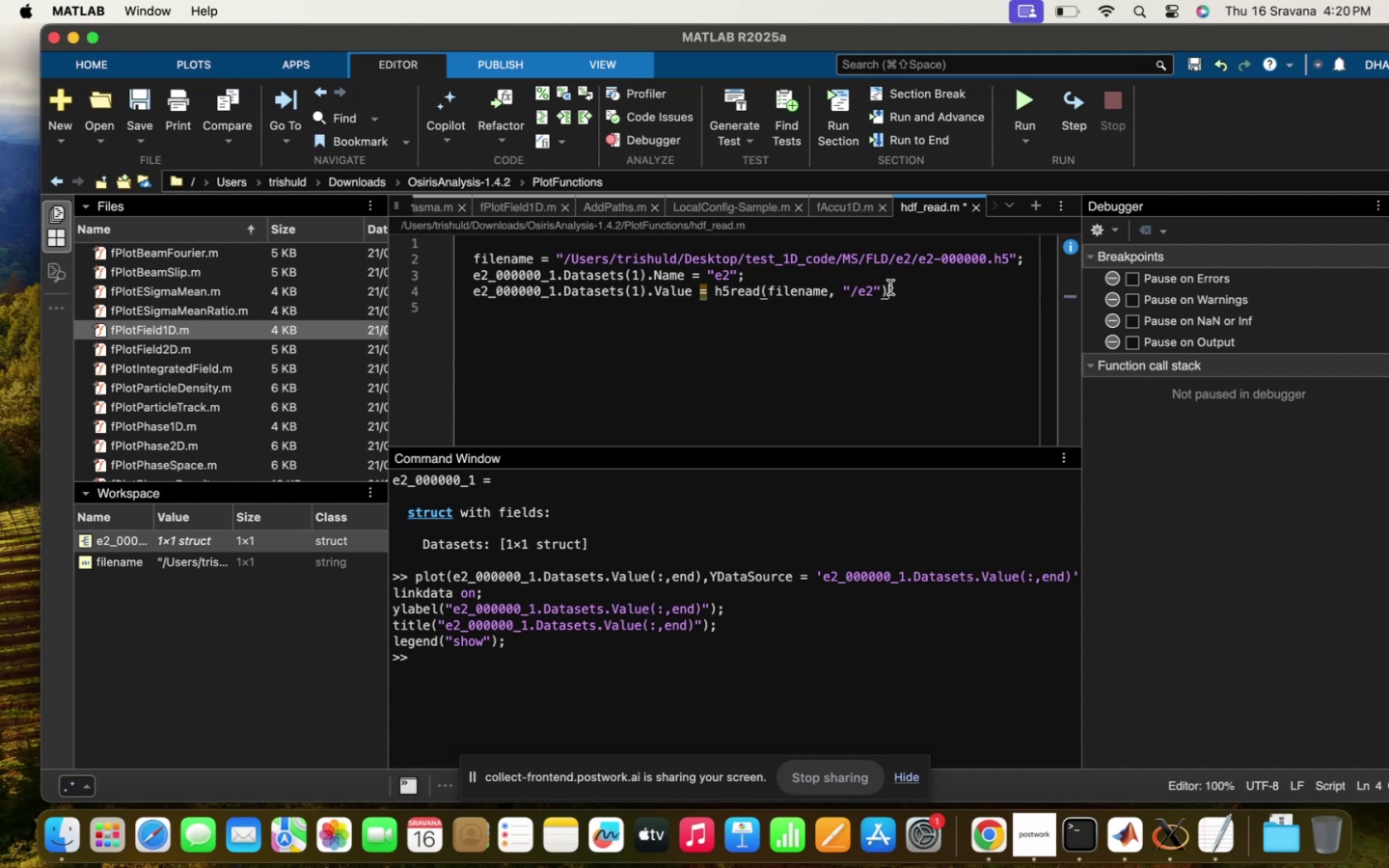 
key(Enter)
 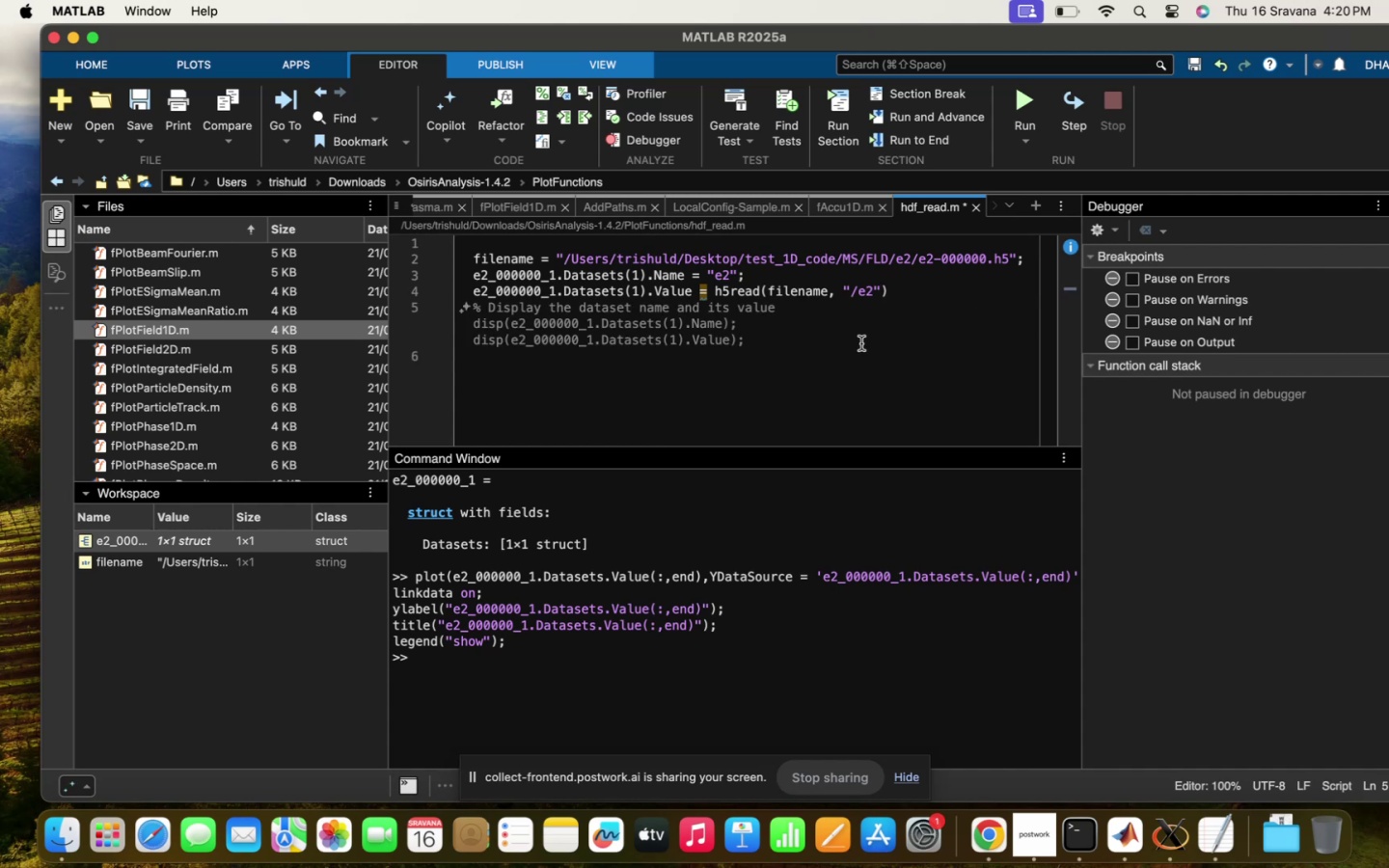 
wait(5.99)
 